 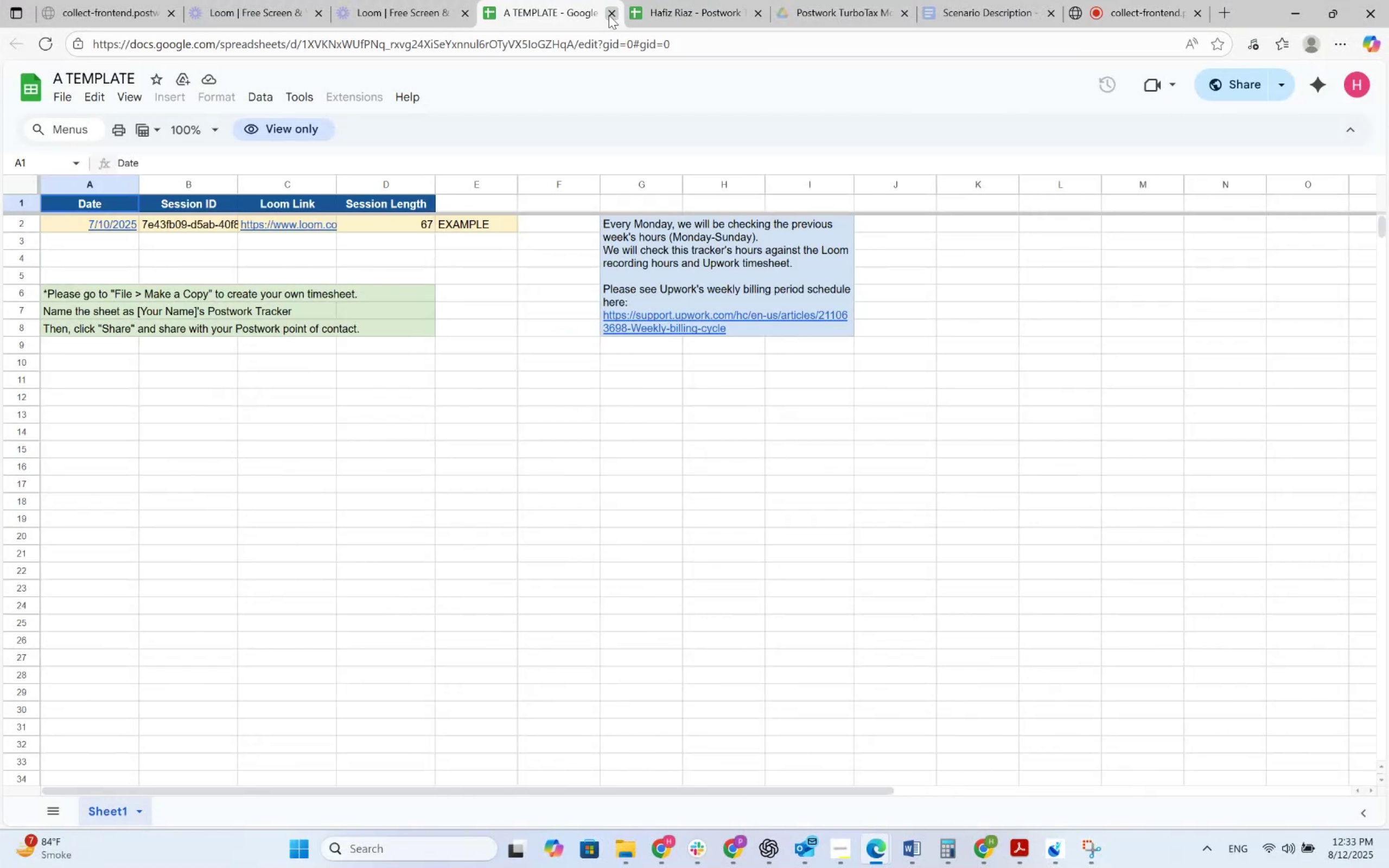 
left_click([378, 10])
 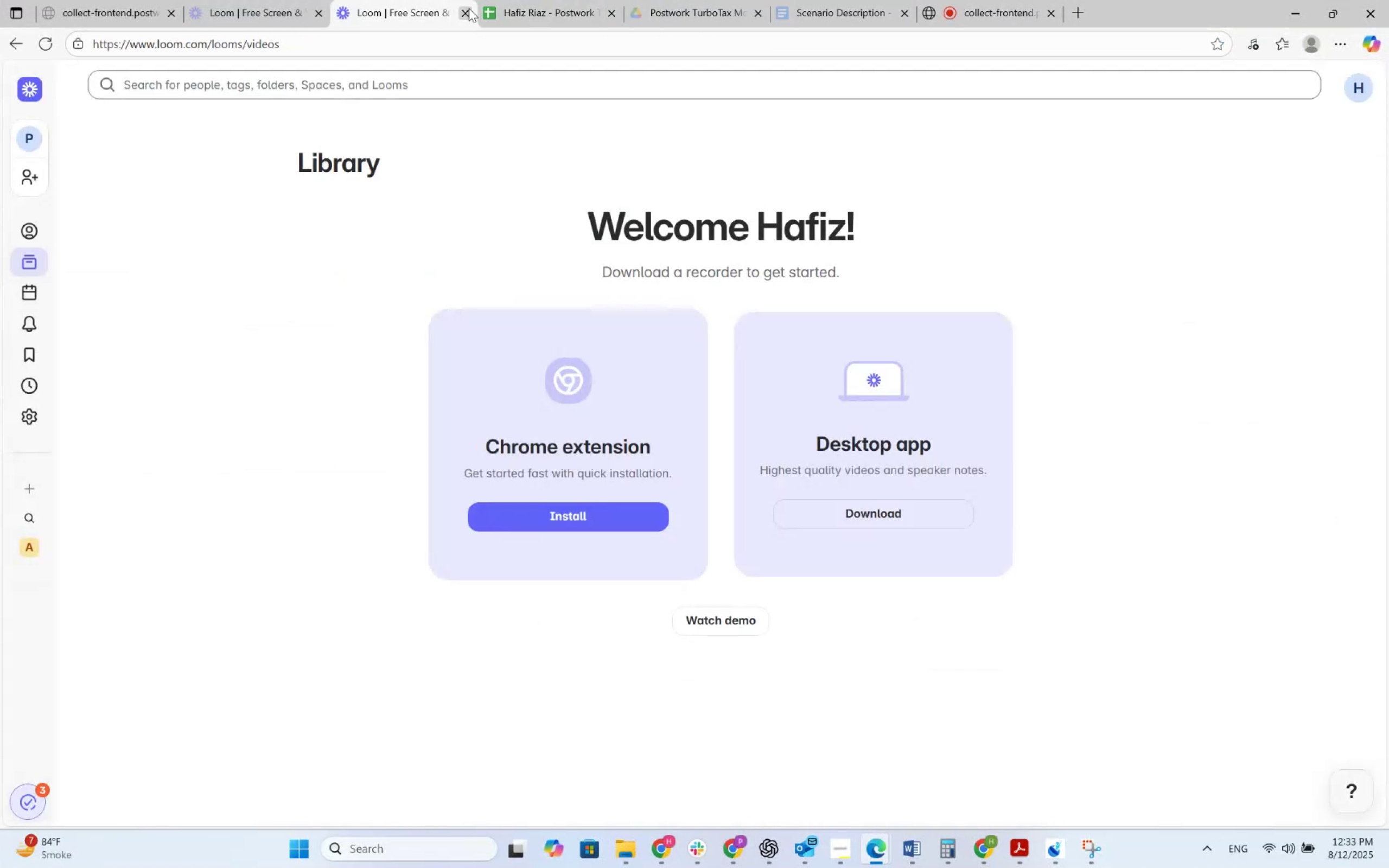 
left_click([470, 8])
 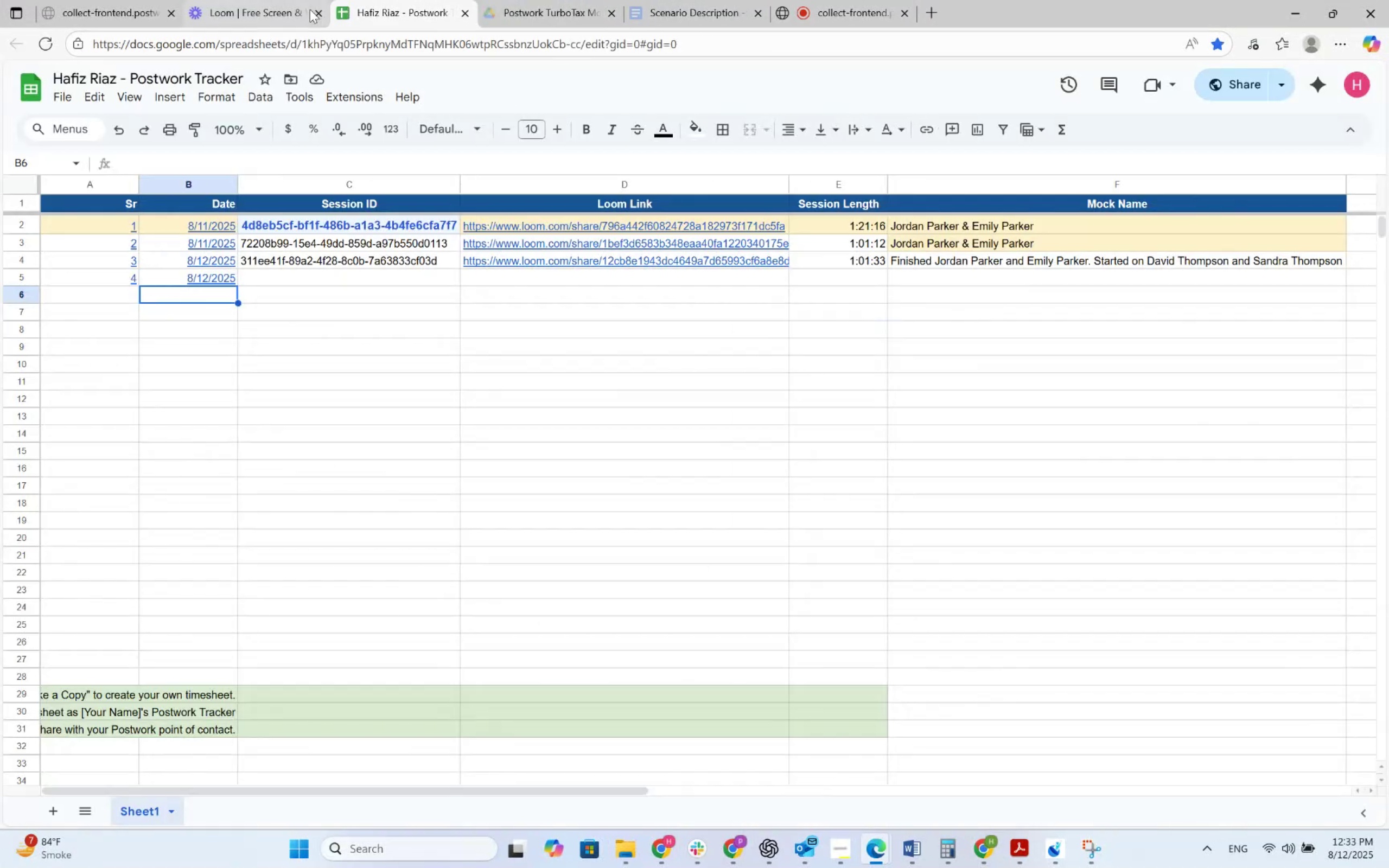 
left_click([310, 9])
 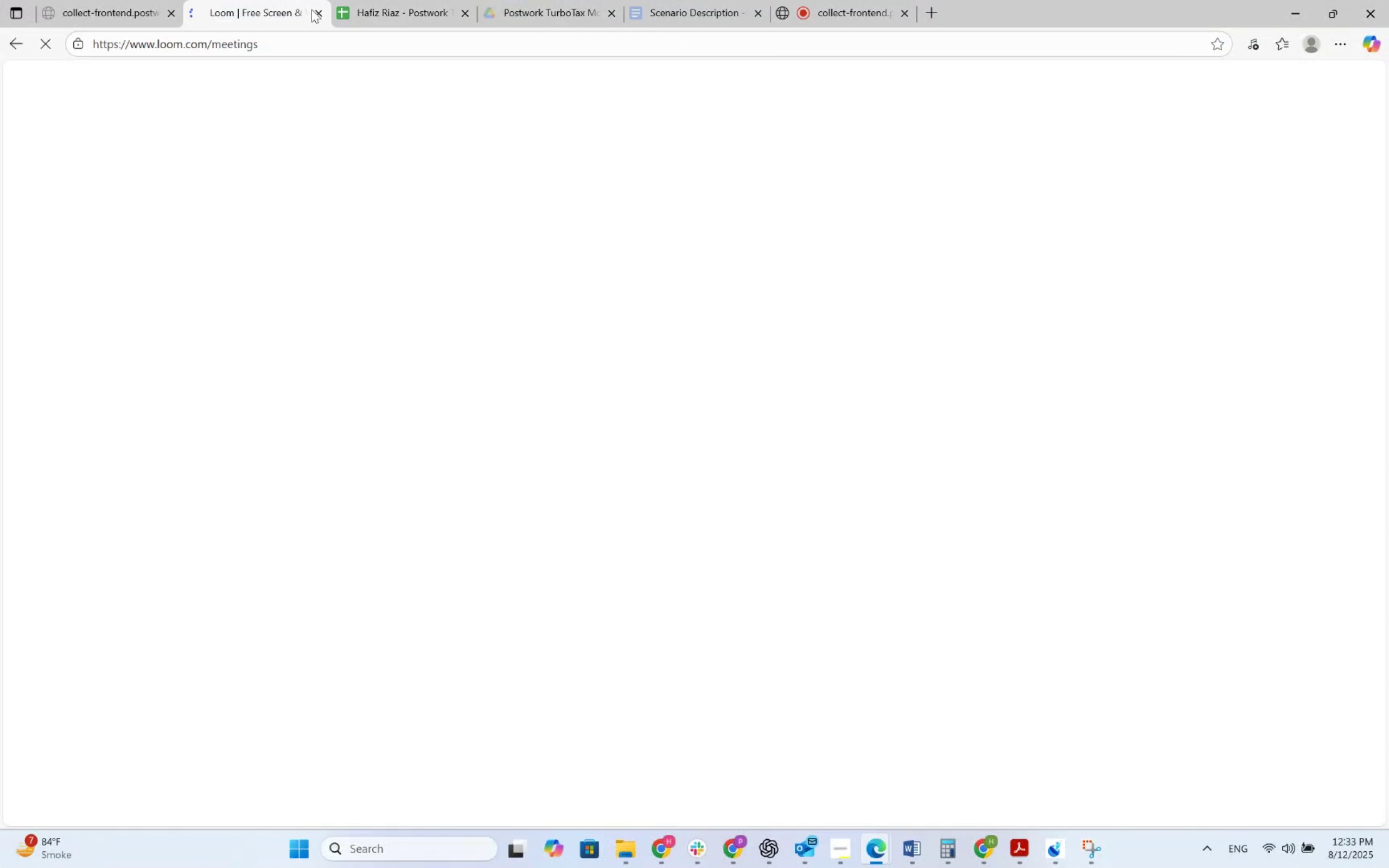 
left_click([311, 9])
 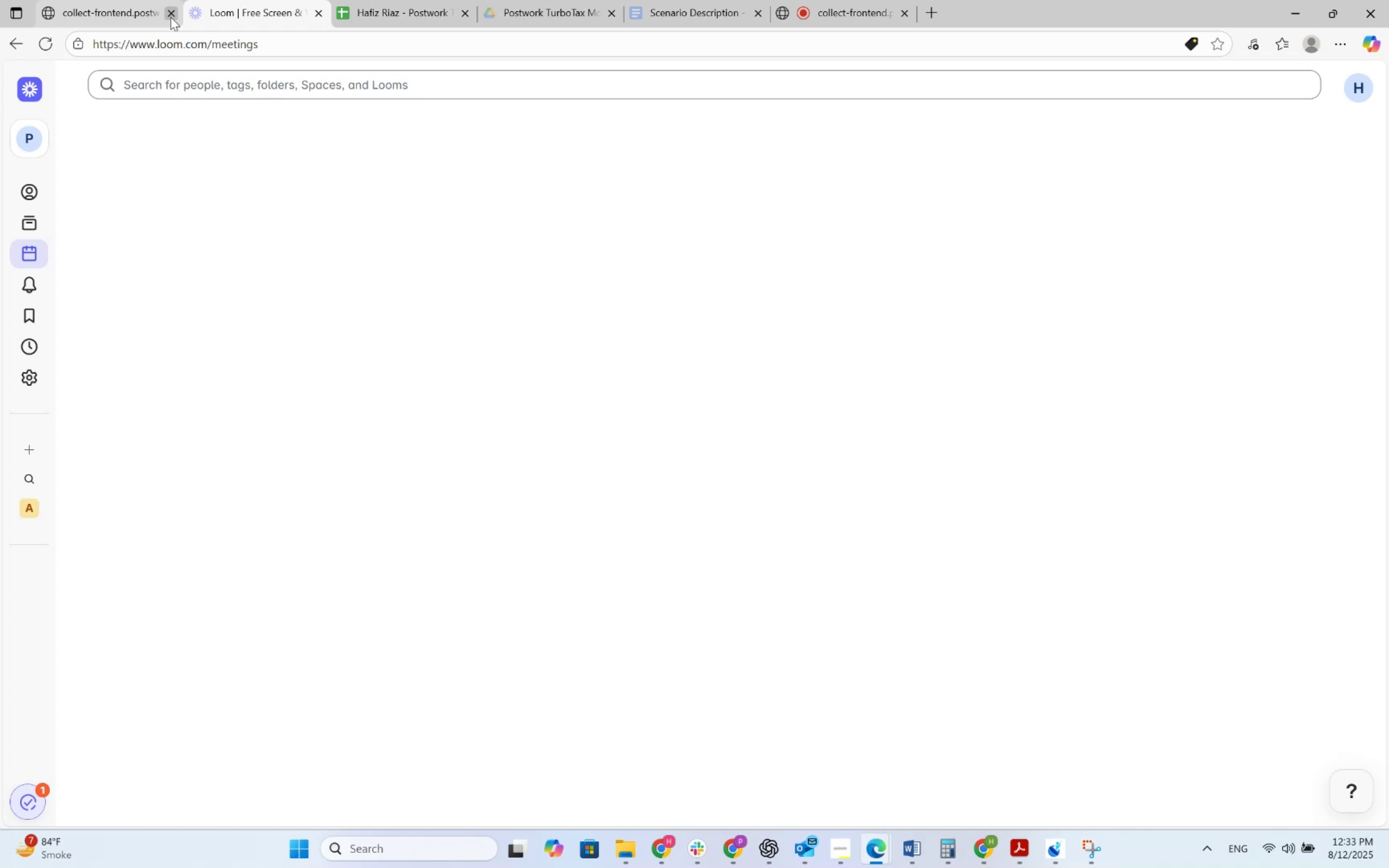 
left_click([170, 17])
 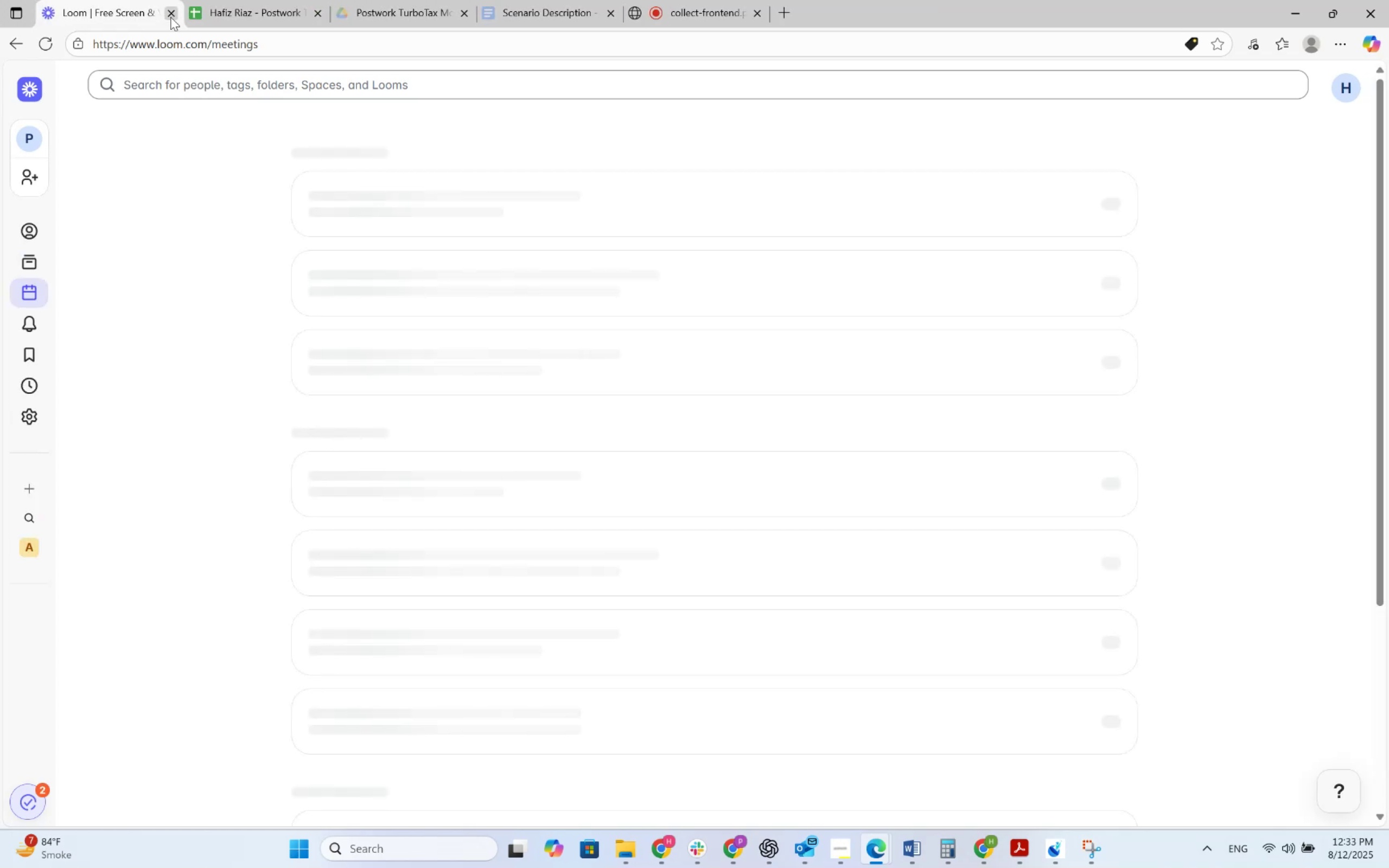 
left_click([170, 17])
 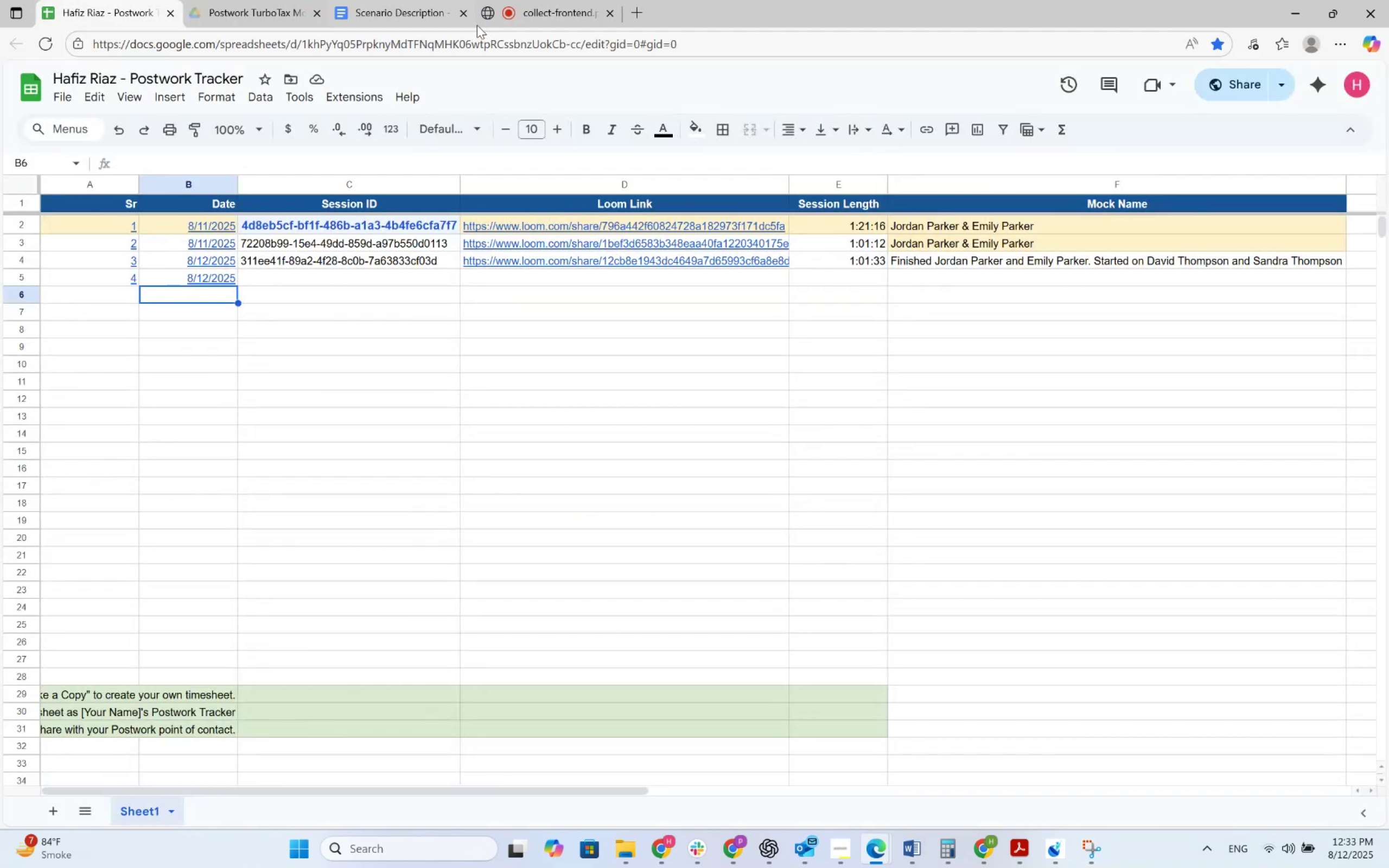 
left_click([422, 0])
 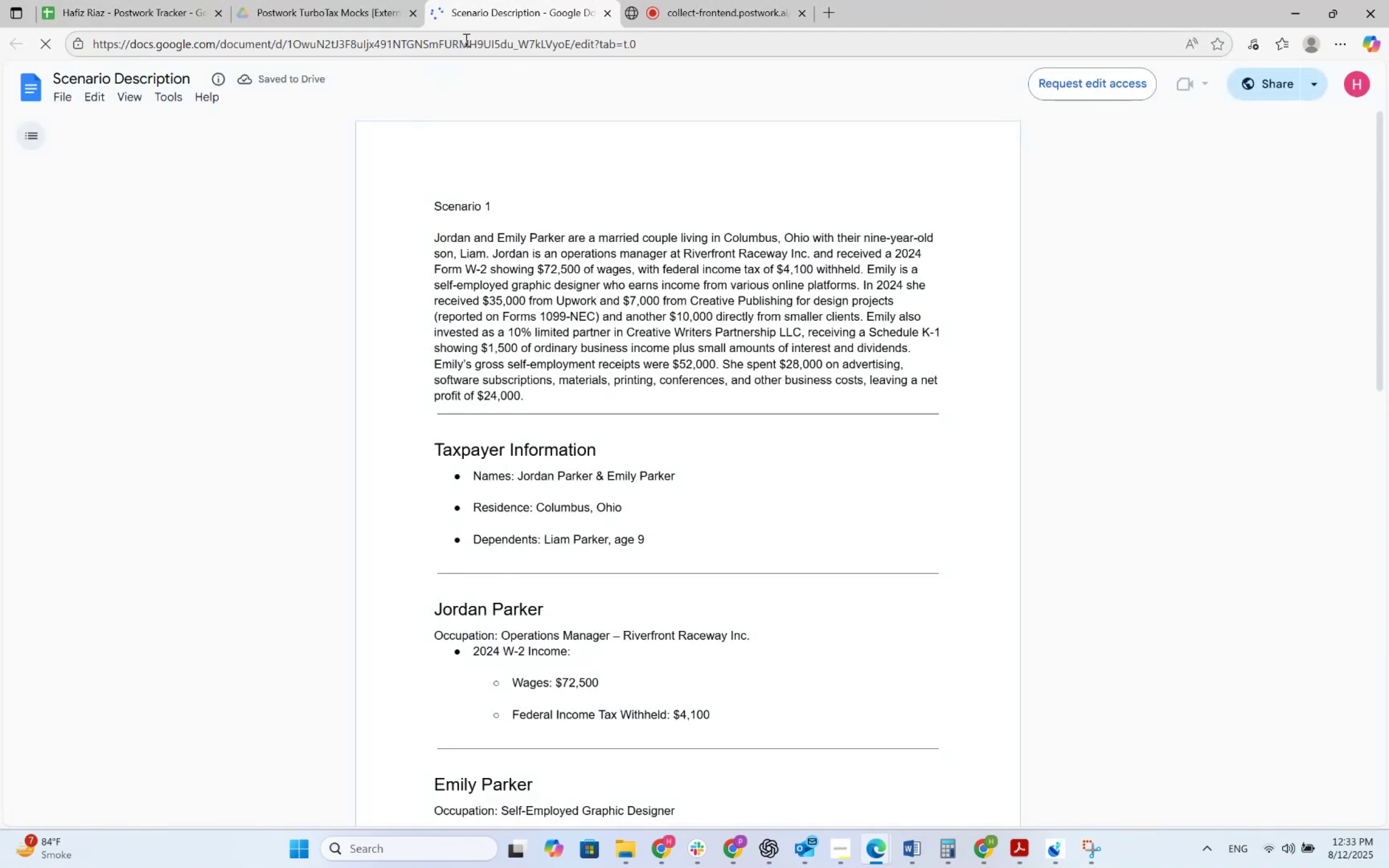 
left_click([613, 15])
 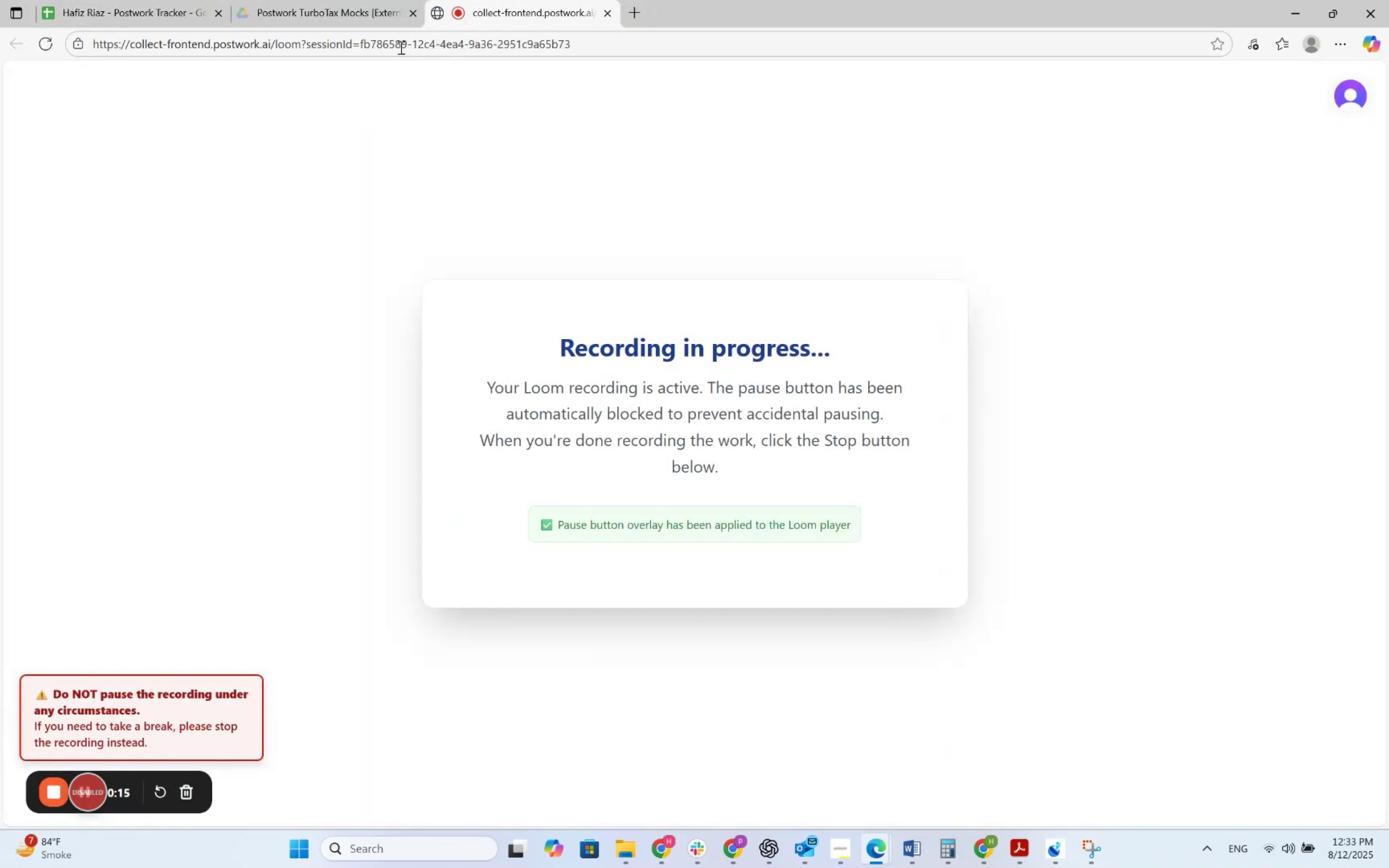 
left_click([336, 0])
 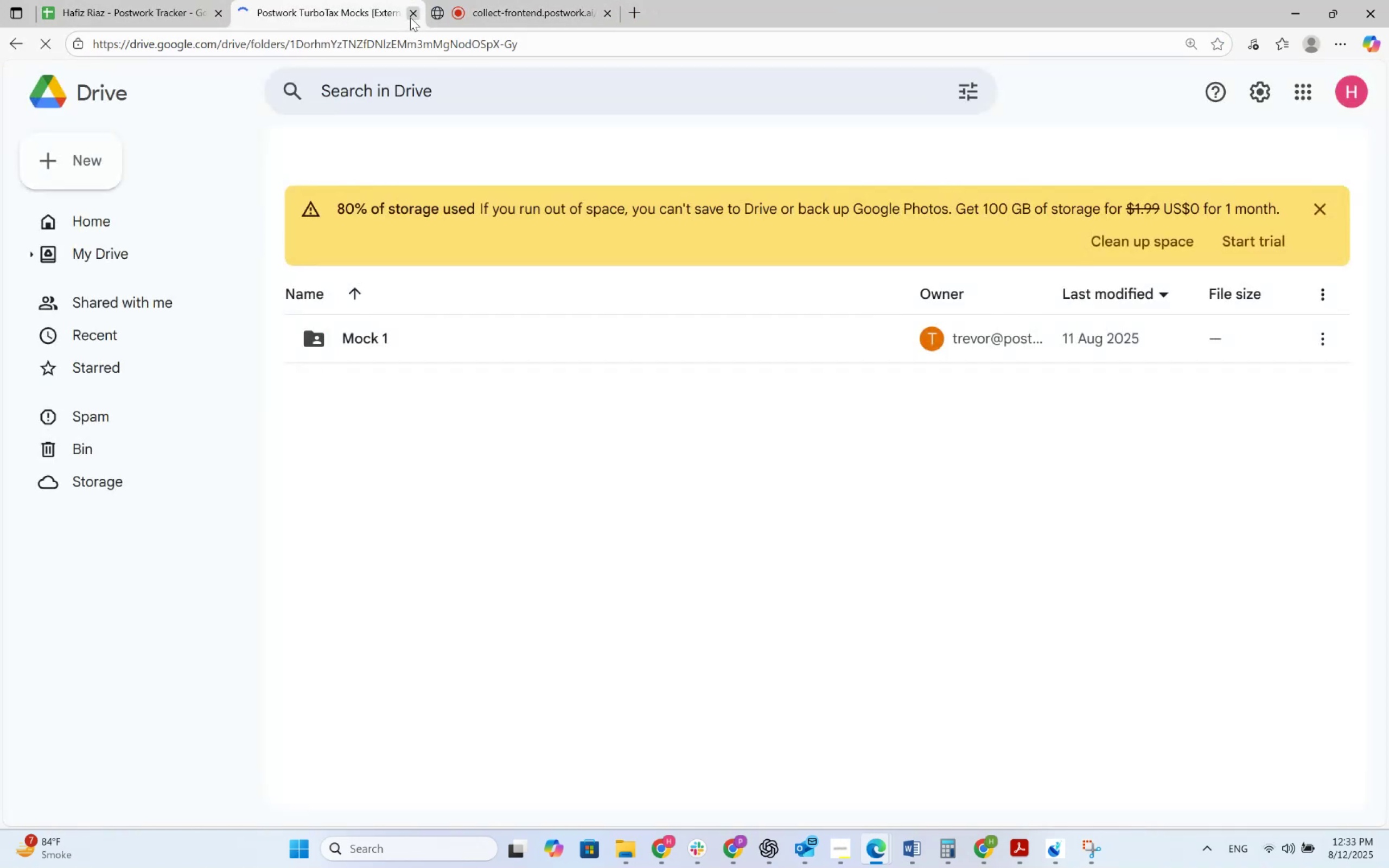 
left_click([410, 17])
 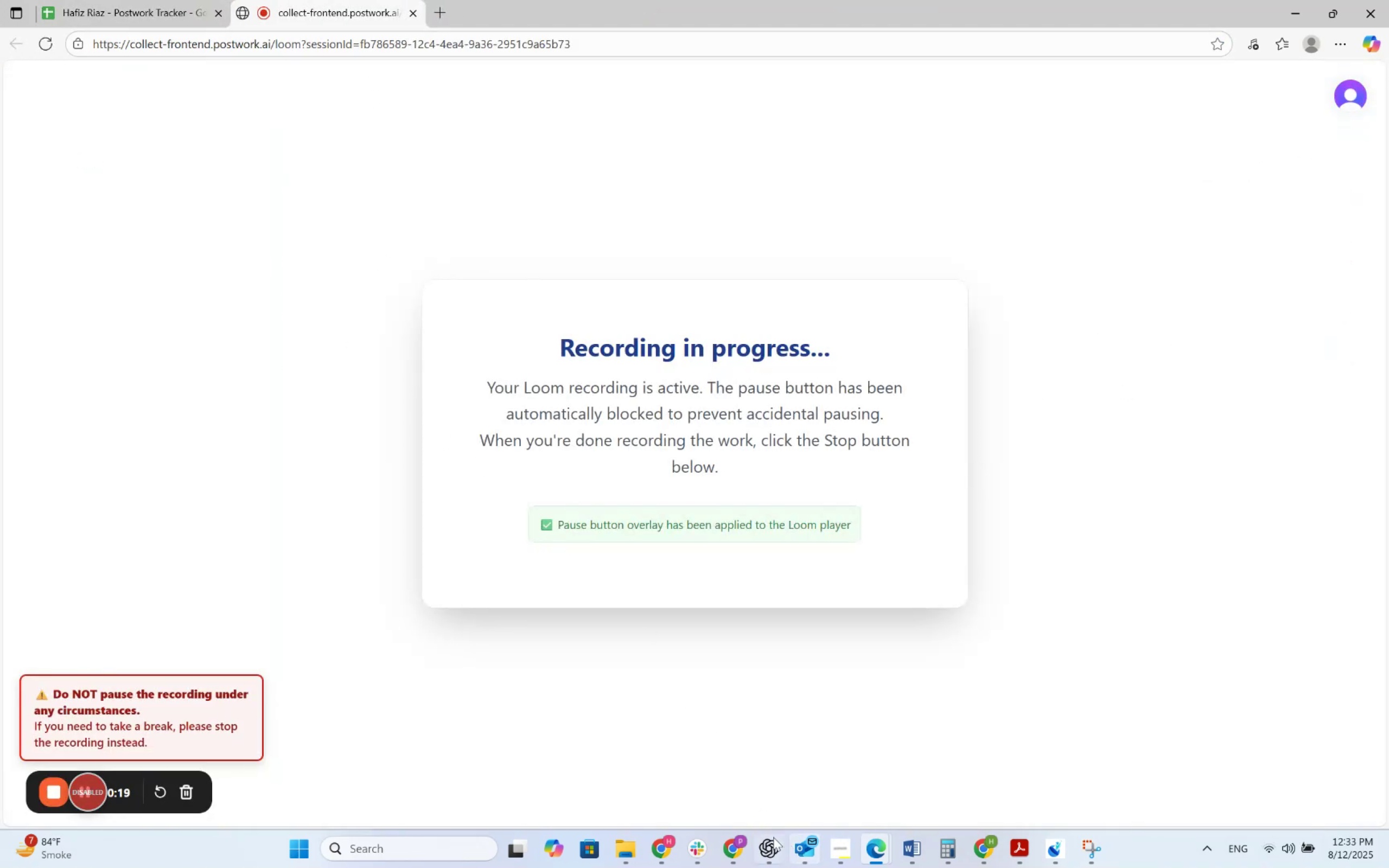 
left_click([676, 853])
 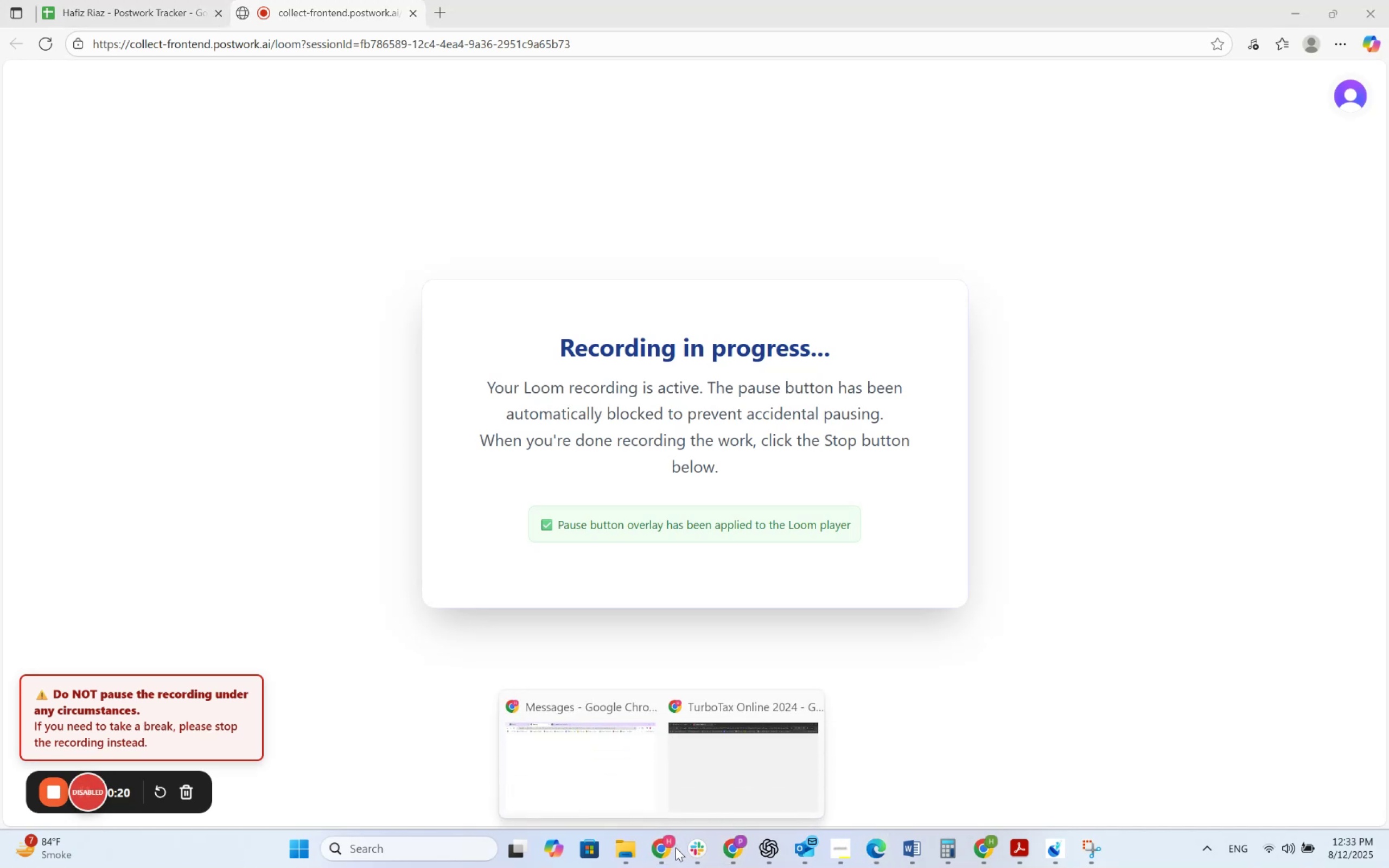 
left_click([645, 788])
 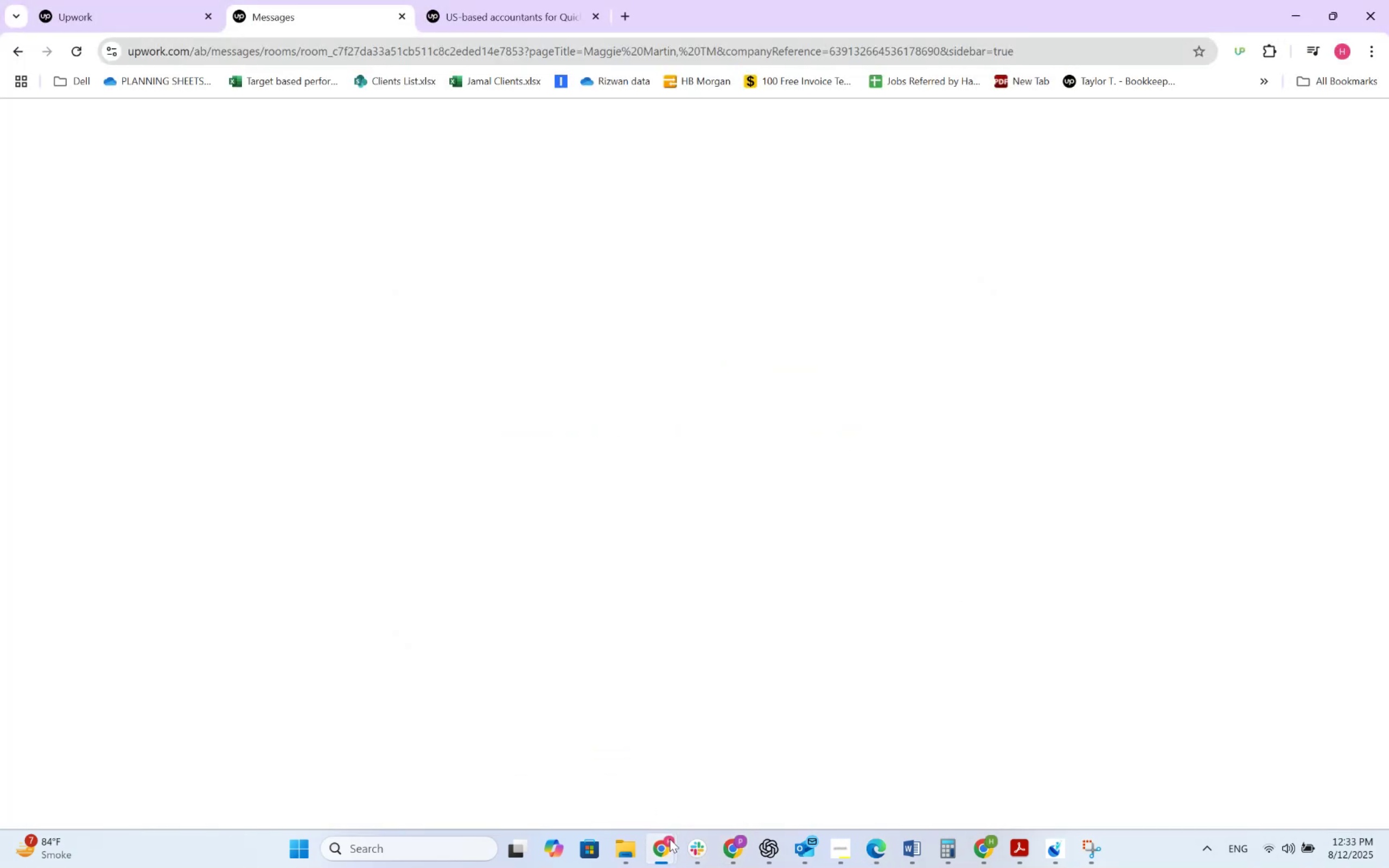 
double_click([729, 770])
 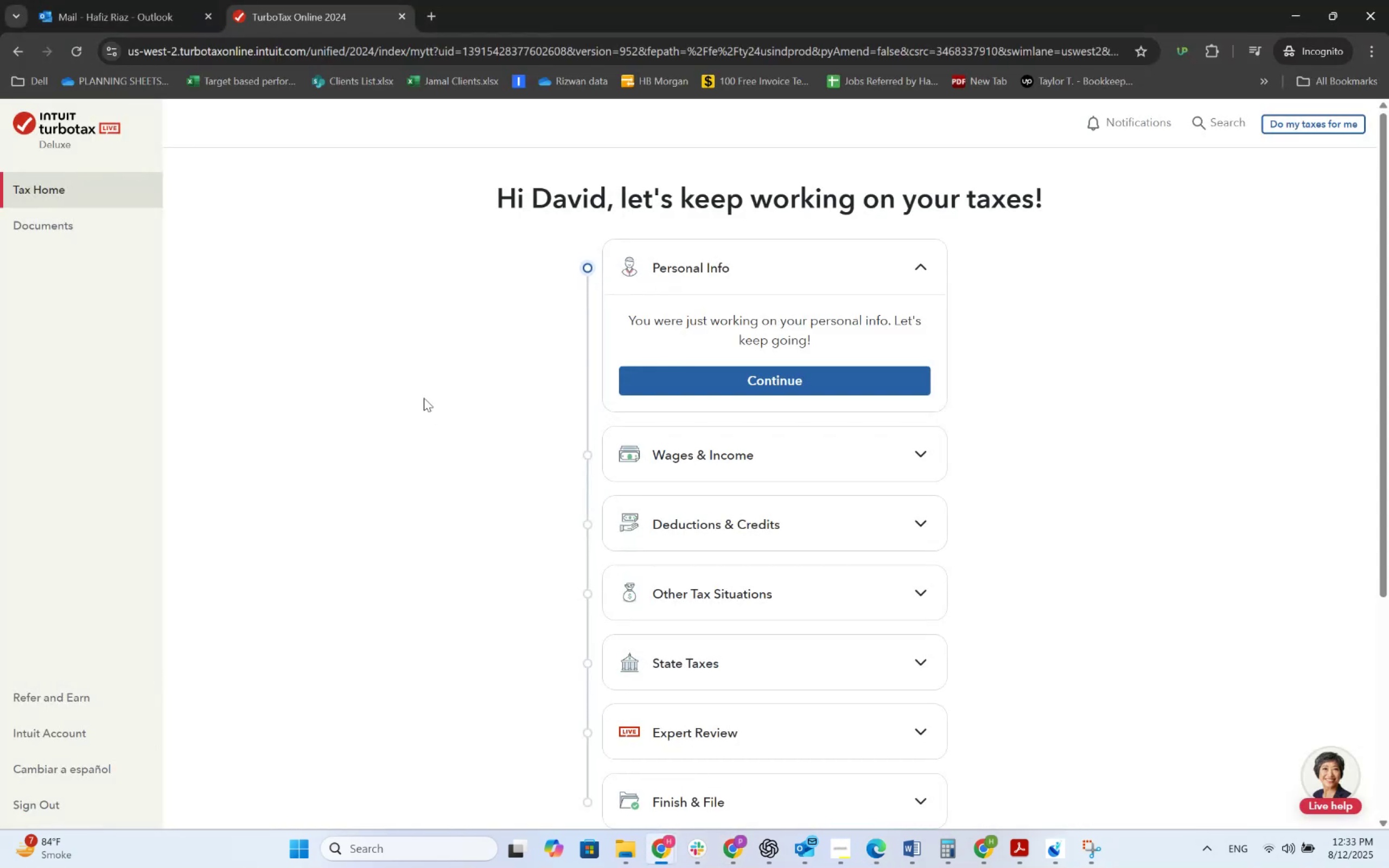 
scroll: coordinate [636, 506], scroll_direction: down, amount: 1.0
 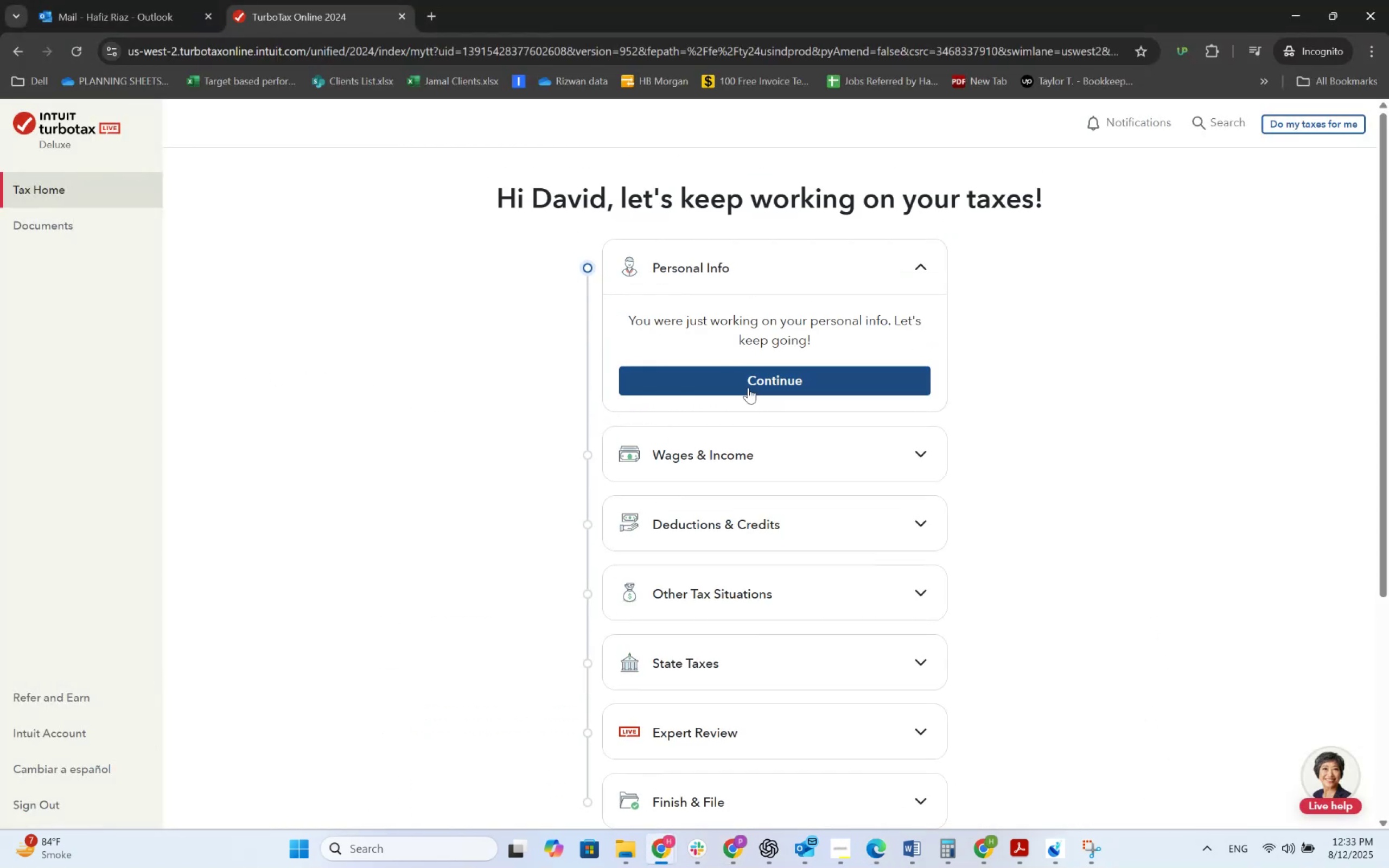 
left_click([751, 377])
 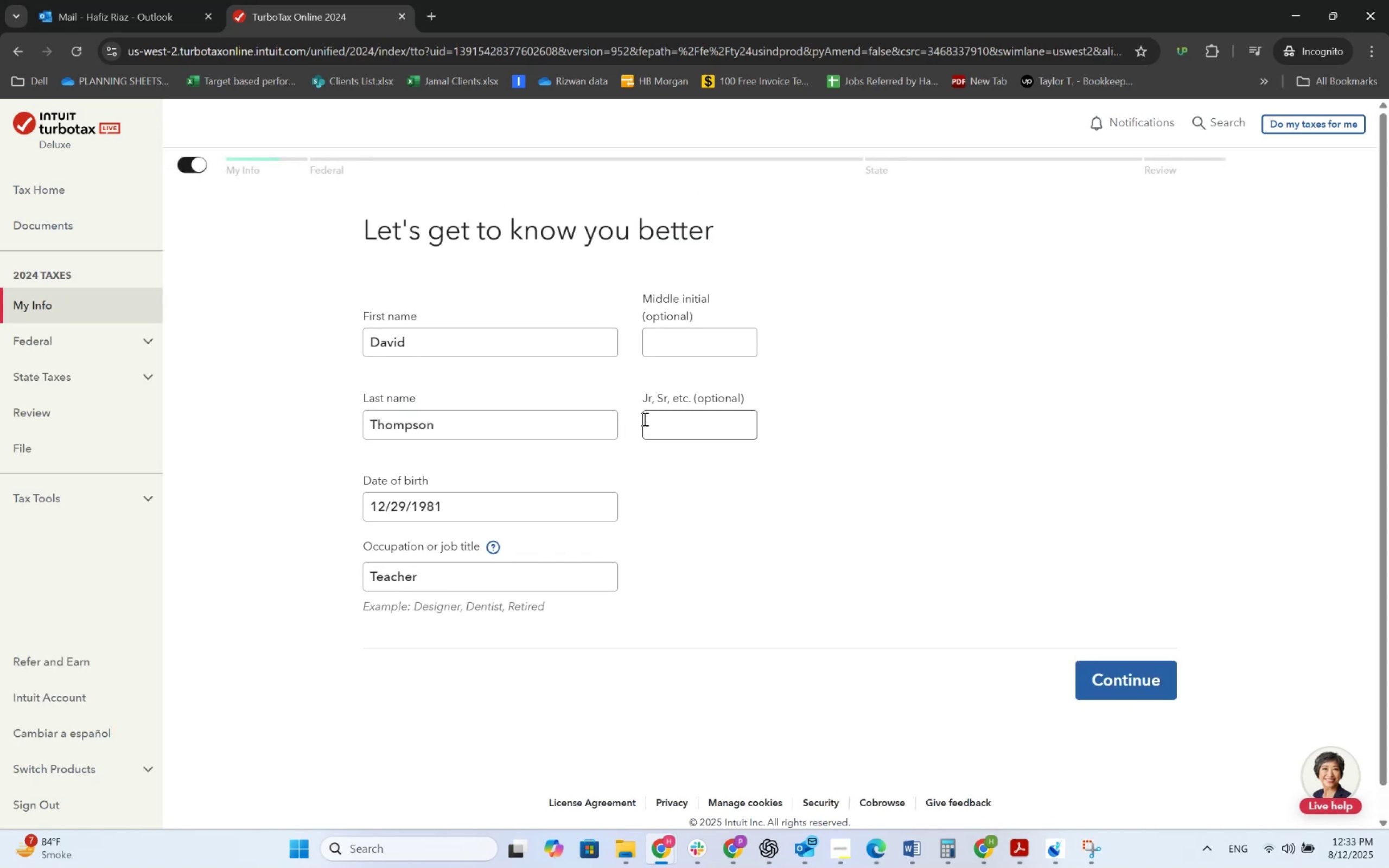 
wait(11.64)
 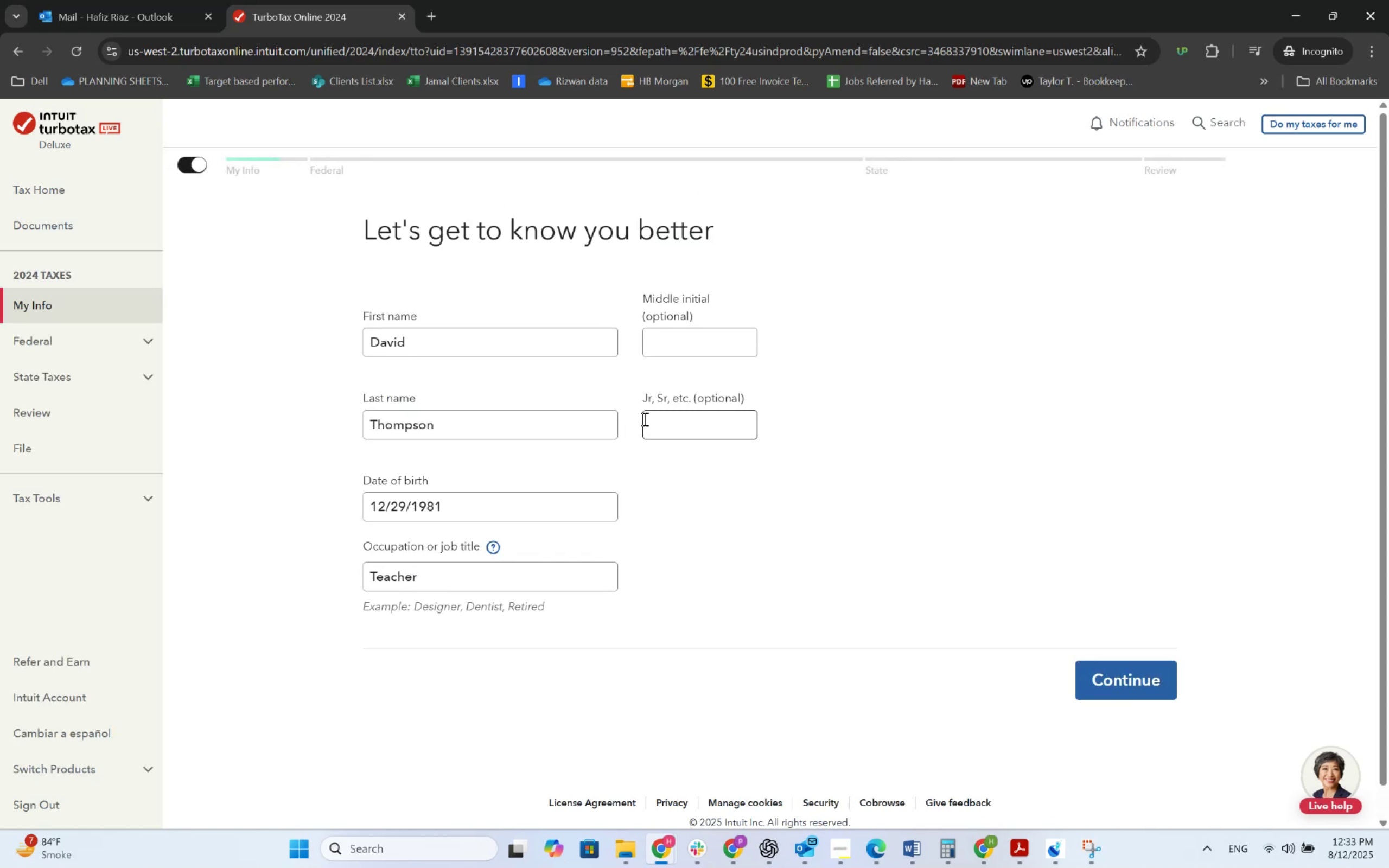 
left_click([922, 849])
 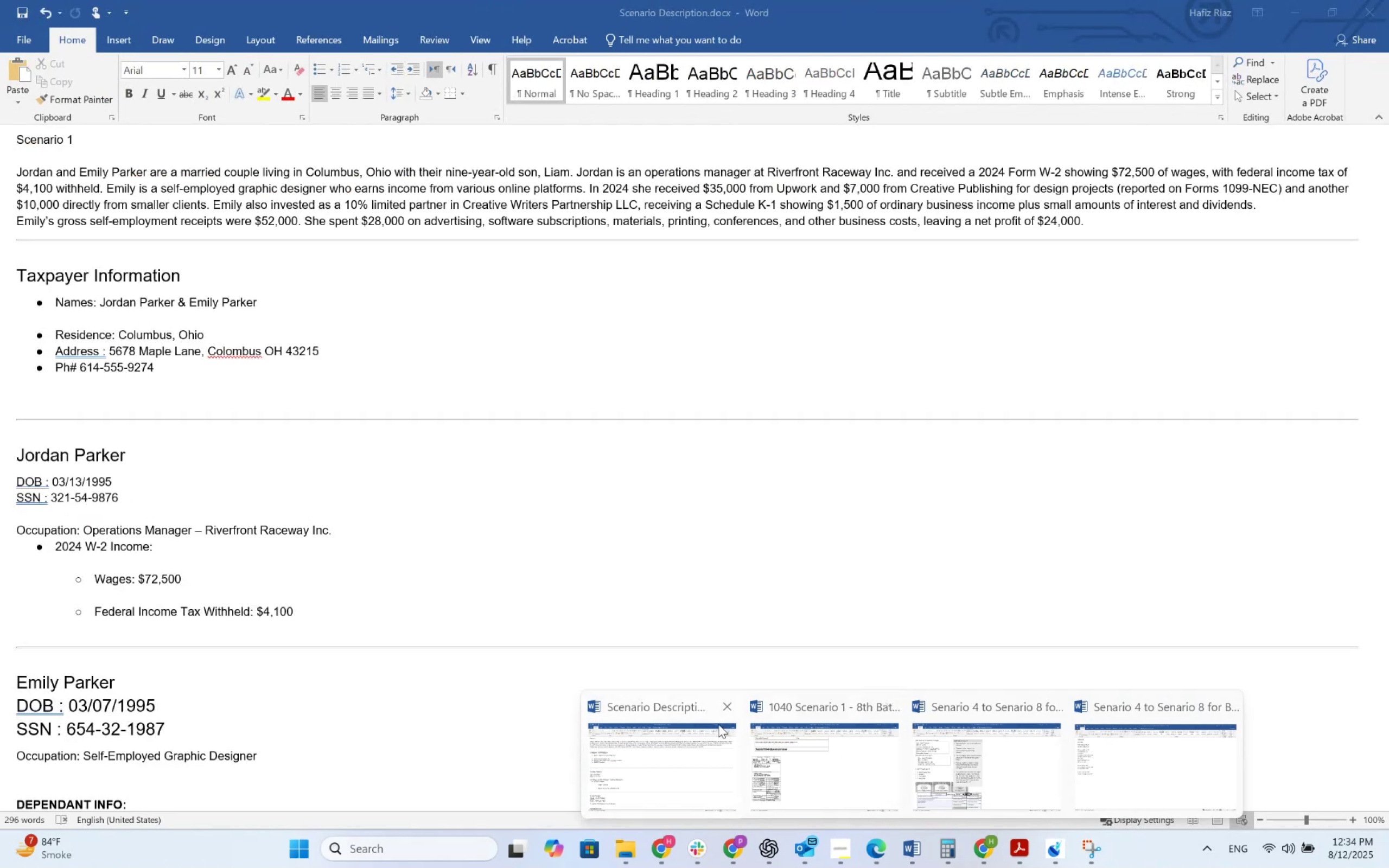 
left_click([718, 724])
 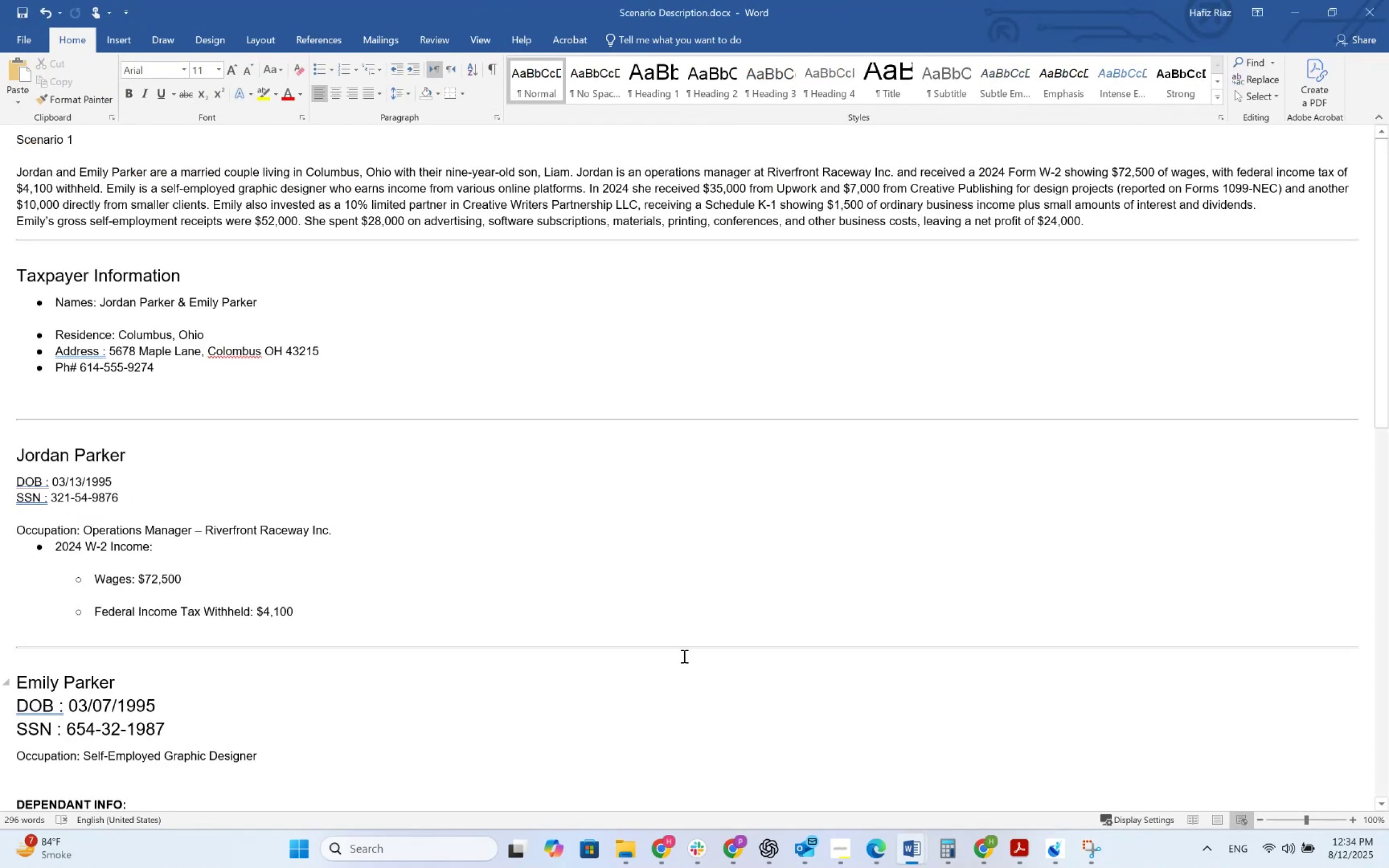 
left_click([639, 564])
 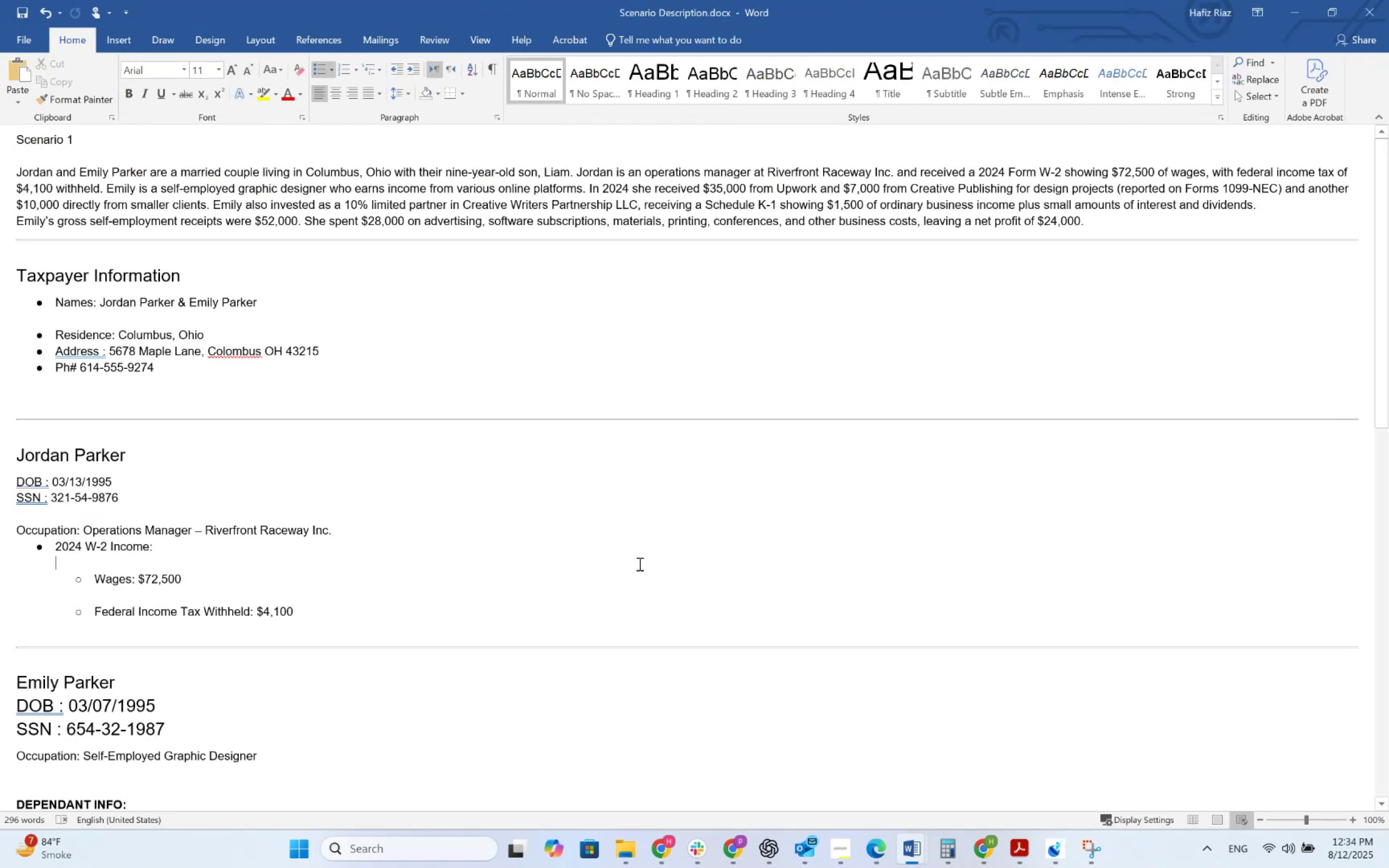 
key(Control+S)
 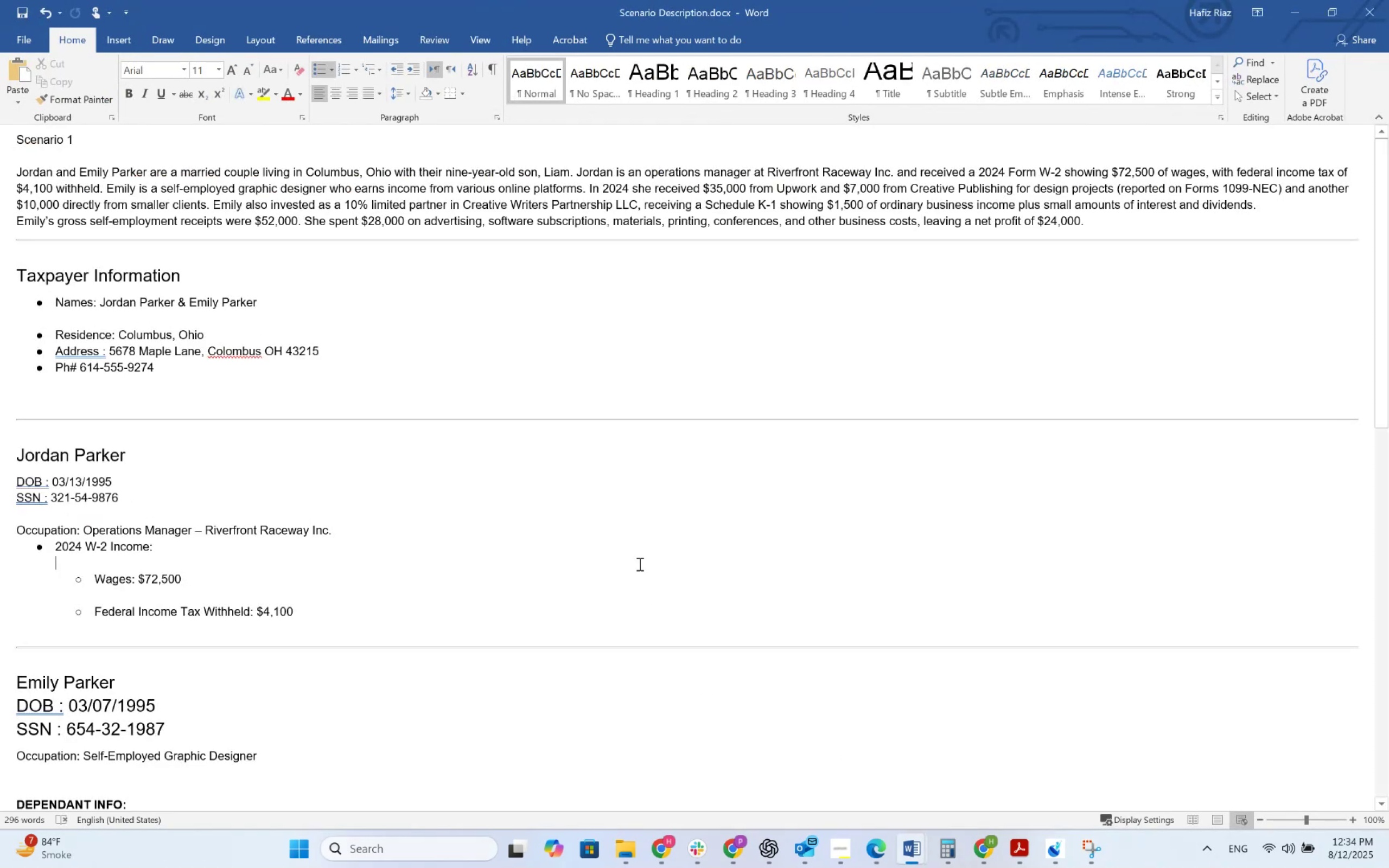 
key(Control+S)
 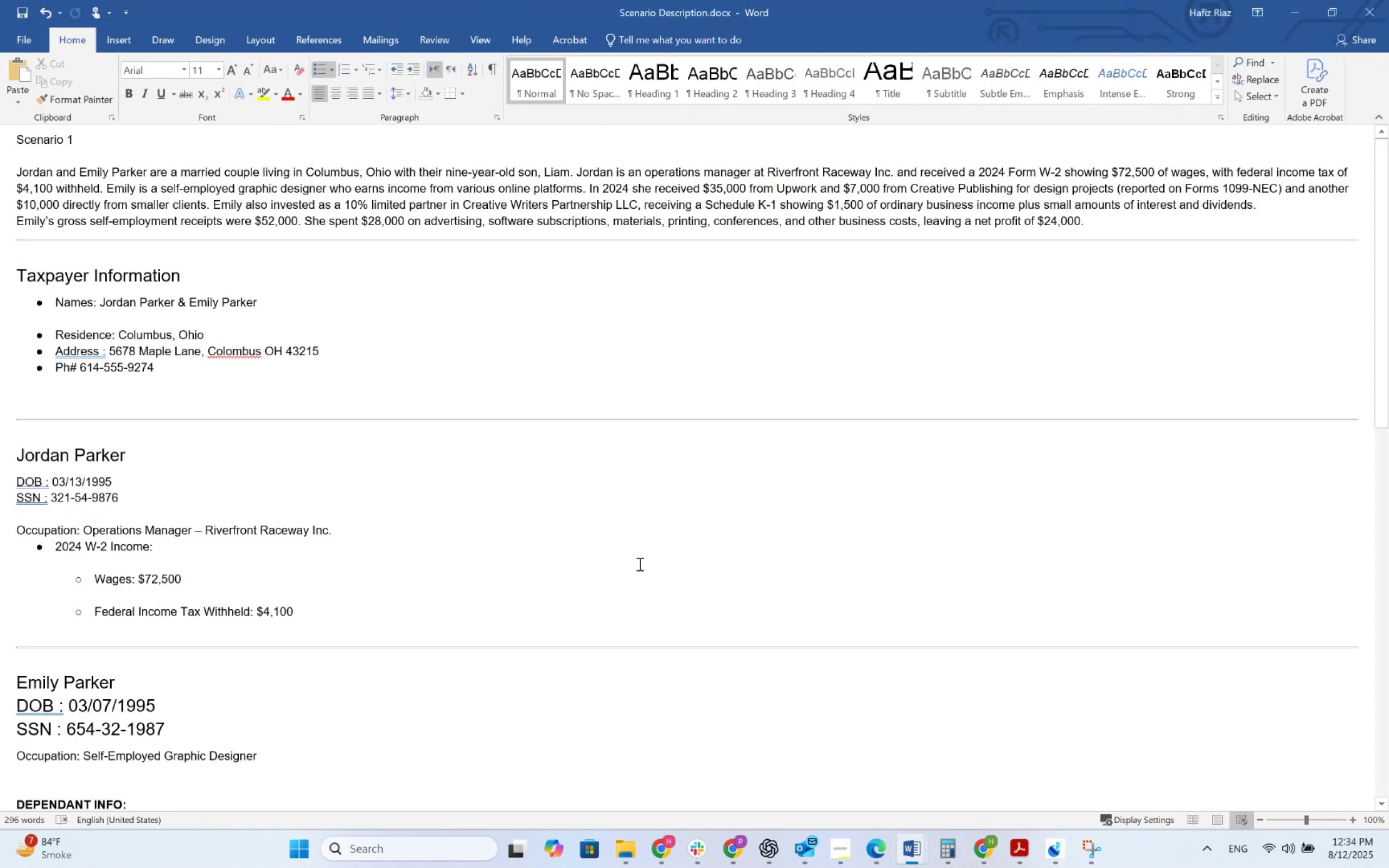 
key(Control+S)
 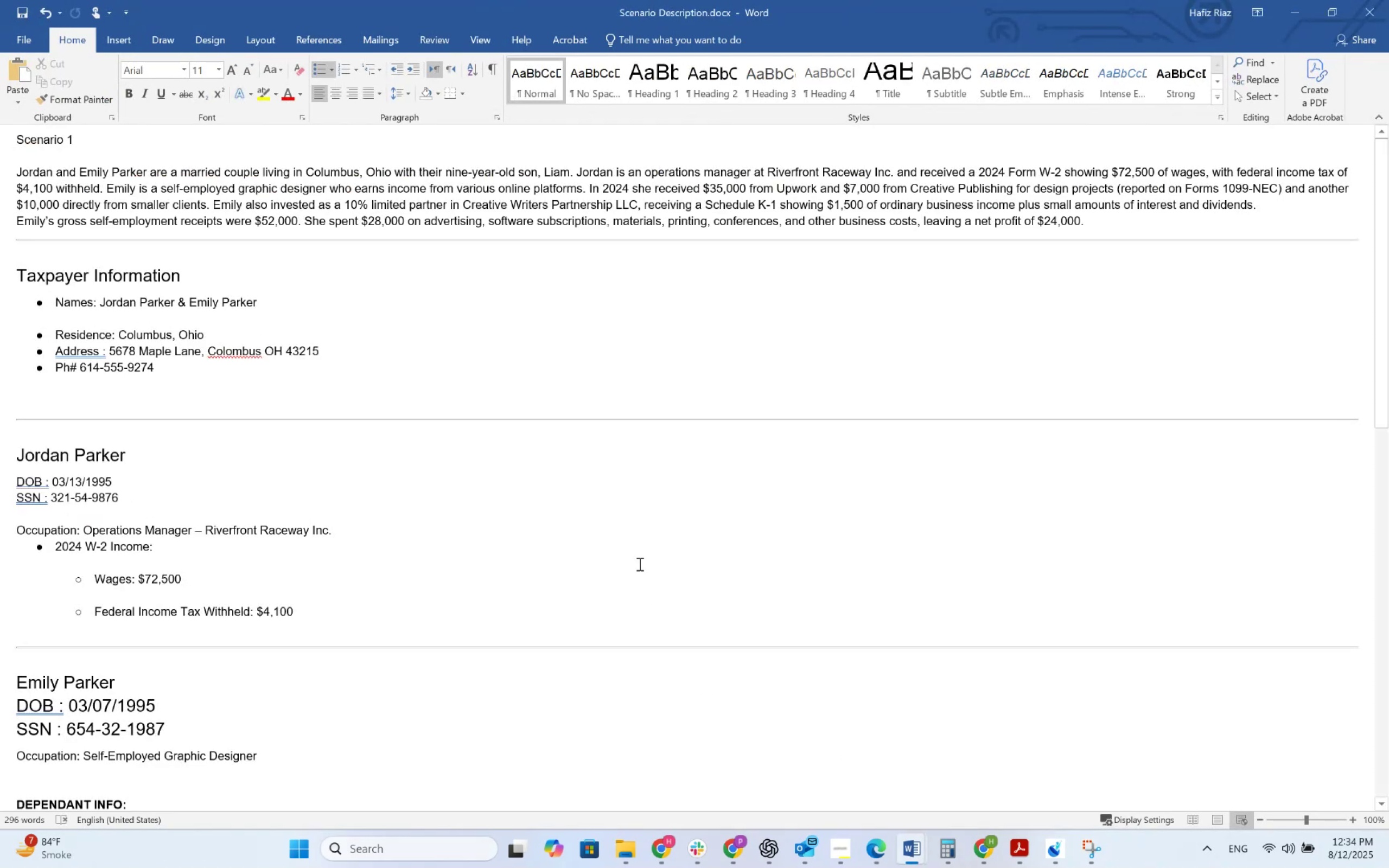 
key(Control+S)
 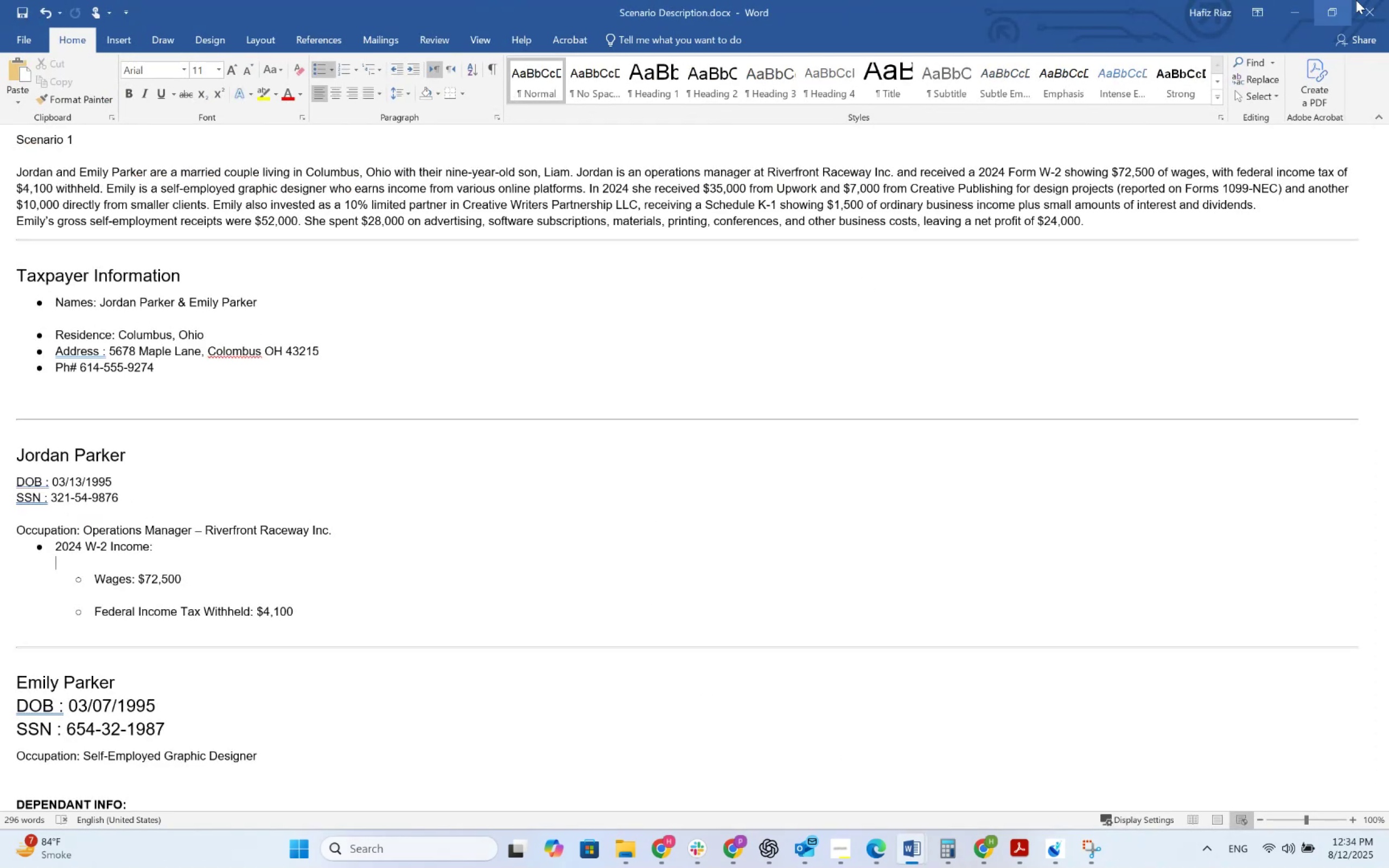 
left_click([1374, 0])
 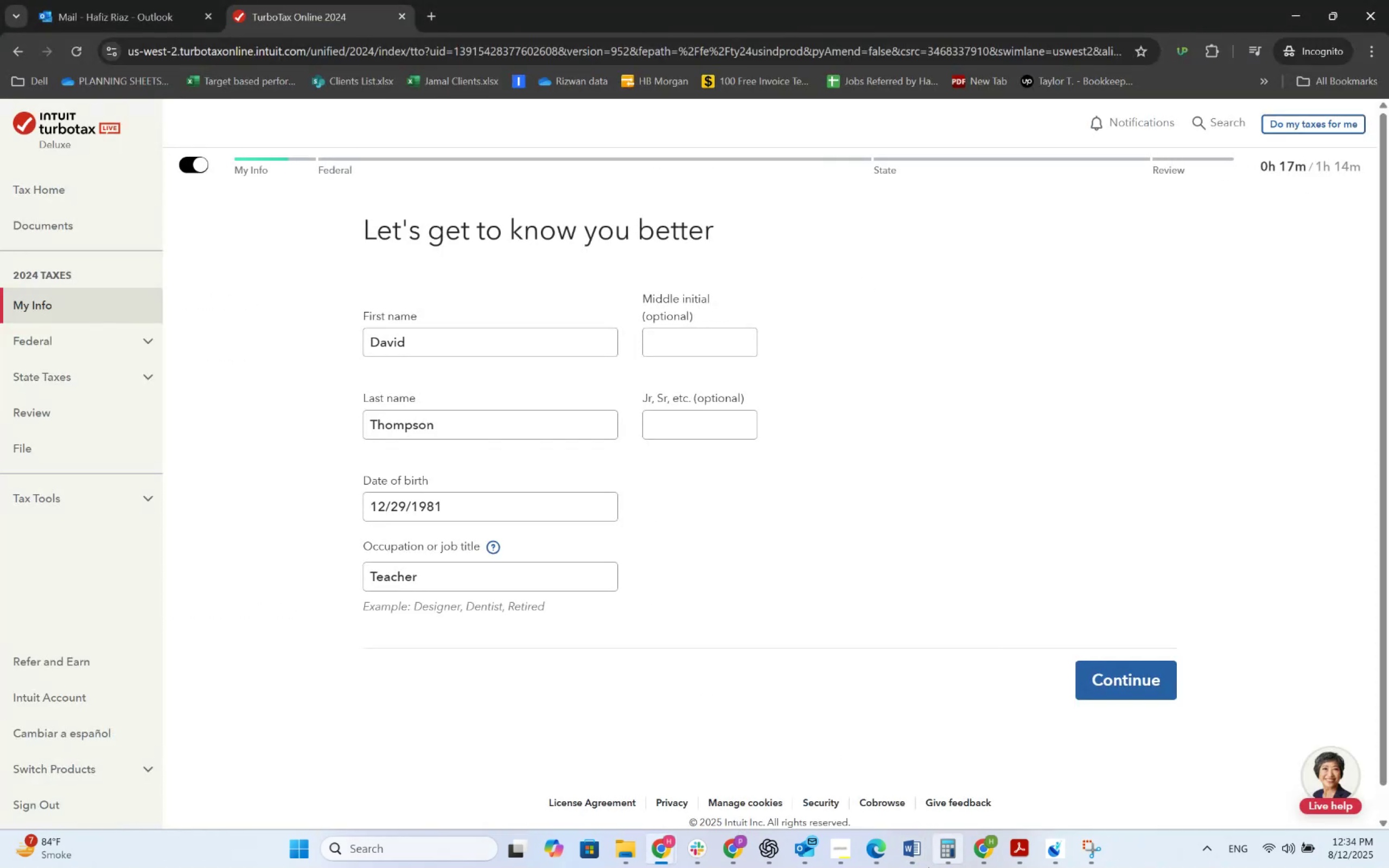 
left_click([914, 857])
 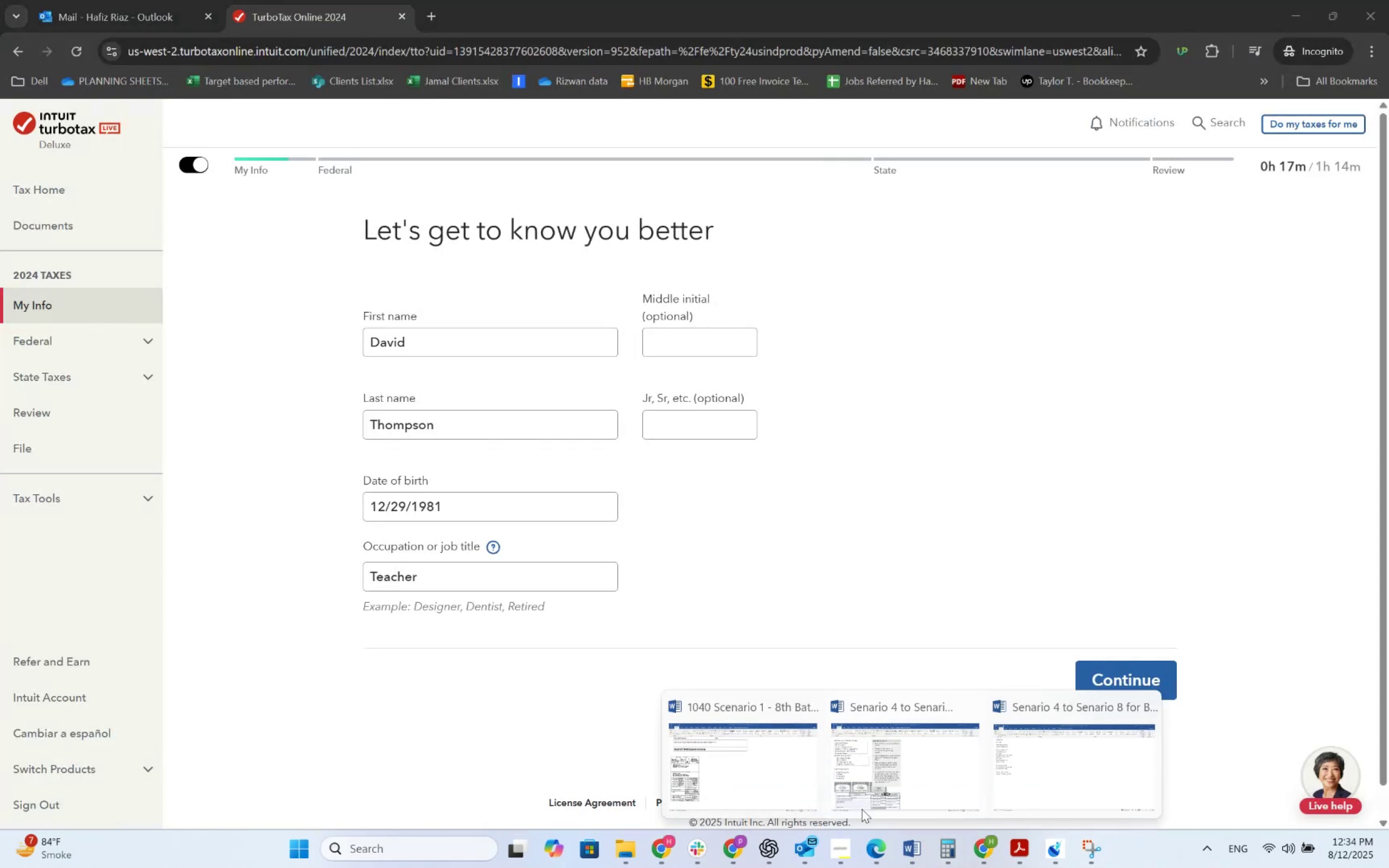 
left_click([810, 771])
 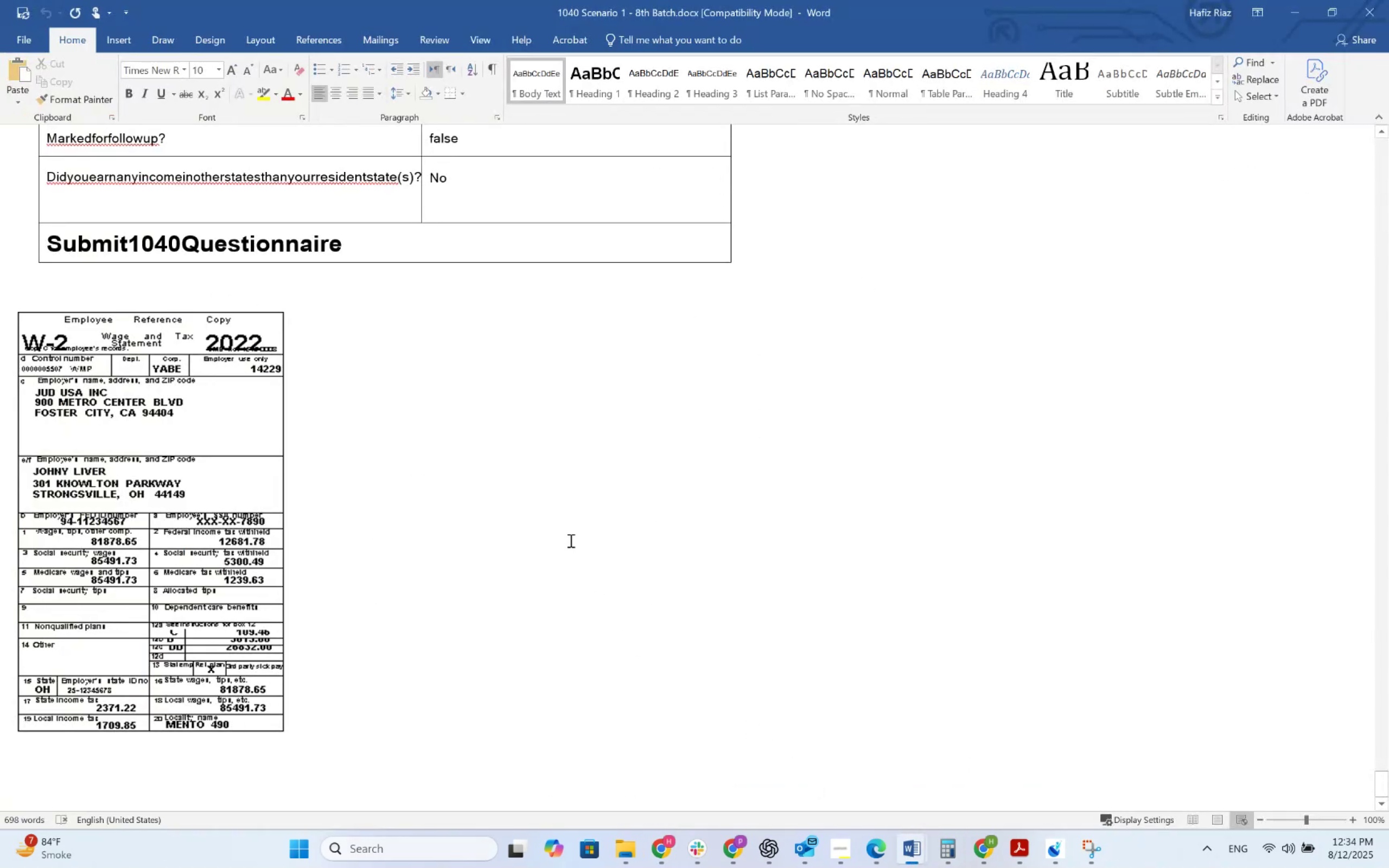 
left_click([570, 540])
 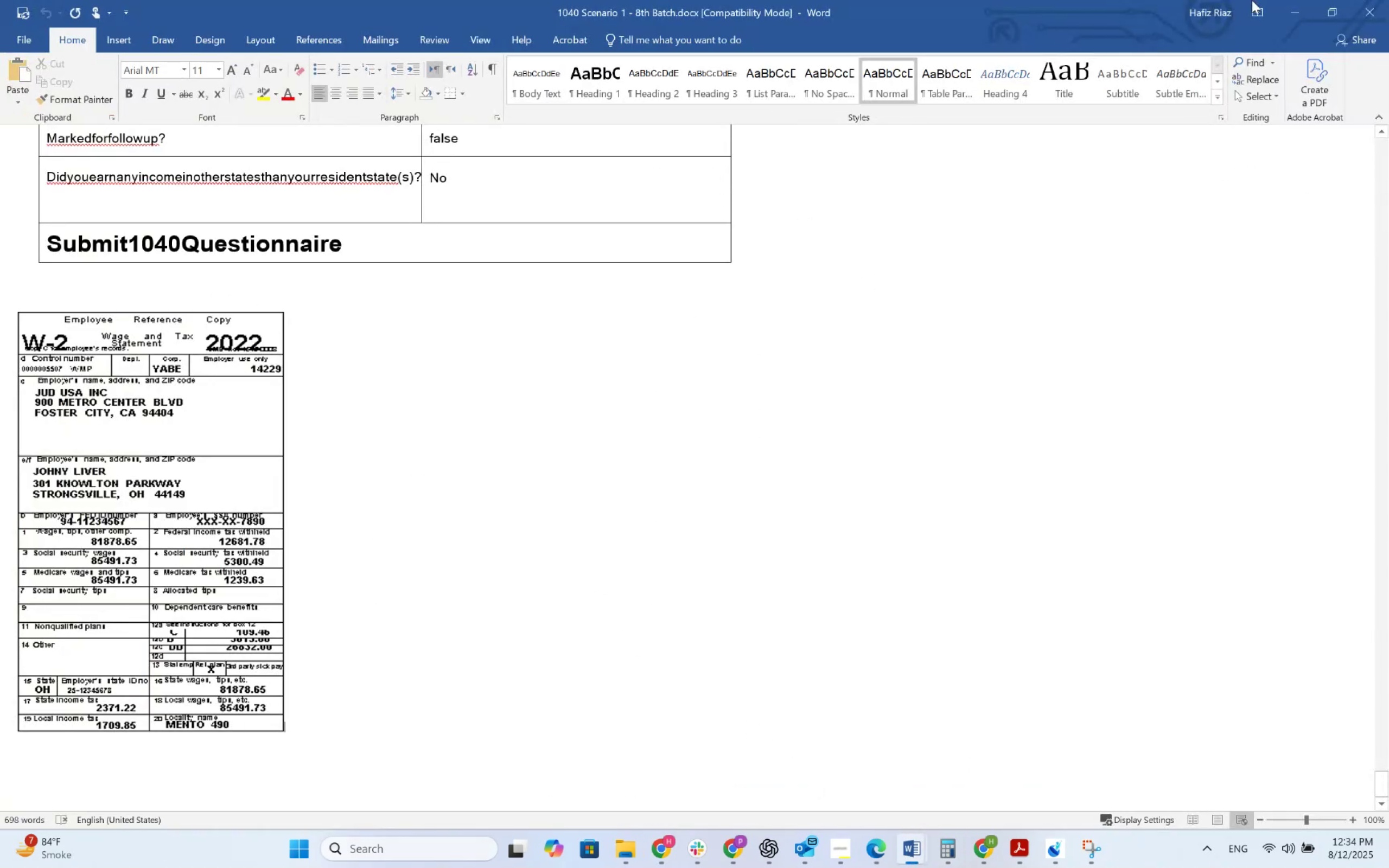 
left_click([1388, 0])
 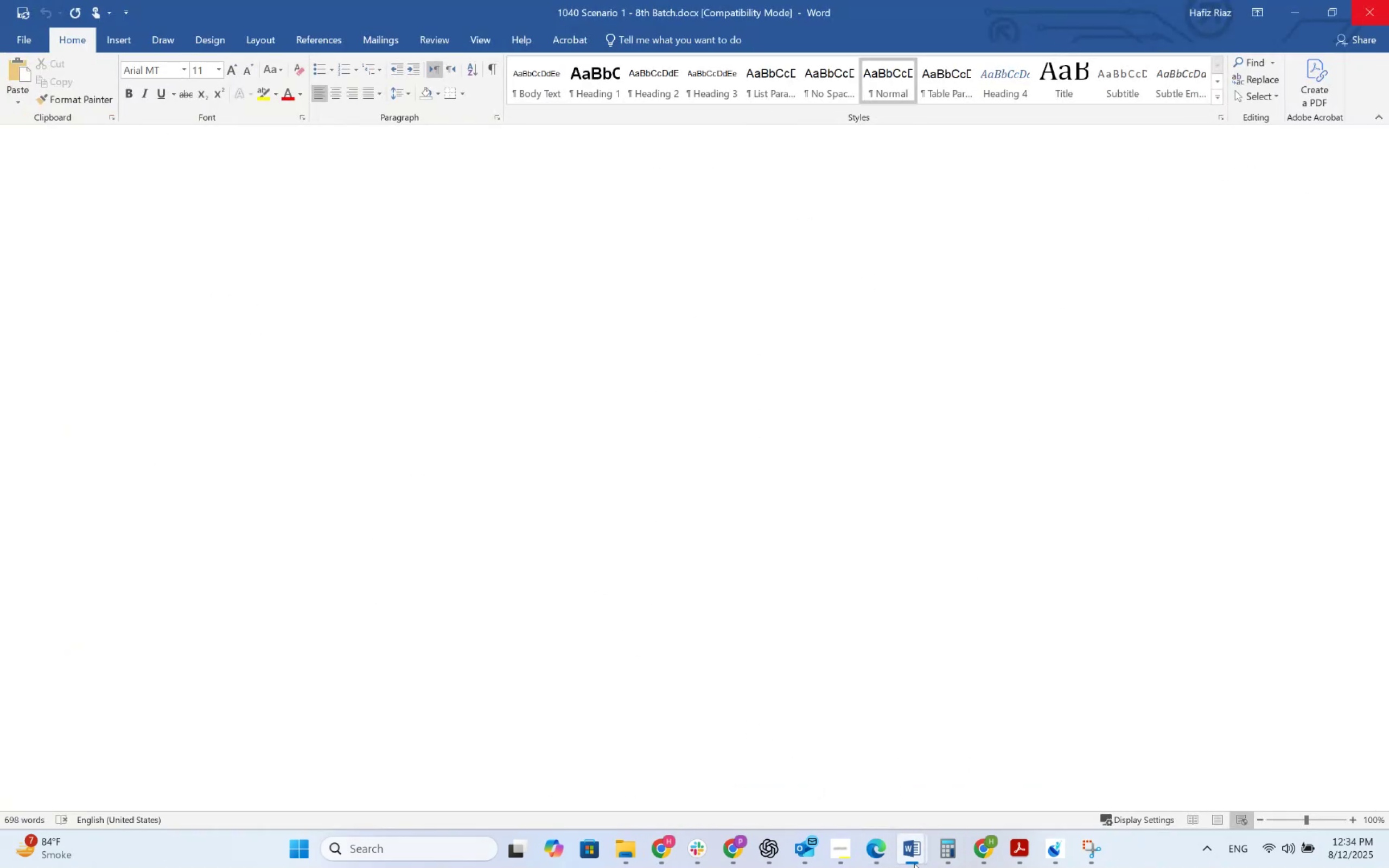 
left_click([914, 864])
 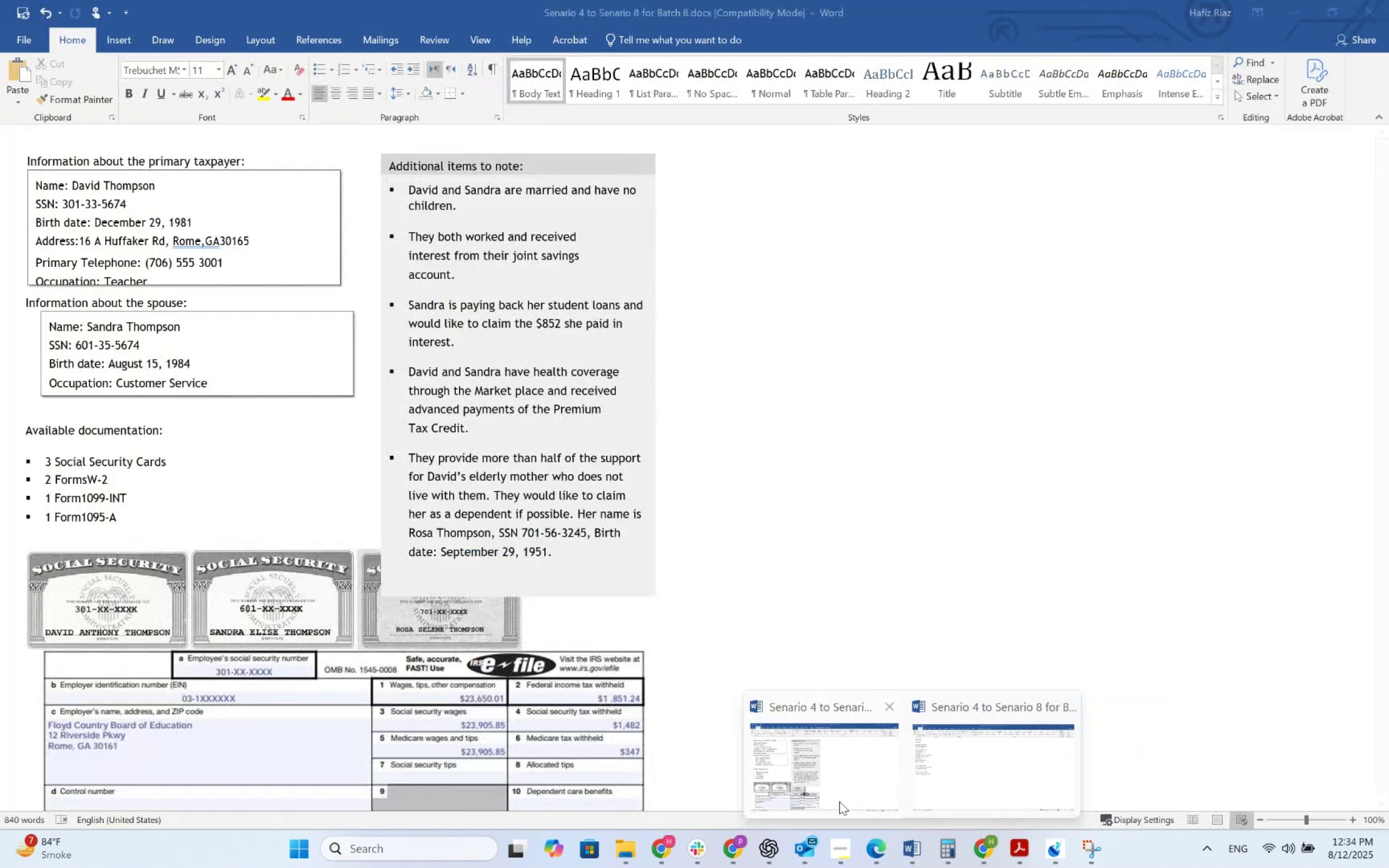 
left_click([808, 782])
 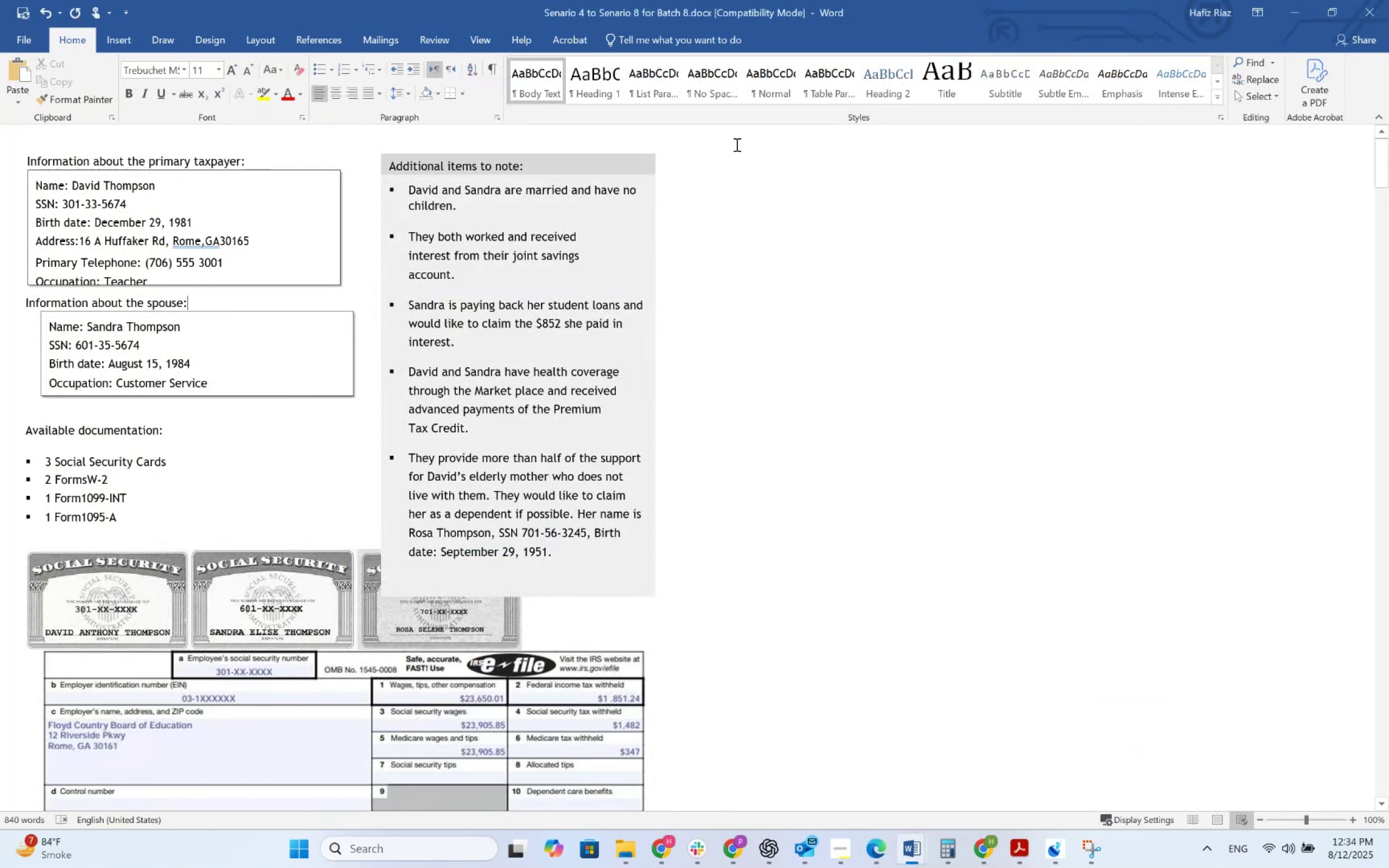 
left_click([927, 334])
 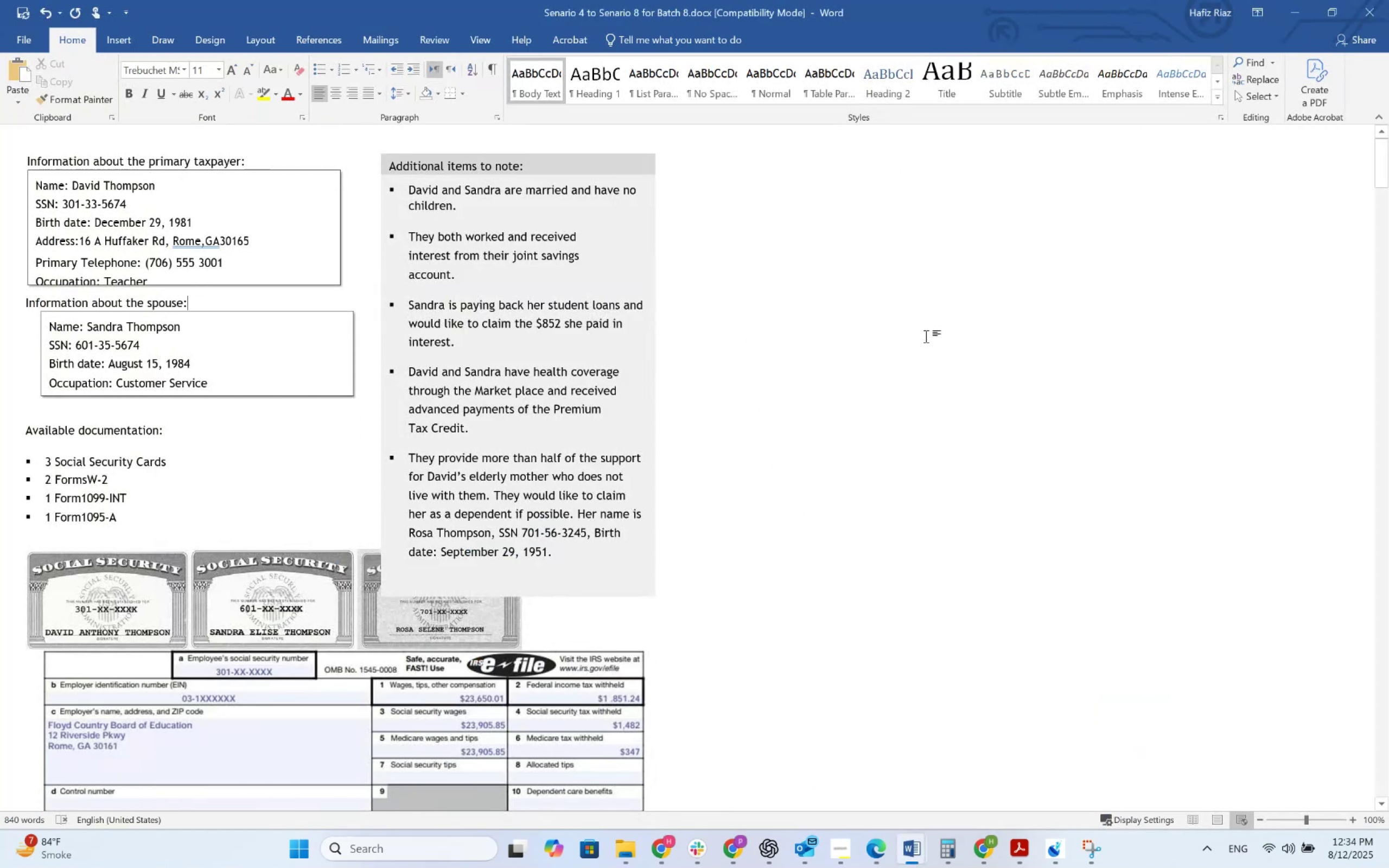 
double_click([926, 336])
 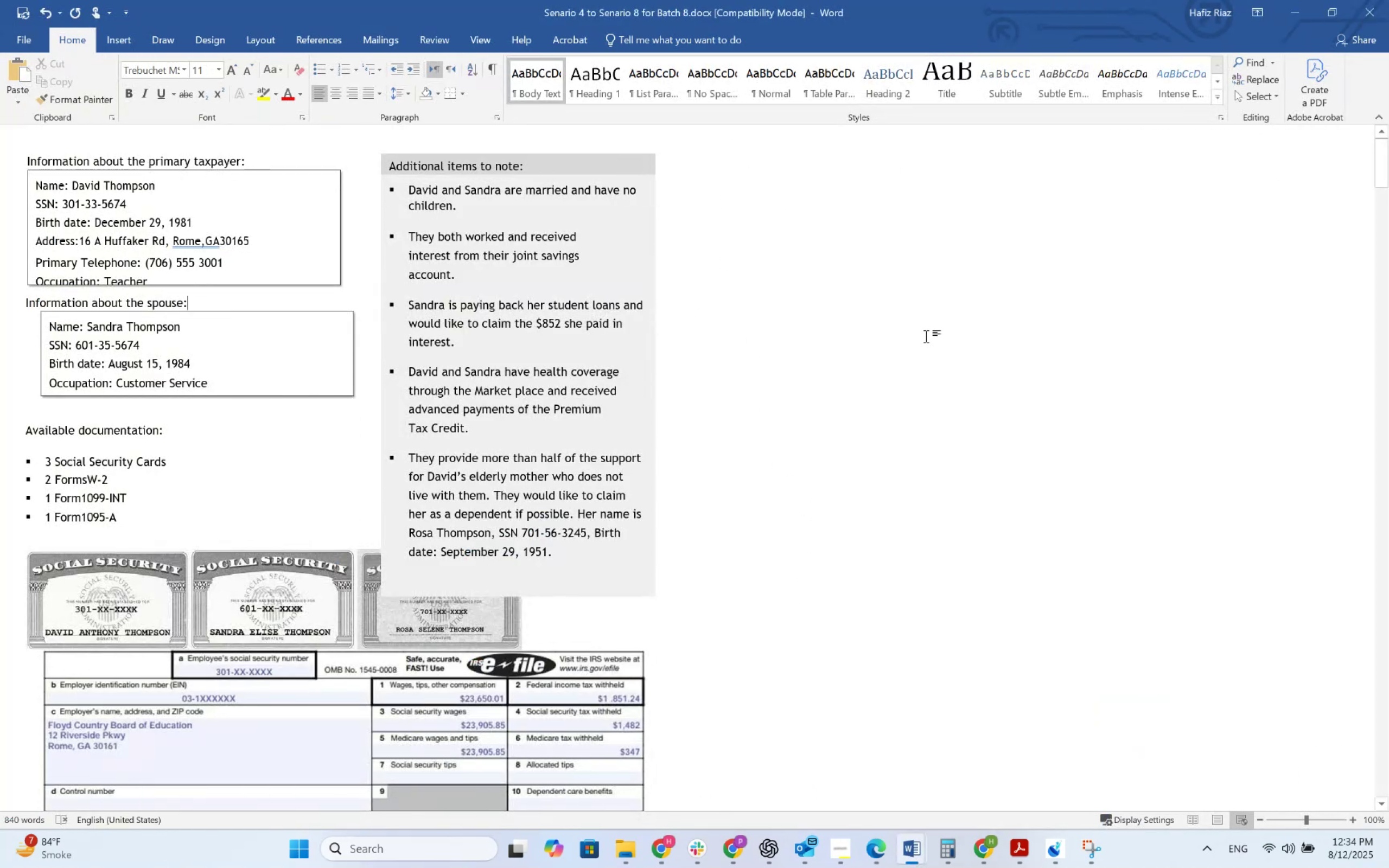 
triple_click([926, 336])
 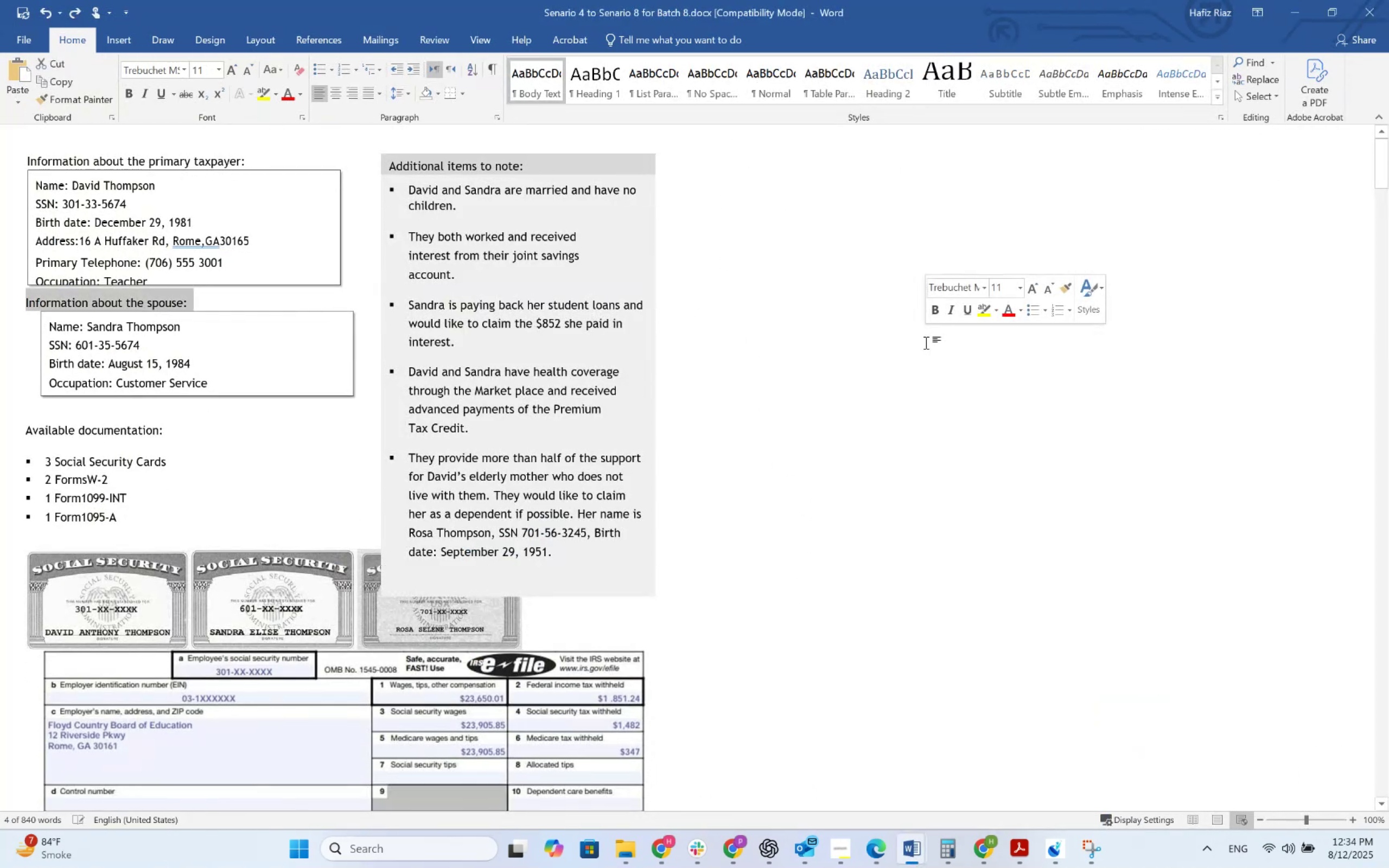 
left_click([924, 355])
 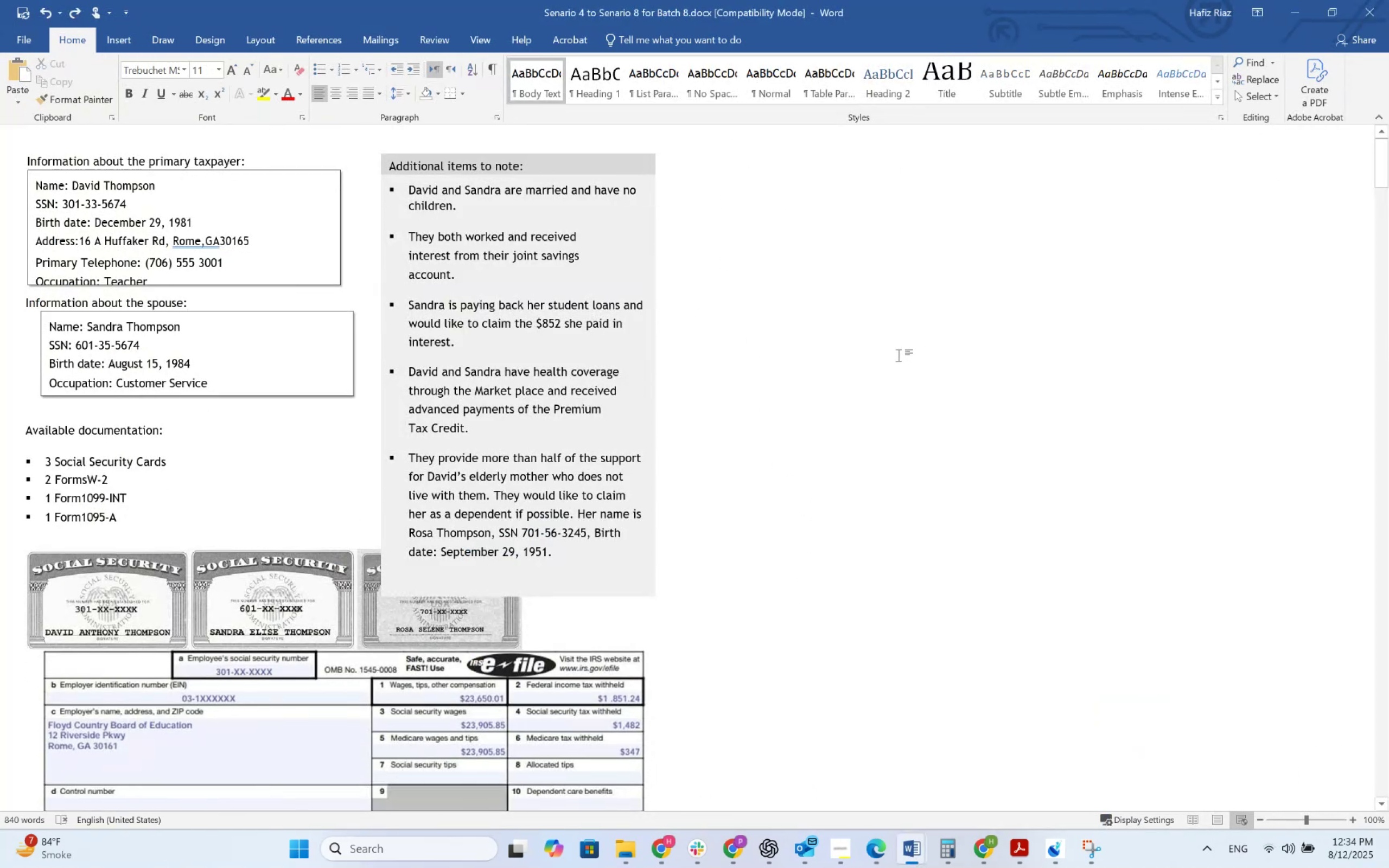 
left_click([897, 355])
 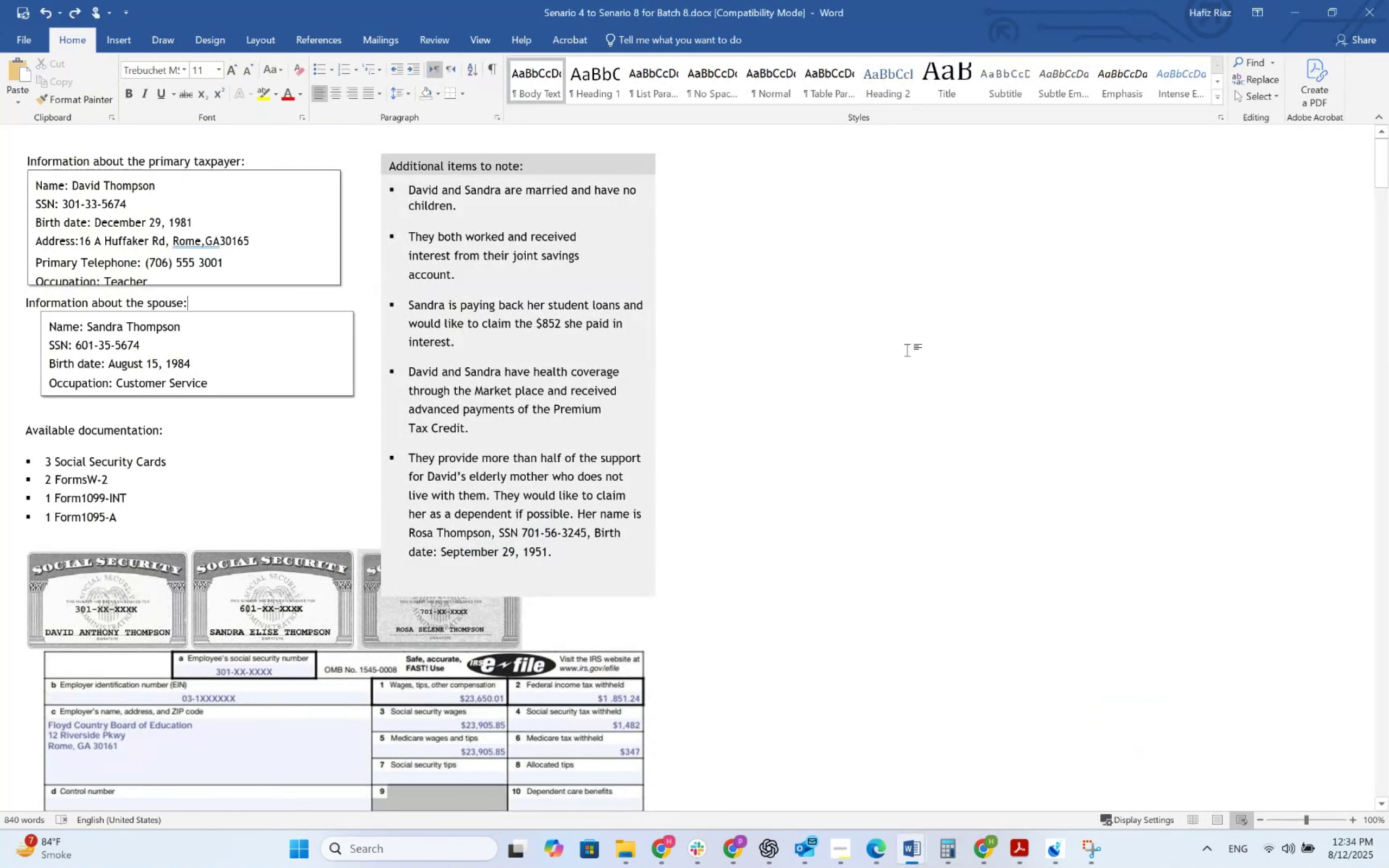 
double_click([907, 350])
 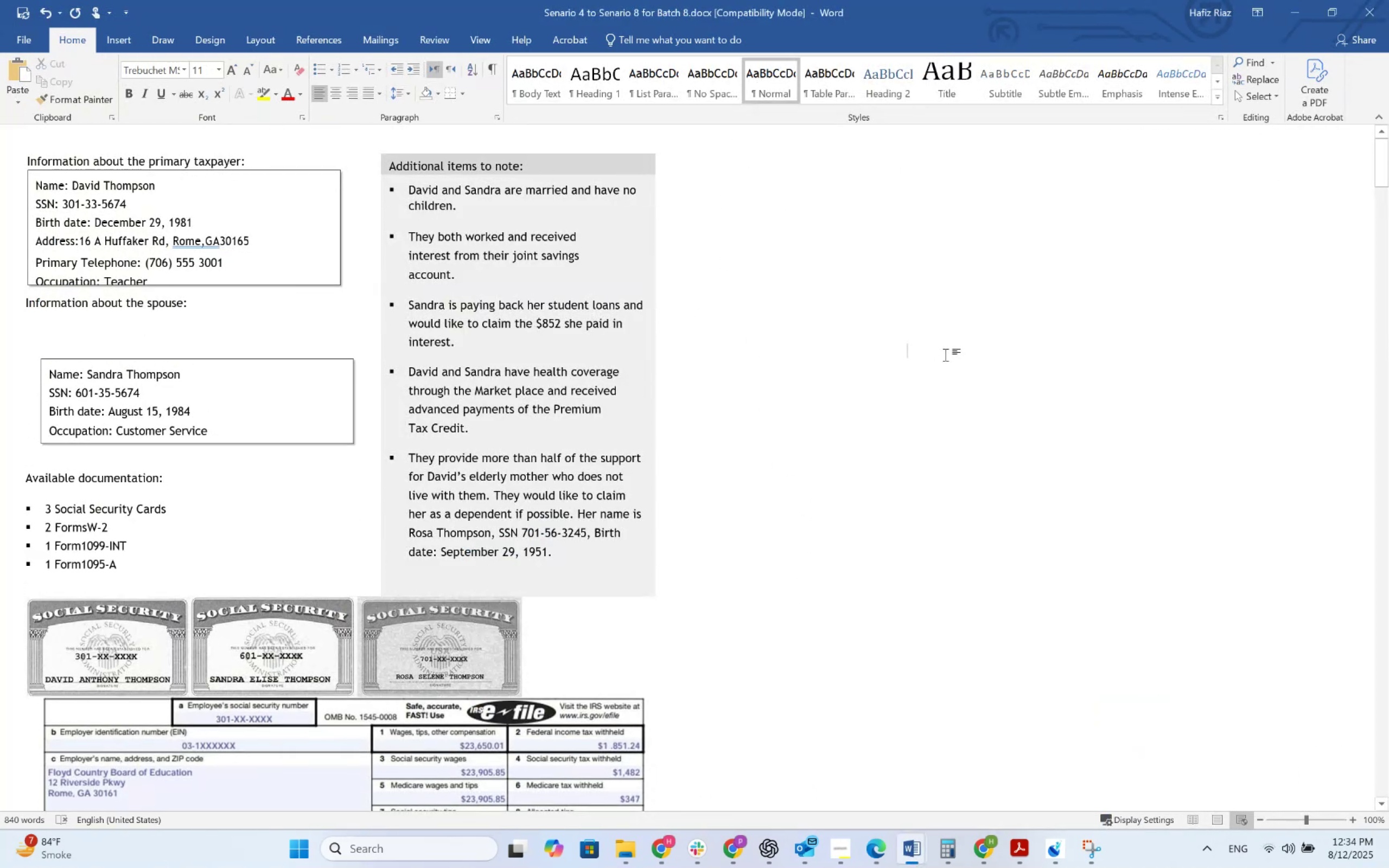 
type(NOTE: ASSUME THE YEARS OF ALL SCENARIOS AS 2024)
 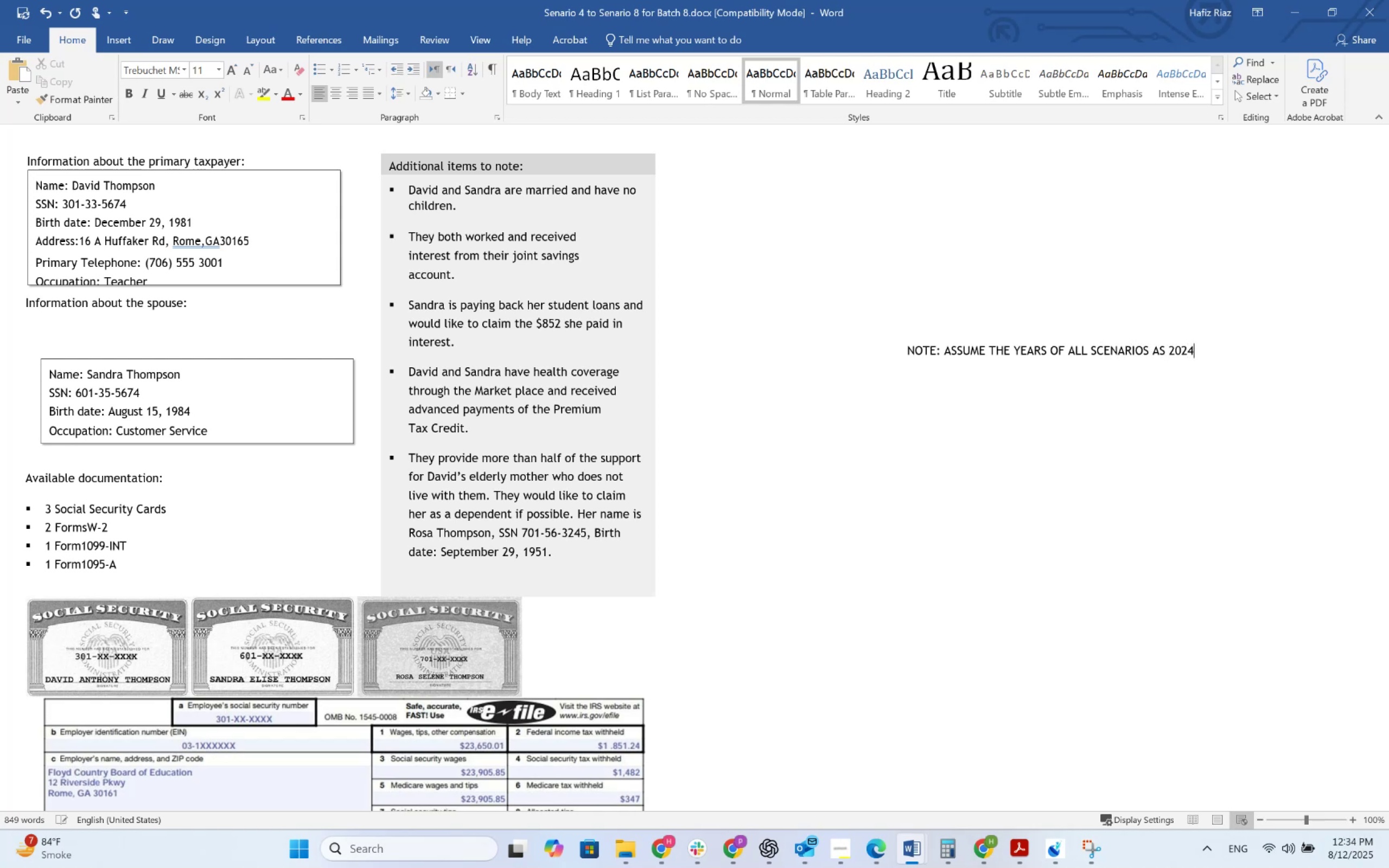 
key(Shift+ArrowUp)
 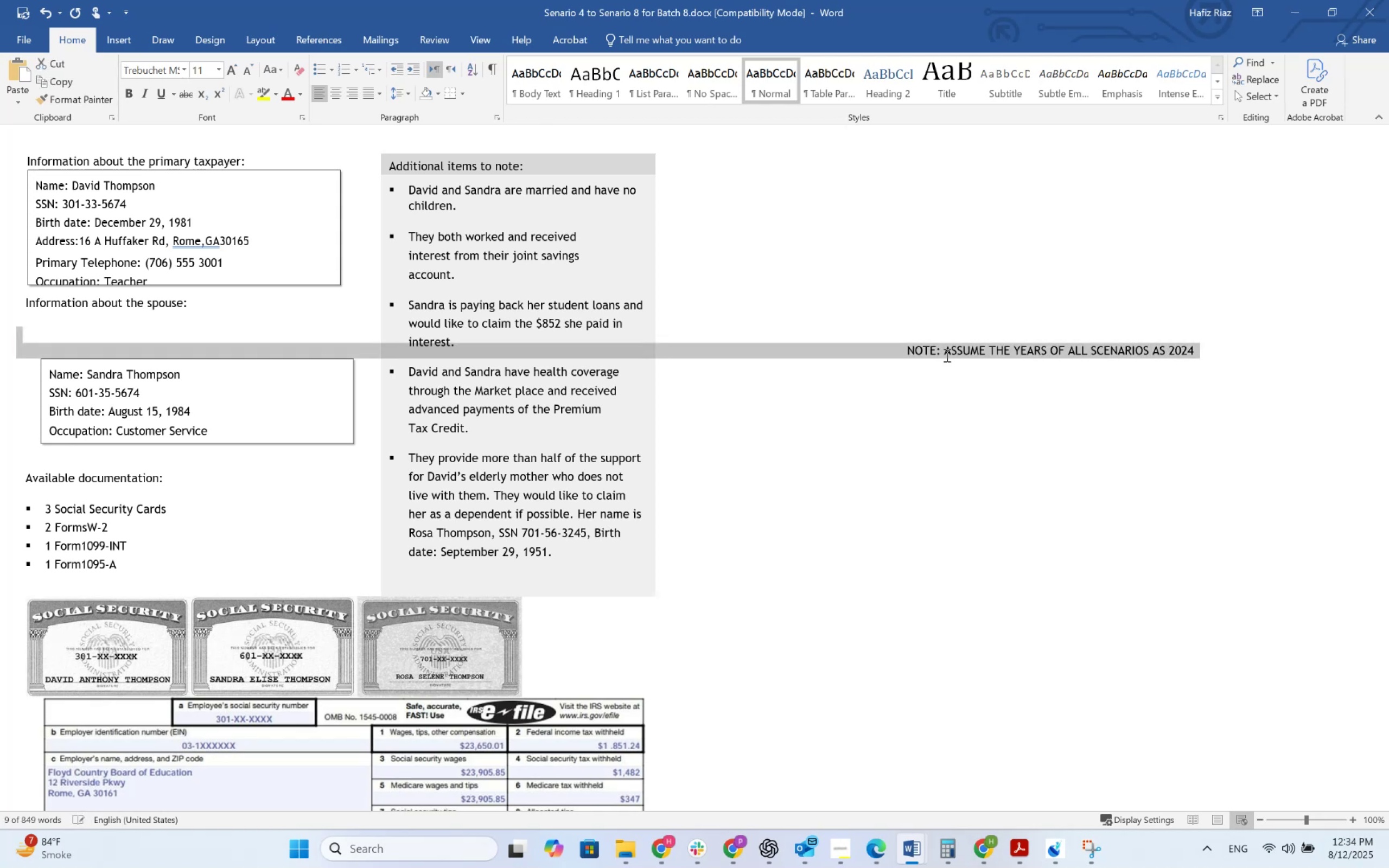 
key(Shift+ArrowRight)
 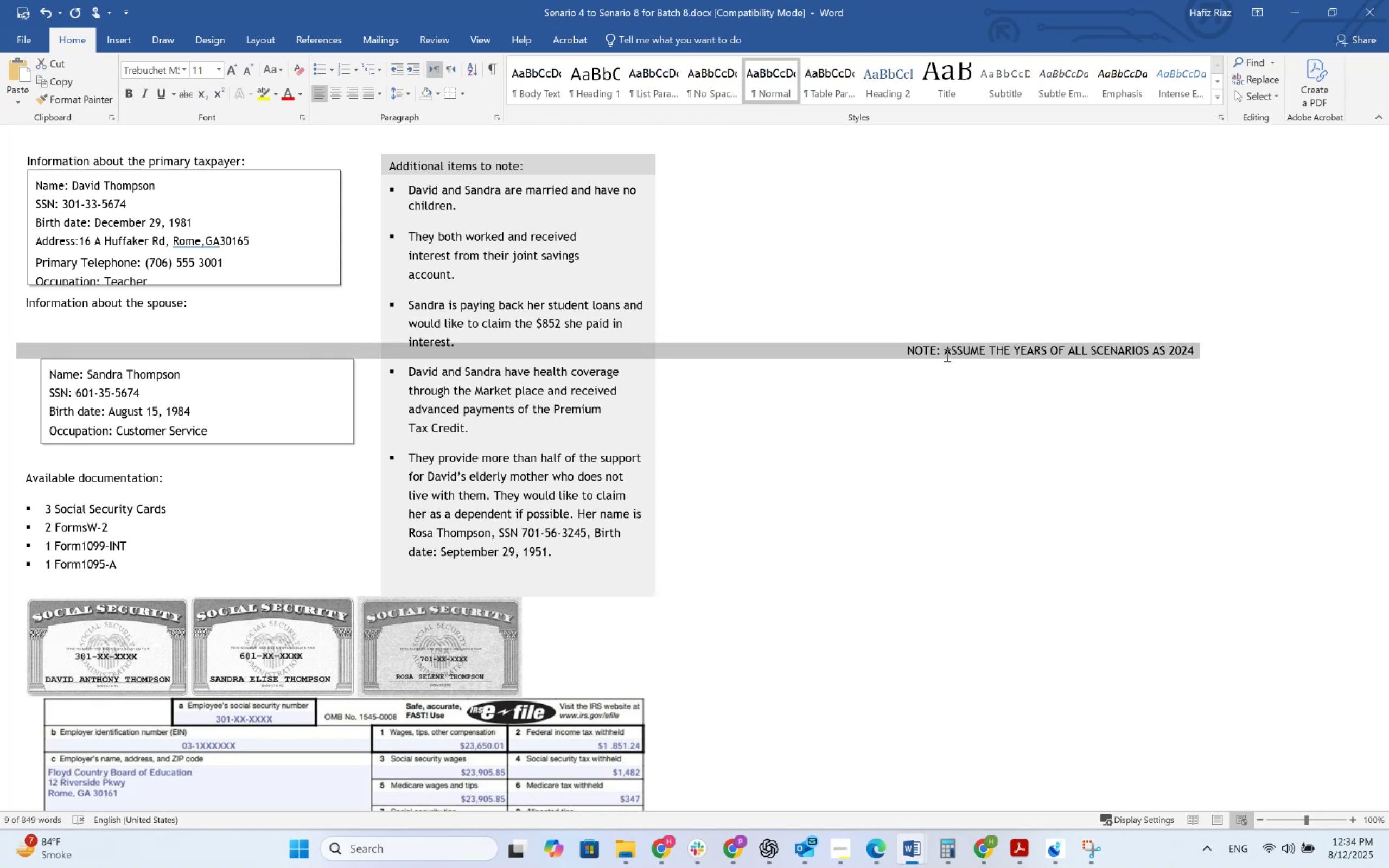 
key(Shift+ArrowDown)
 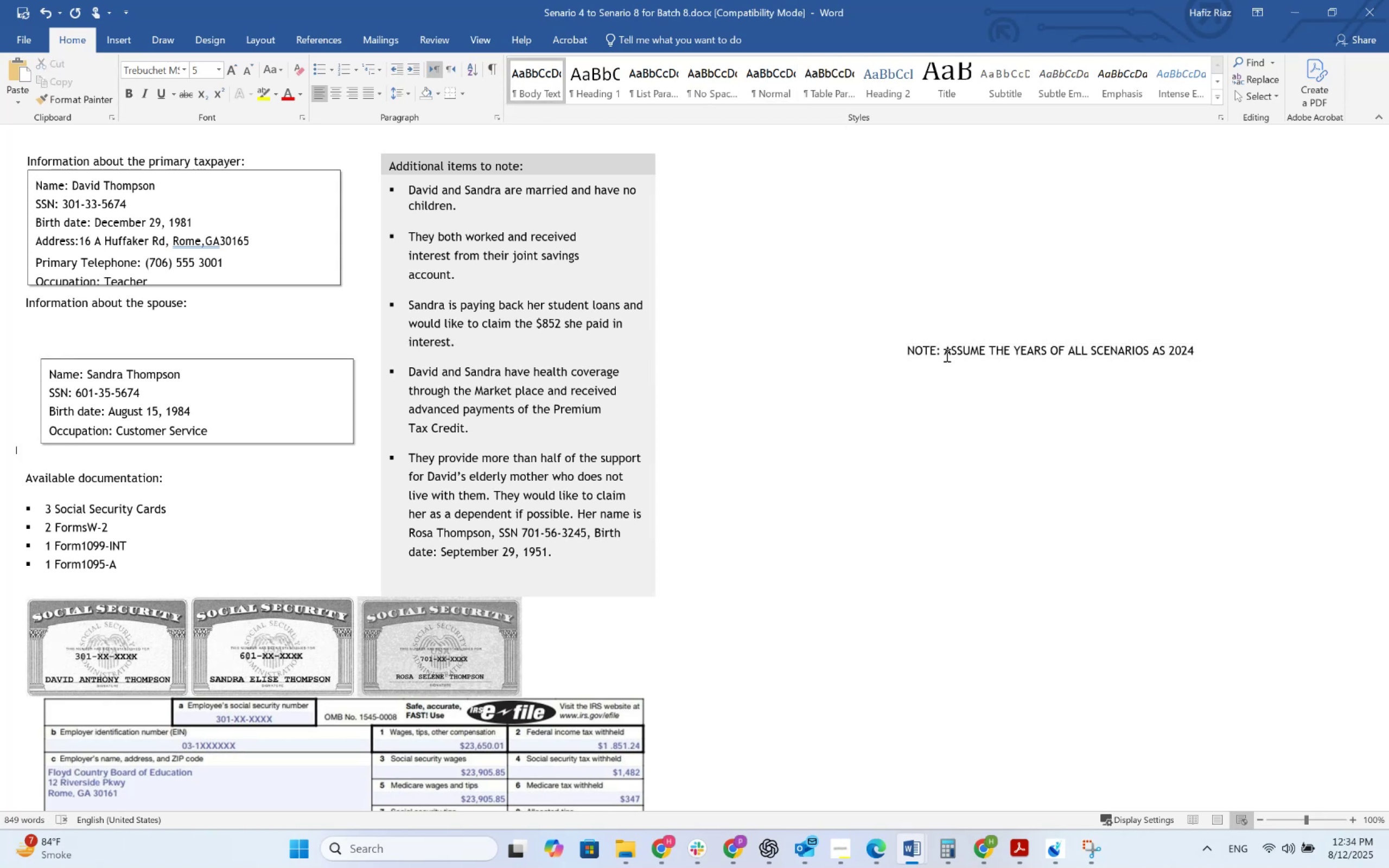 
key(Shift+ArrowLeft)
 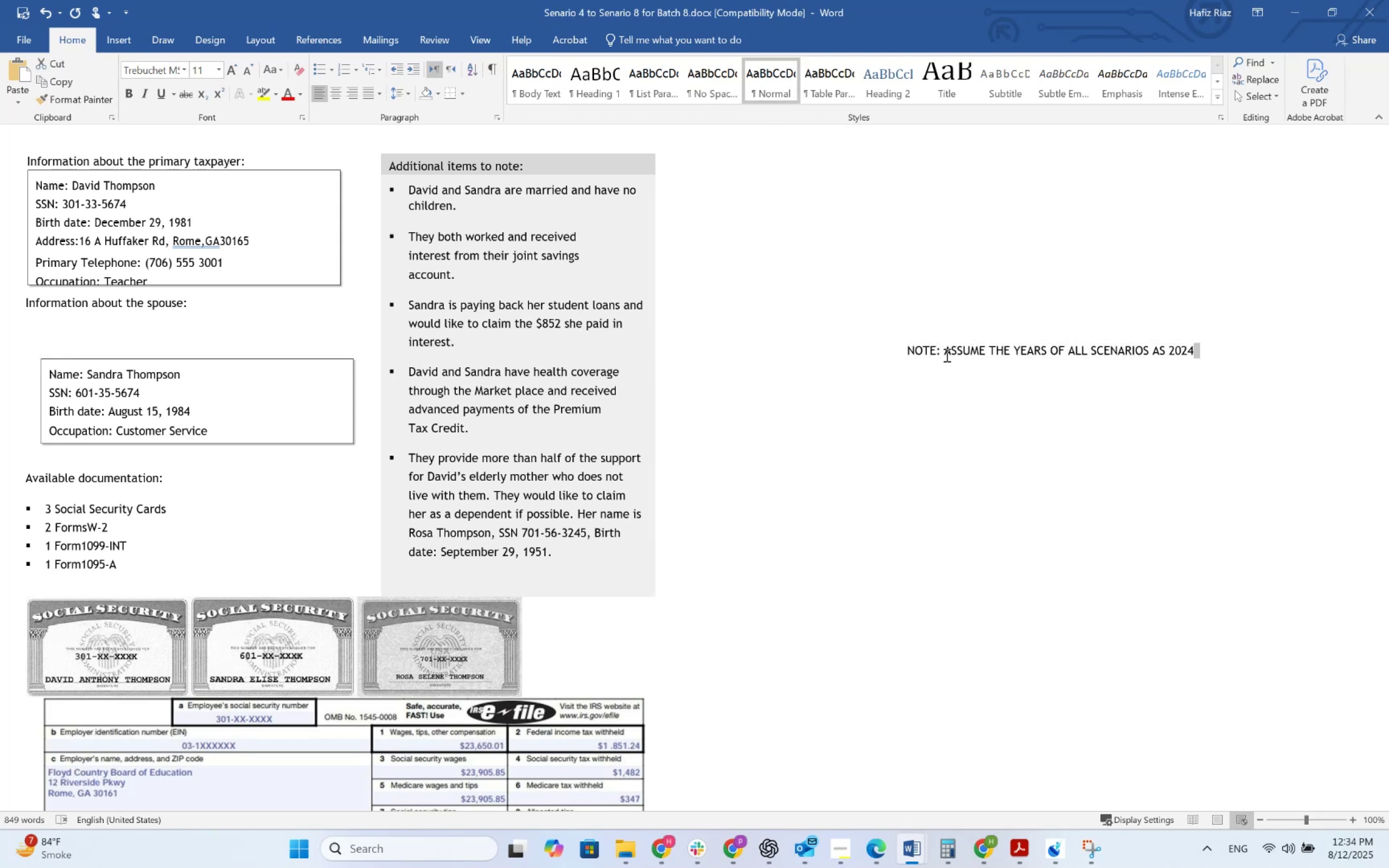 
hold_key(key=ArrowLeft, duration=1.53)
 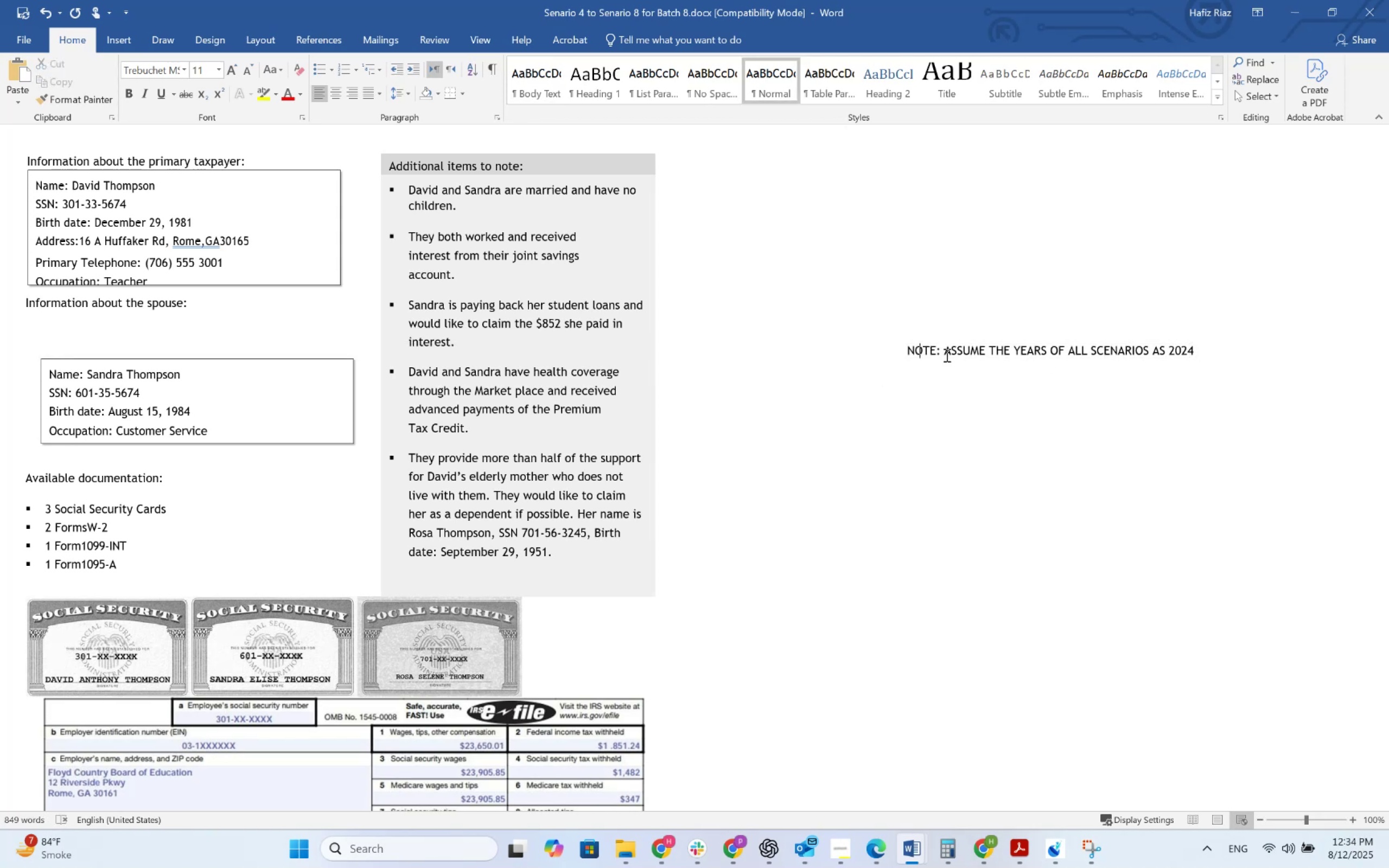 
hold_key(key=ArrowLeft, duration=0.45)
 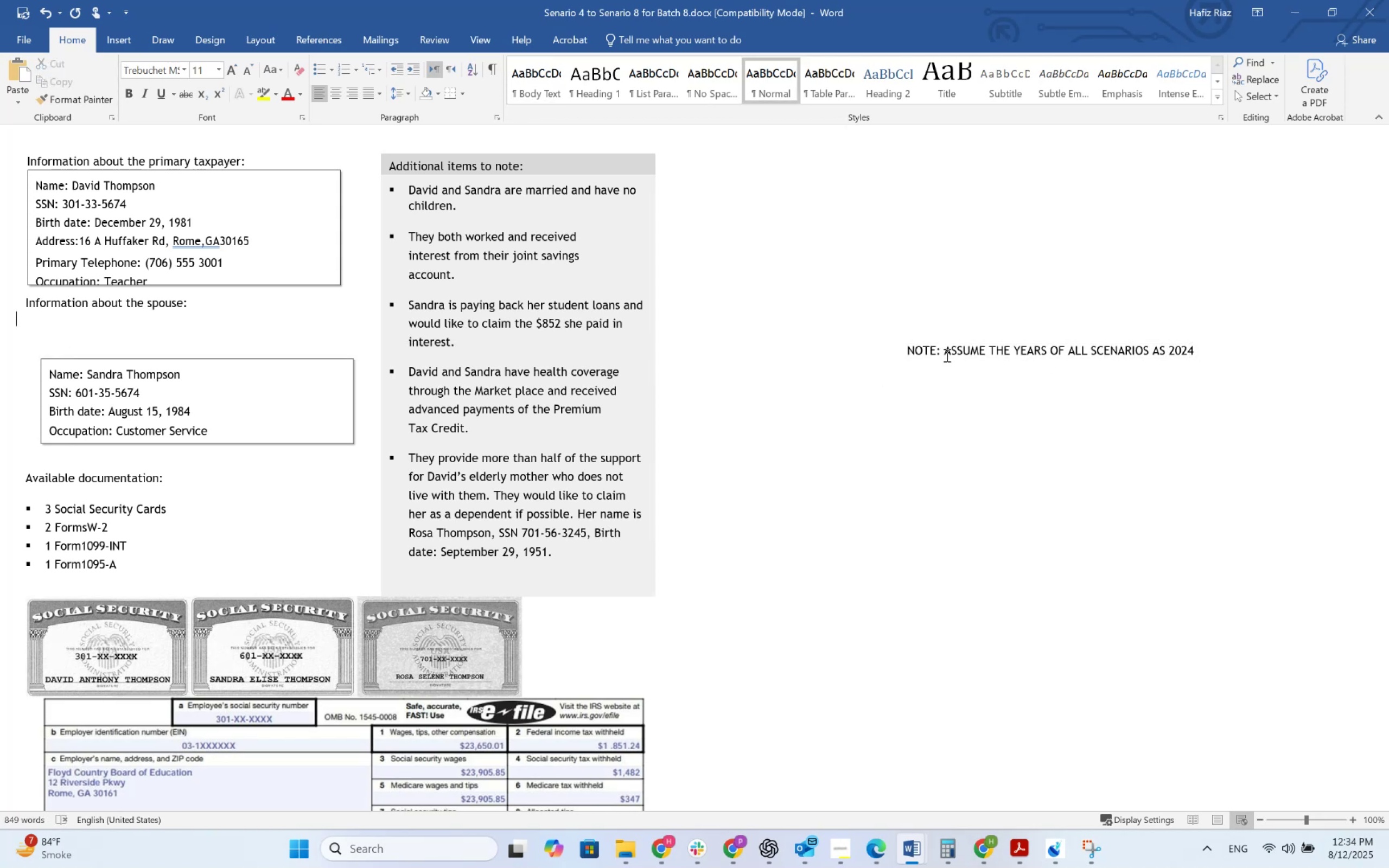 
key(ArrowRight)
 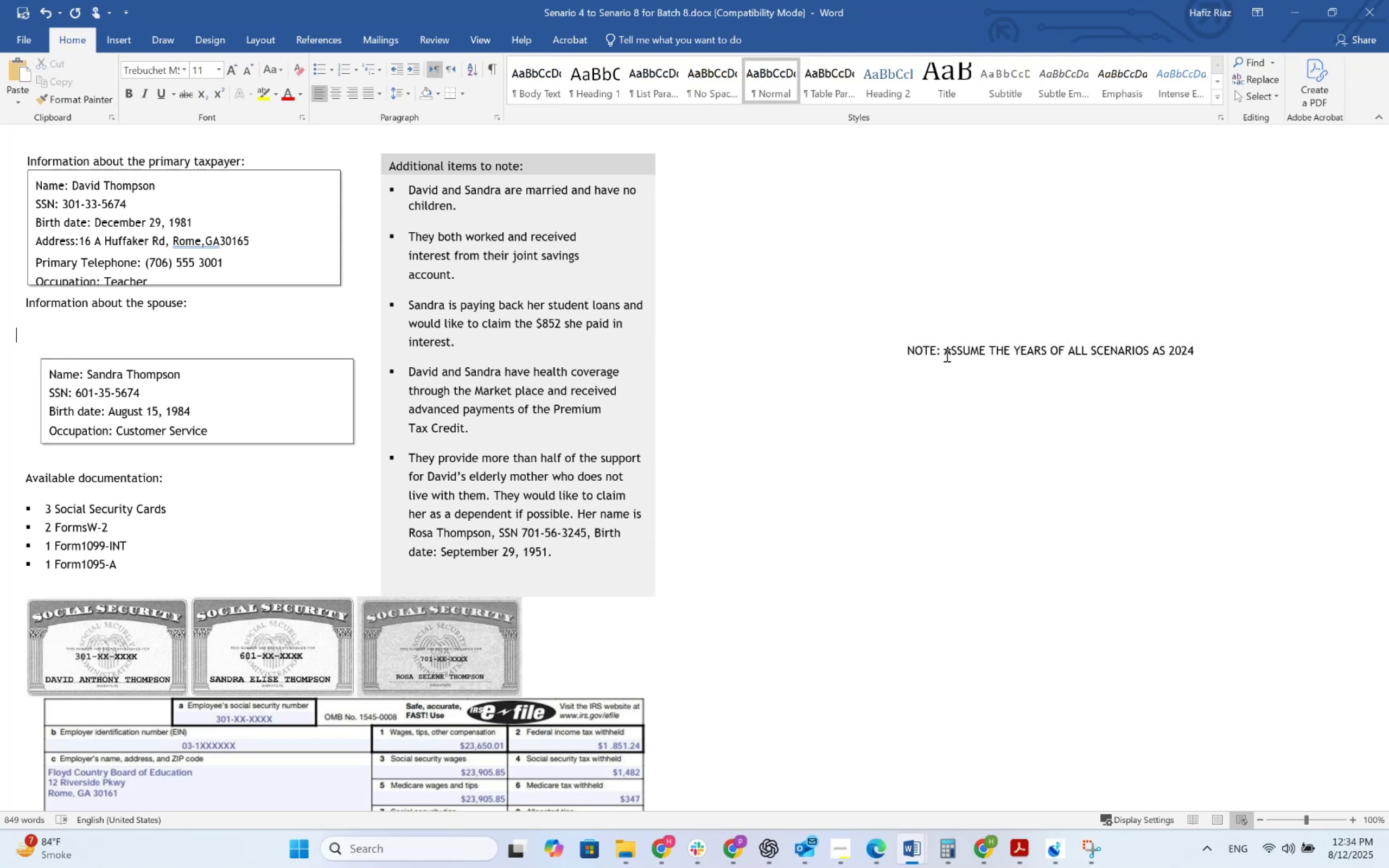 
key(ArrowRight)
 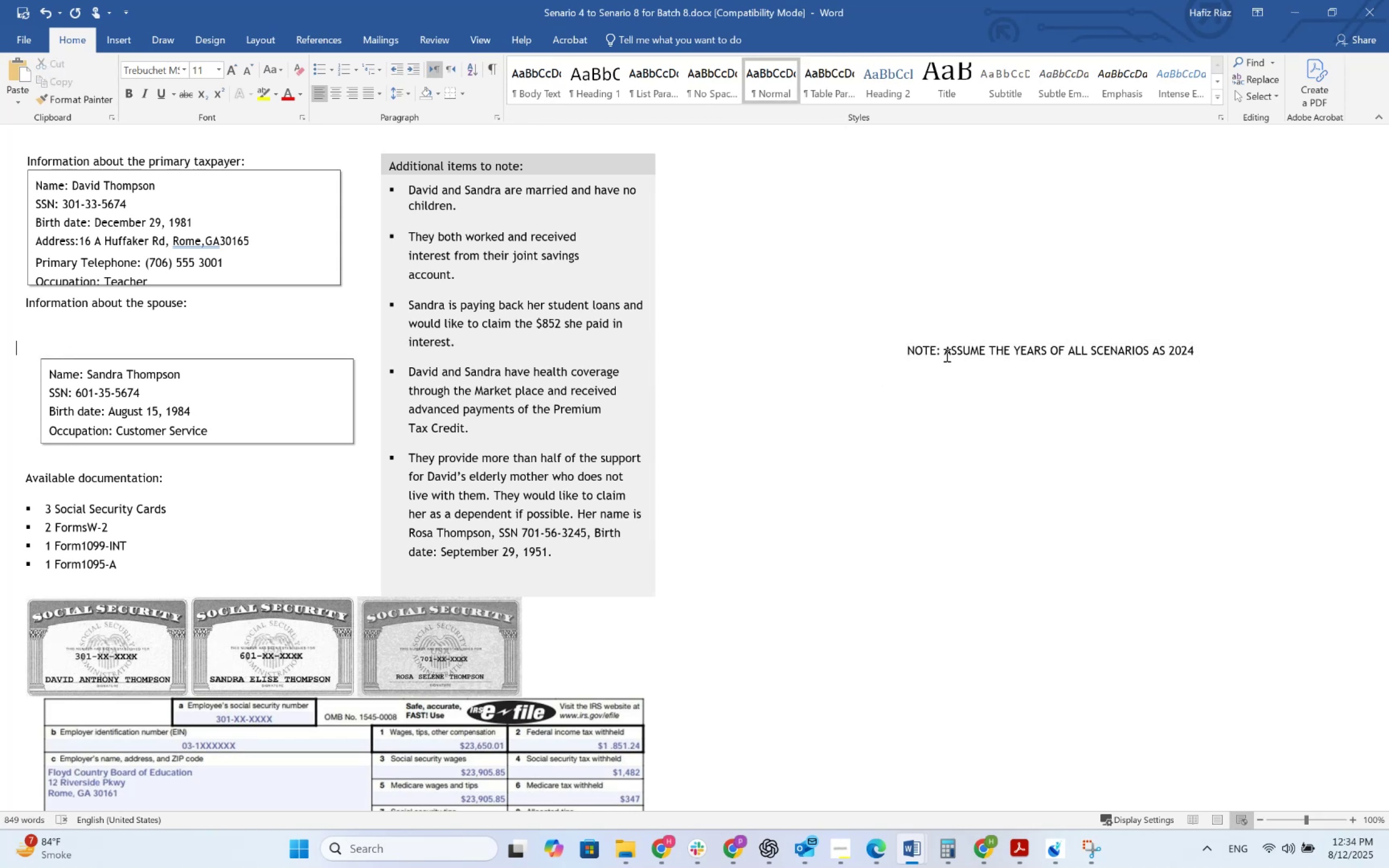 
key(ArrowRight)
 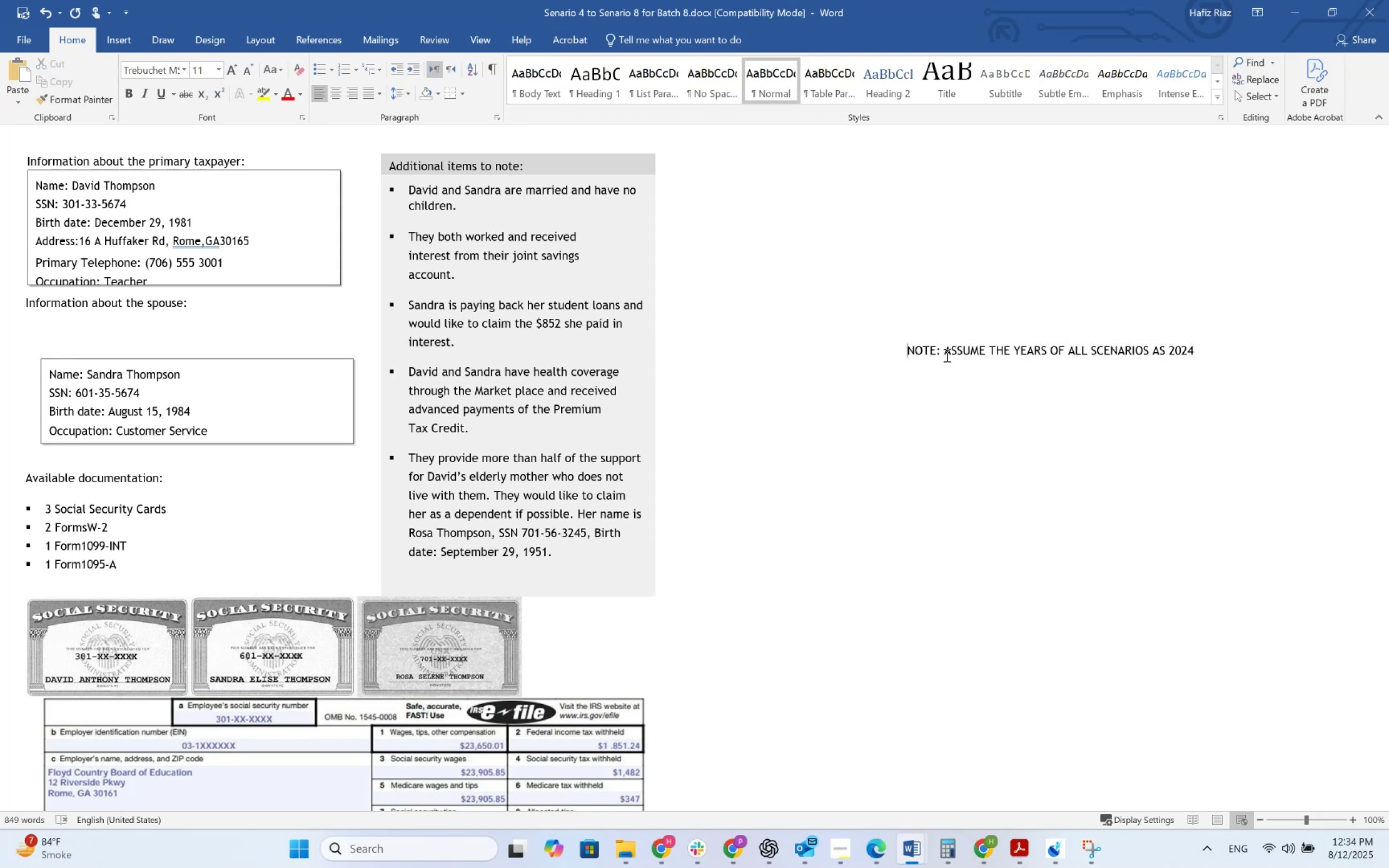 
key(Shift+ArrowDown)
 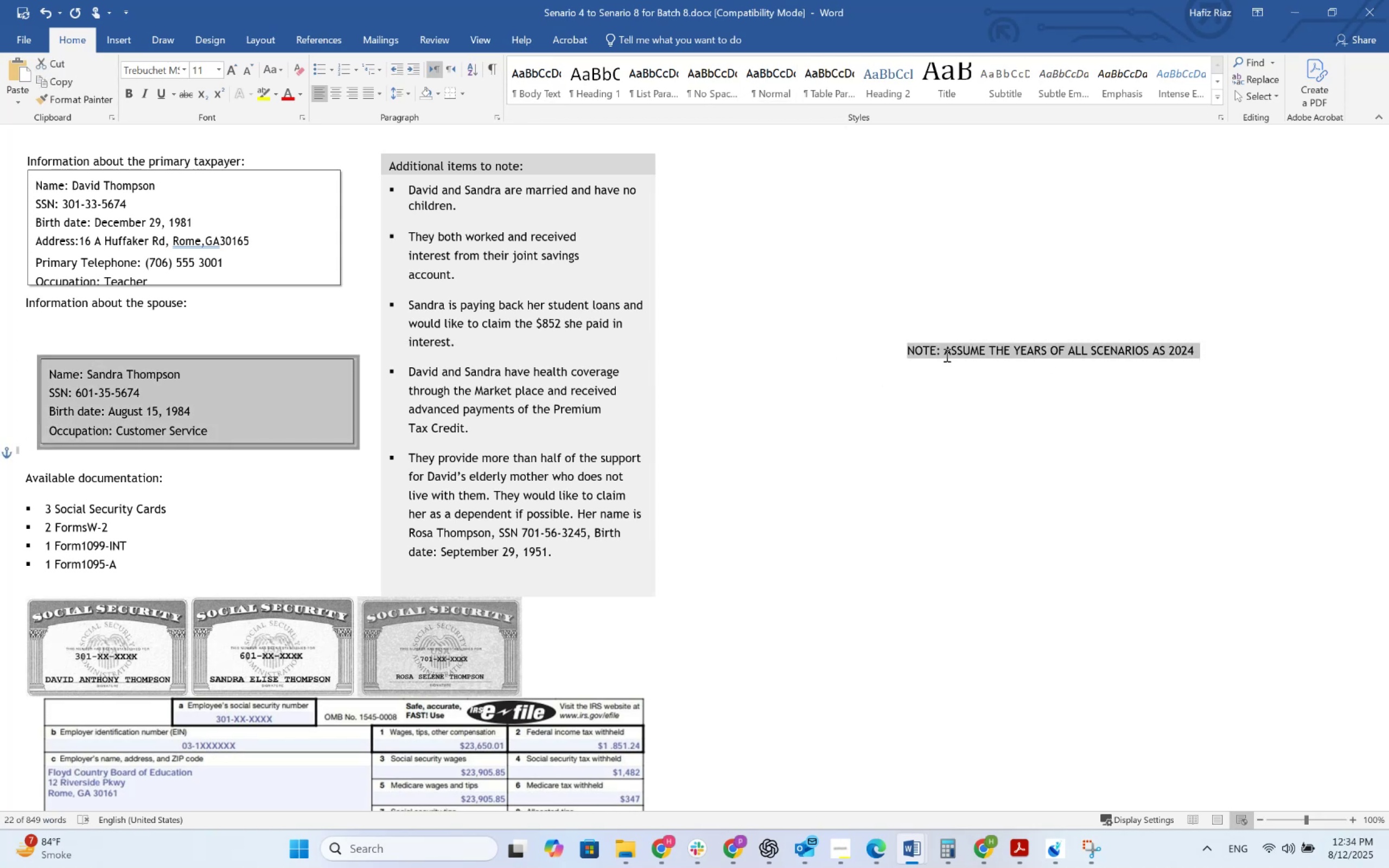 
key(Shift+ArrowLeft)
 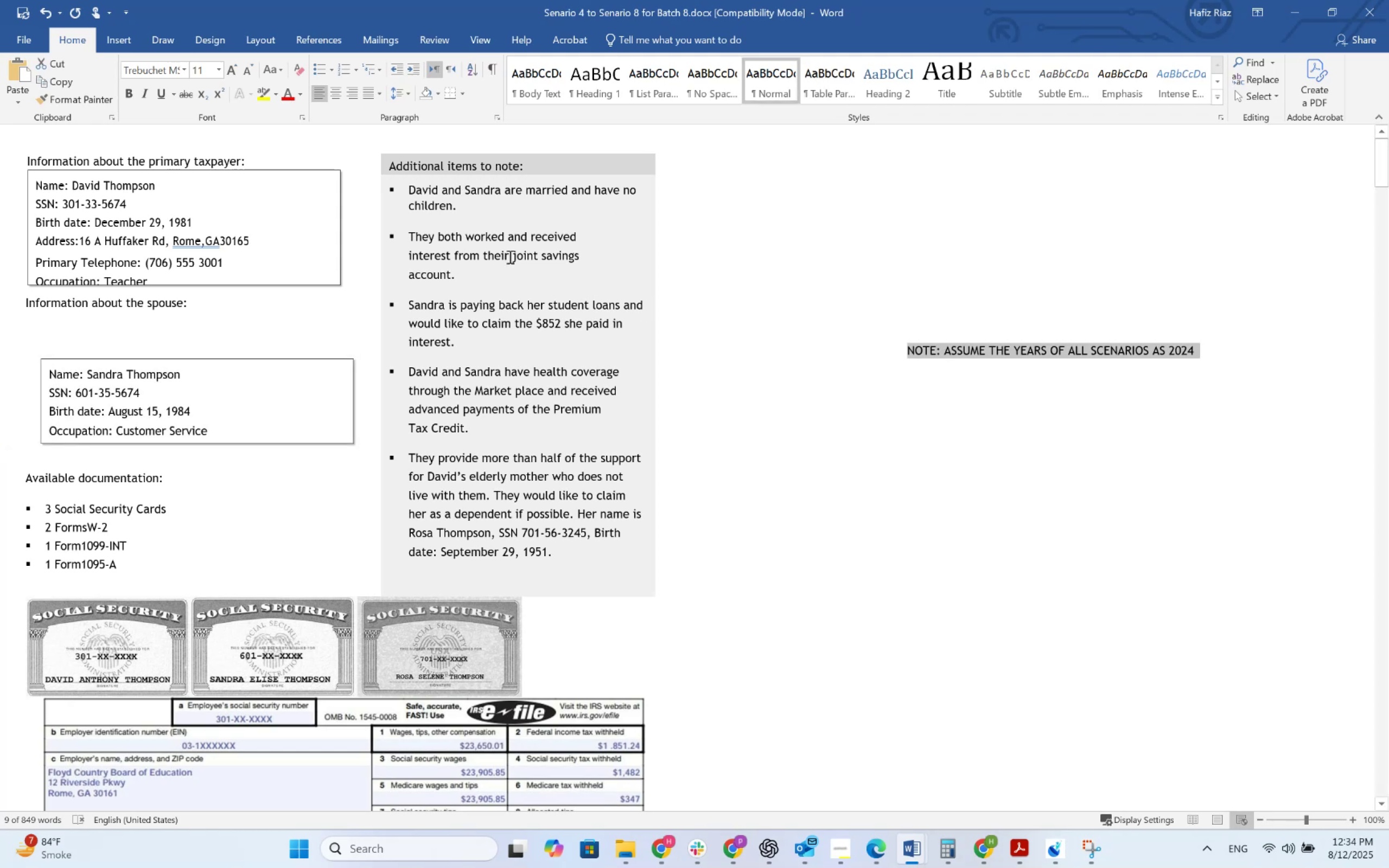 
key(Control+B)
 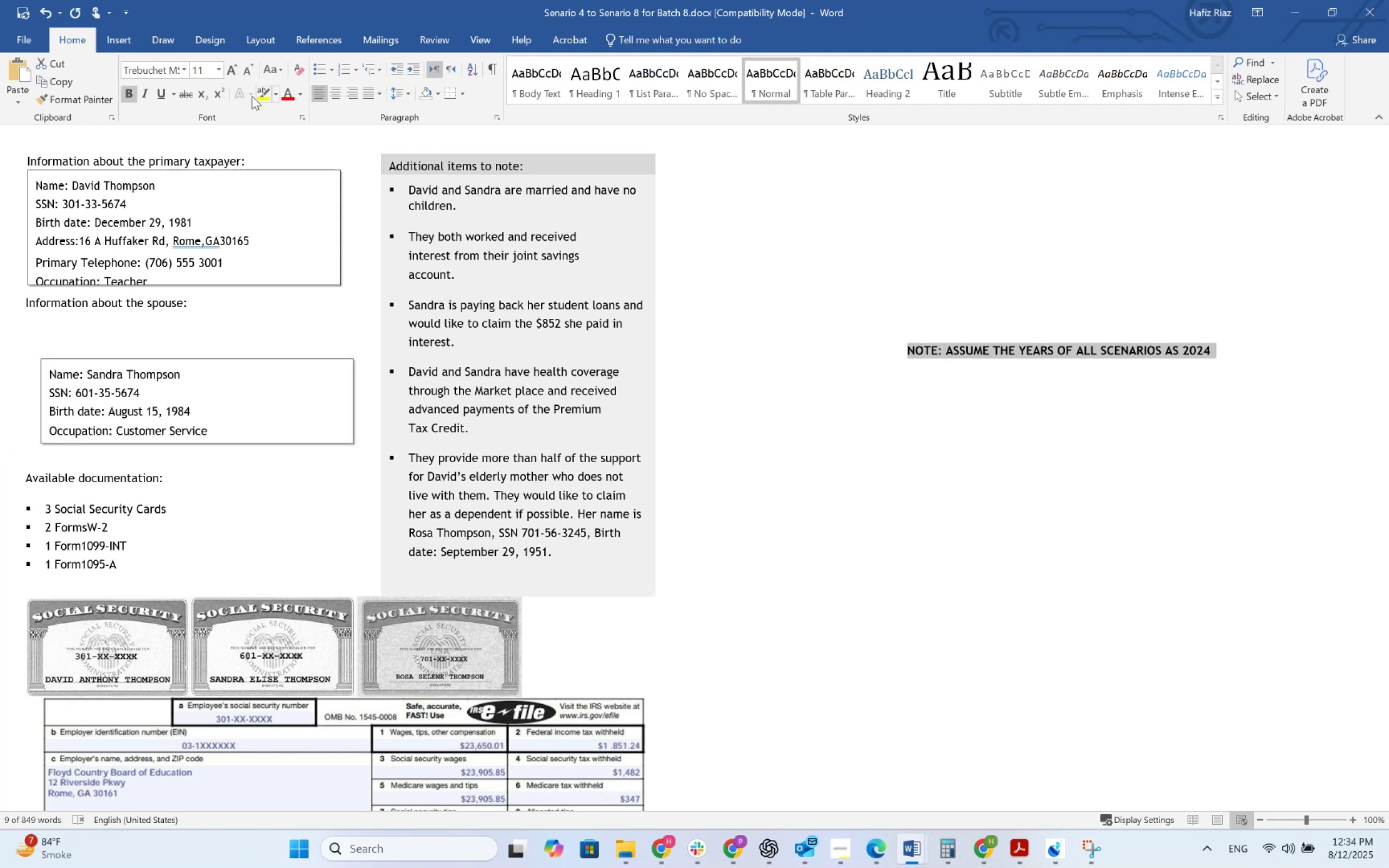 
left_click([213, 75])
 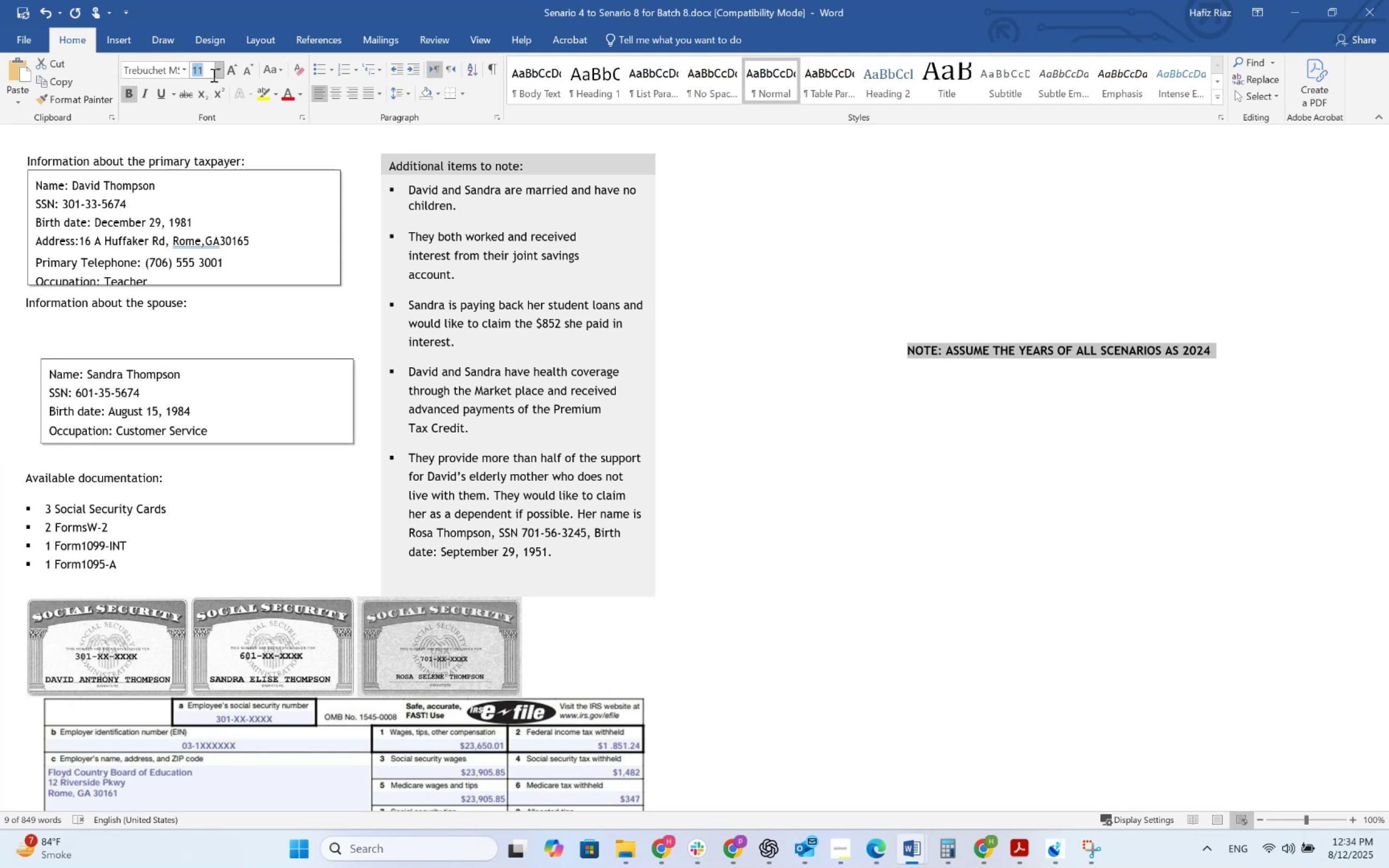 
key(Numpad2)
 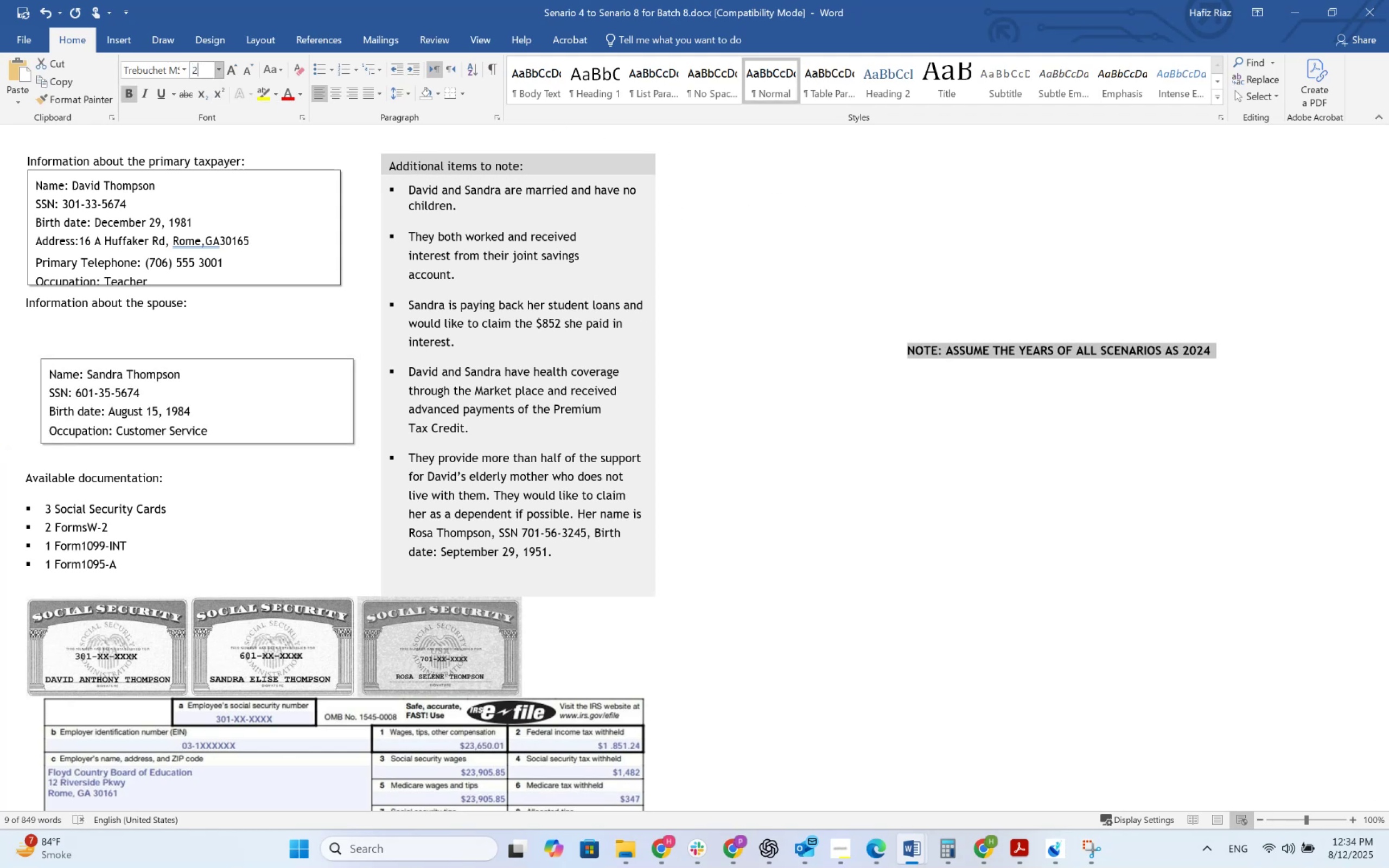 
key(Numpad0)
 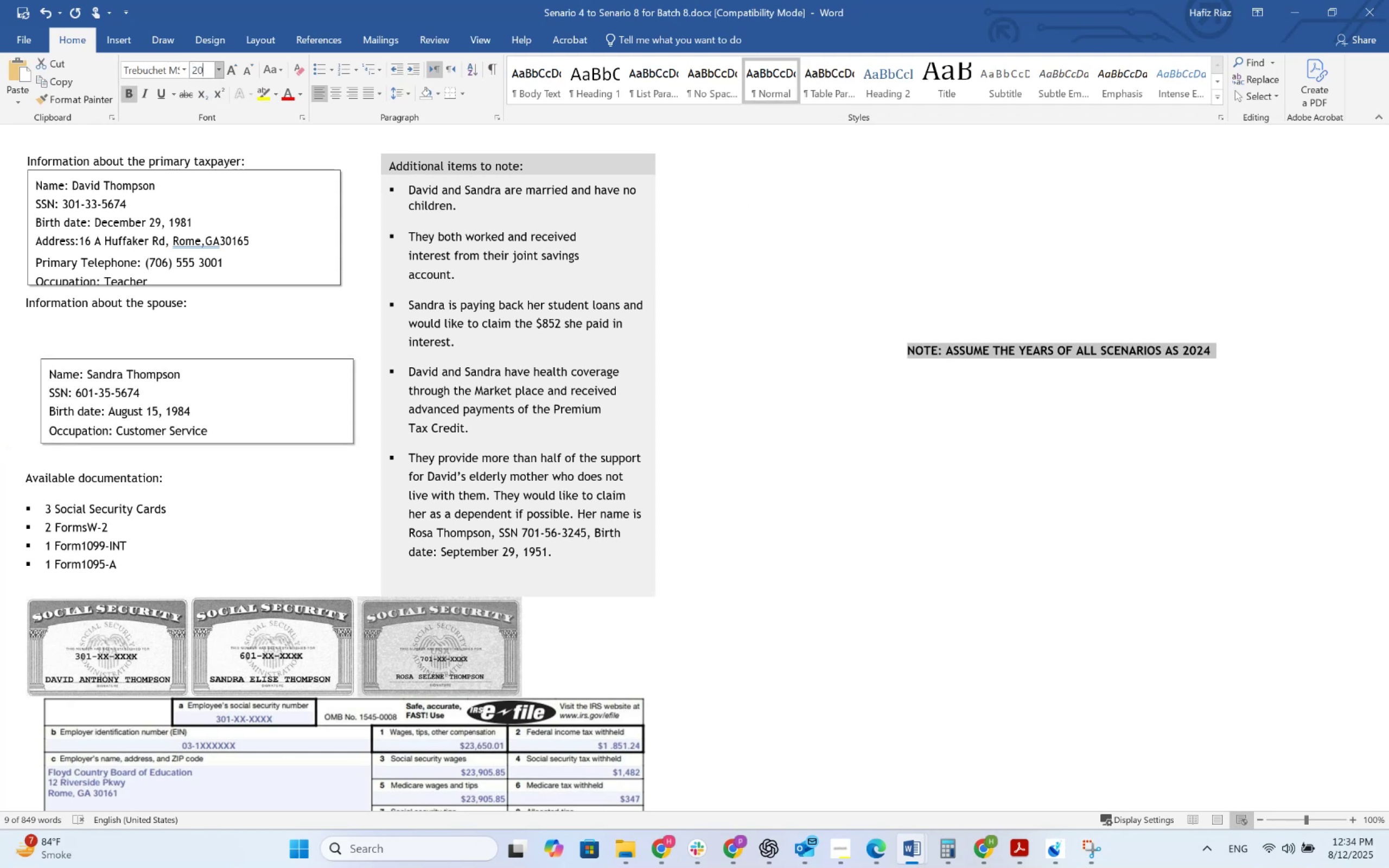 
key(NumpadEnter)
 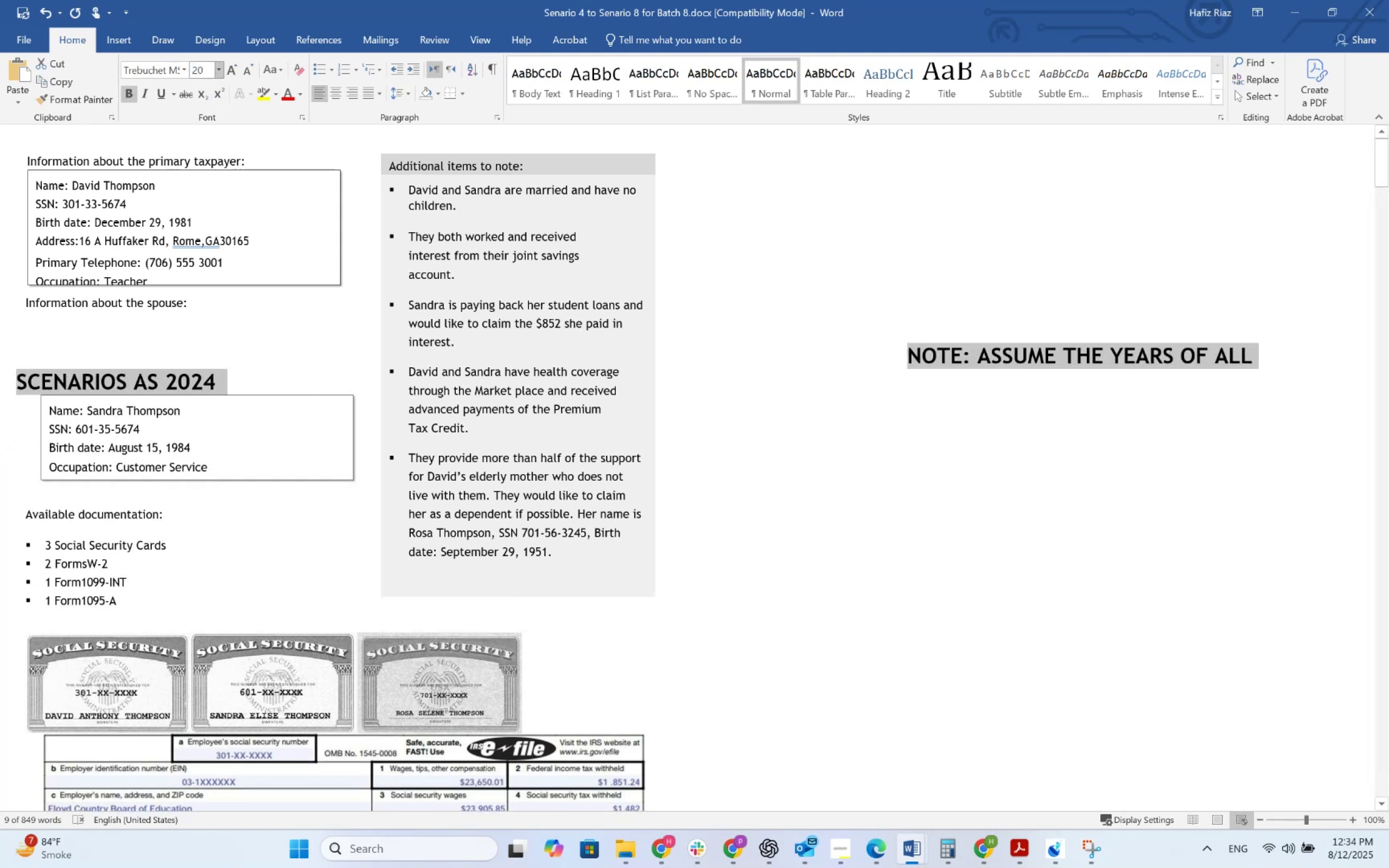 
key(Control+Z)
 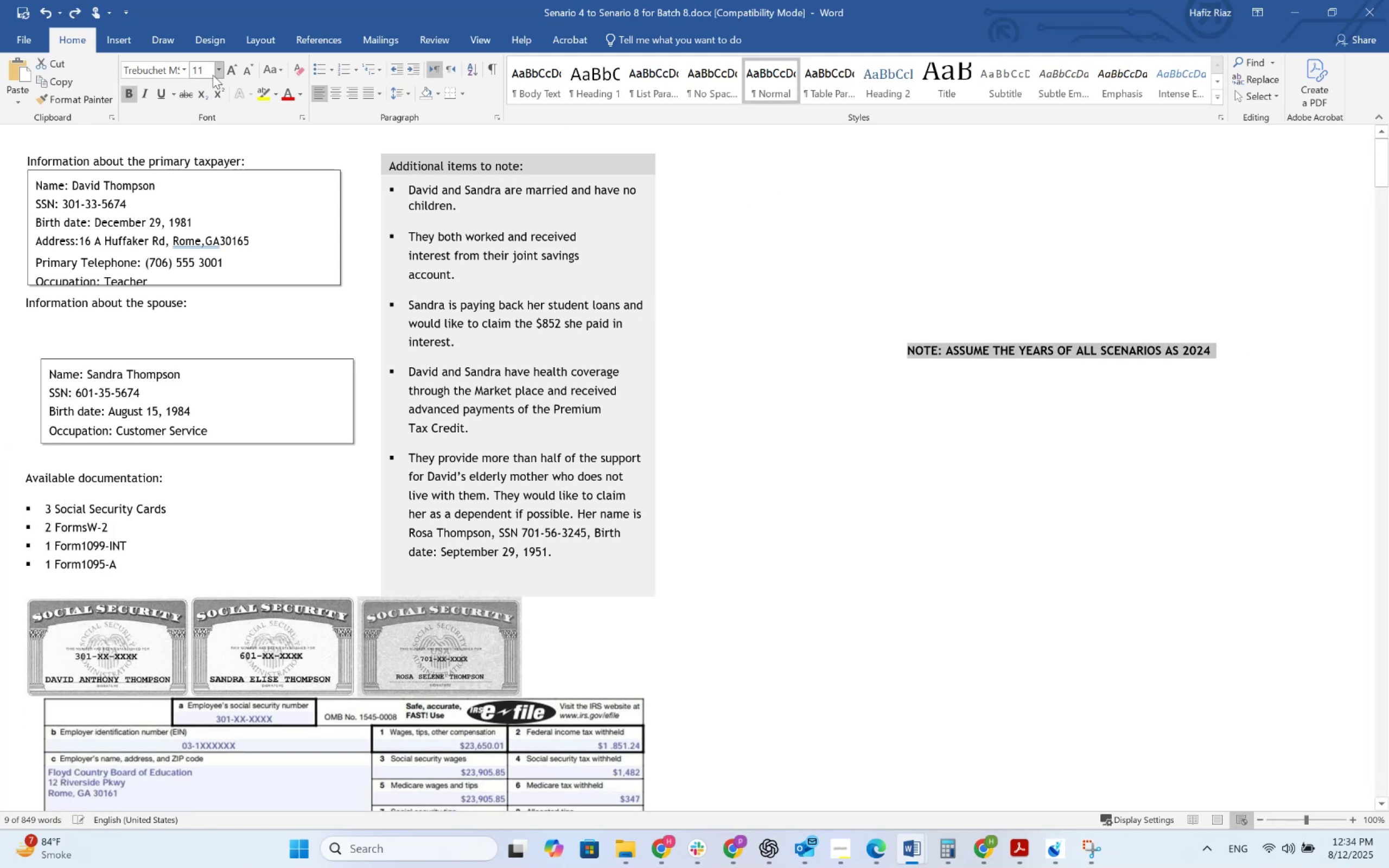 
key(ArrowDown)
 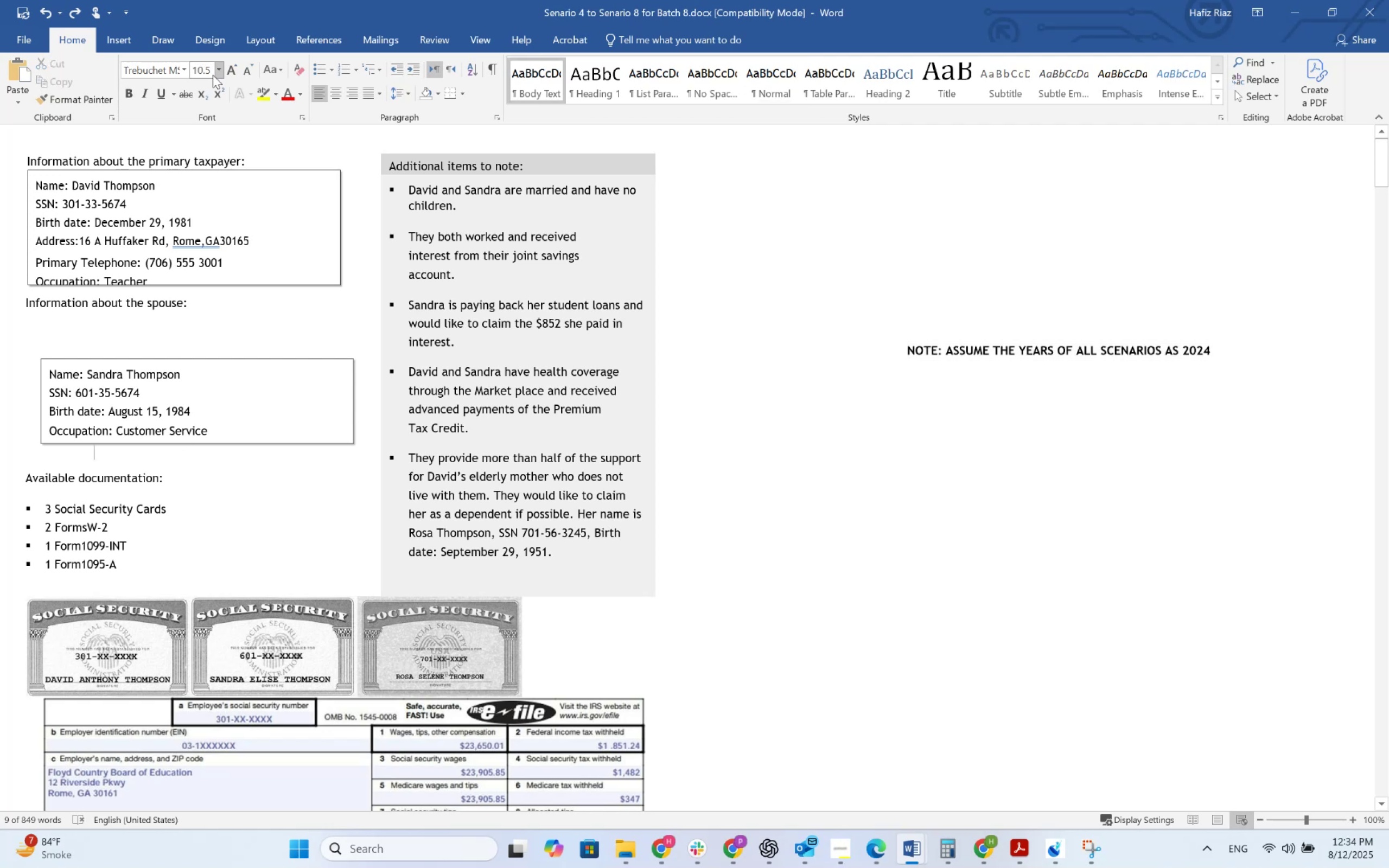 
key(ArrowDown)
 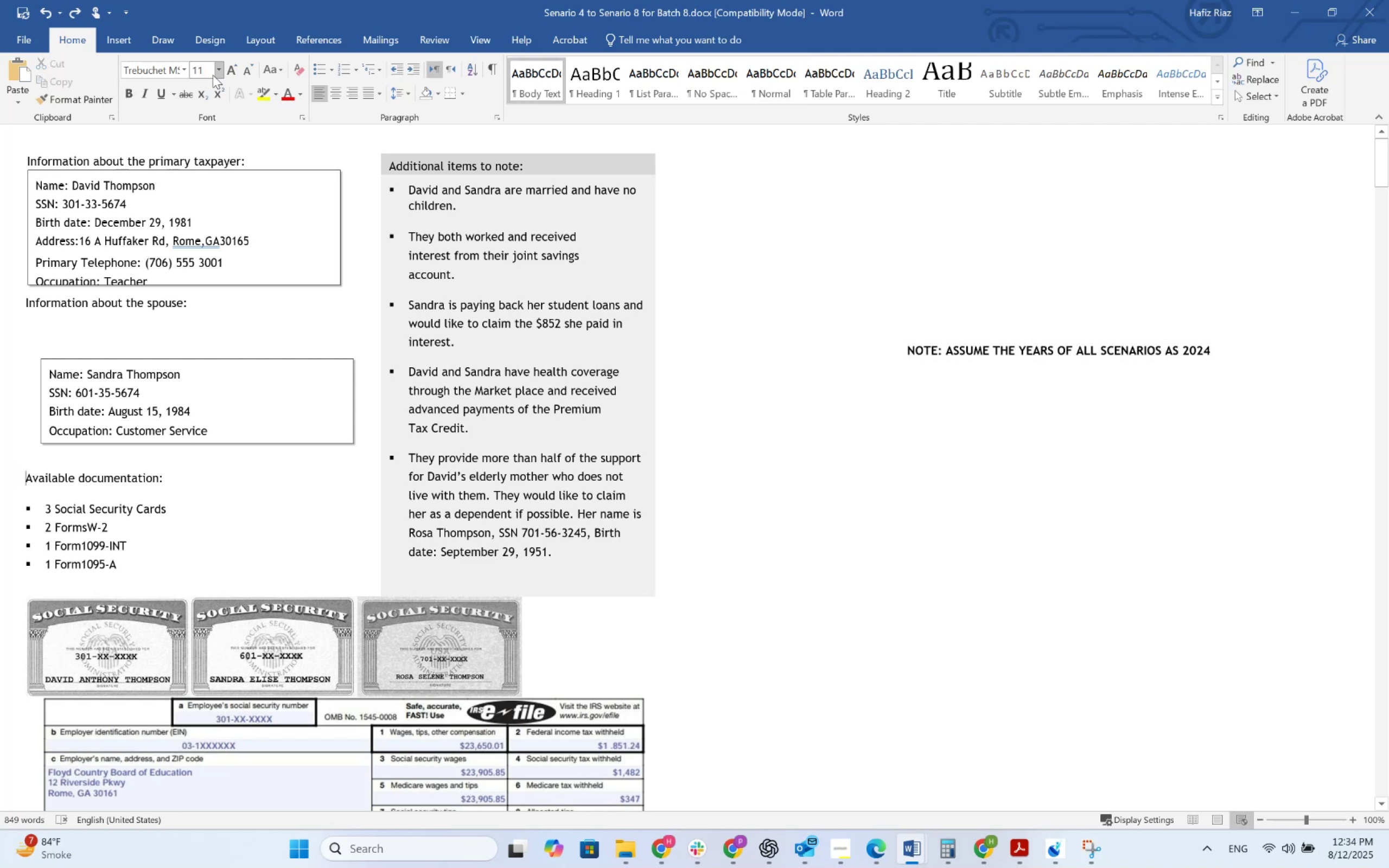 
key(Control+S)
 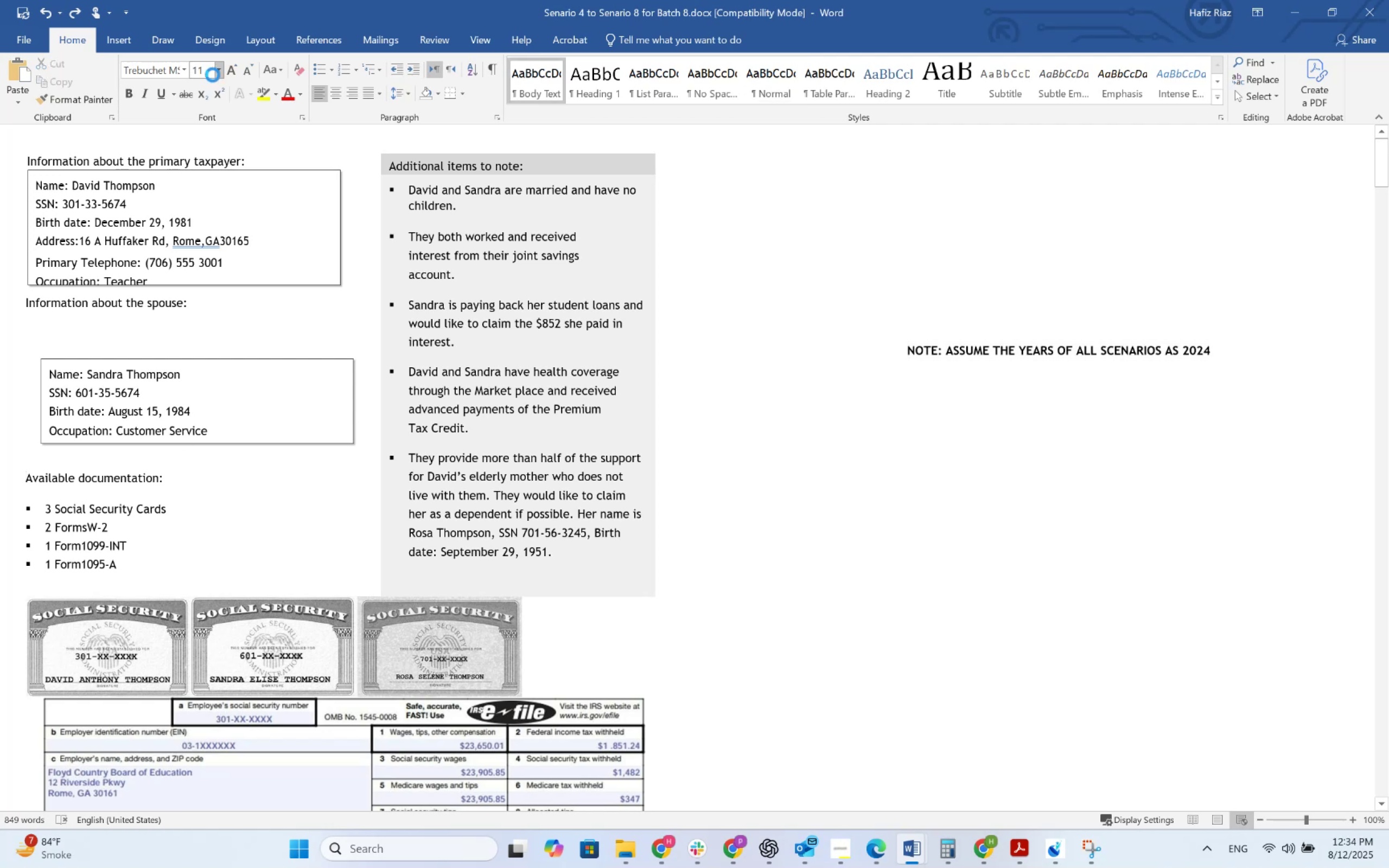 
key(Control+S)
 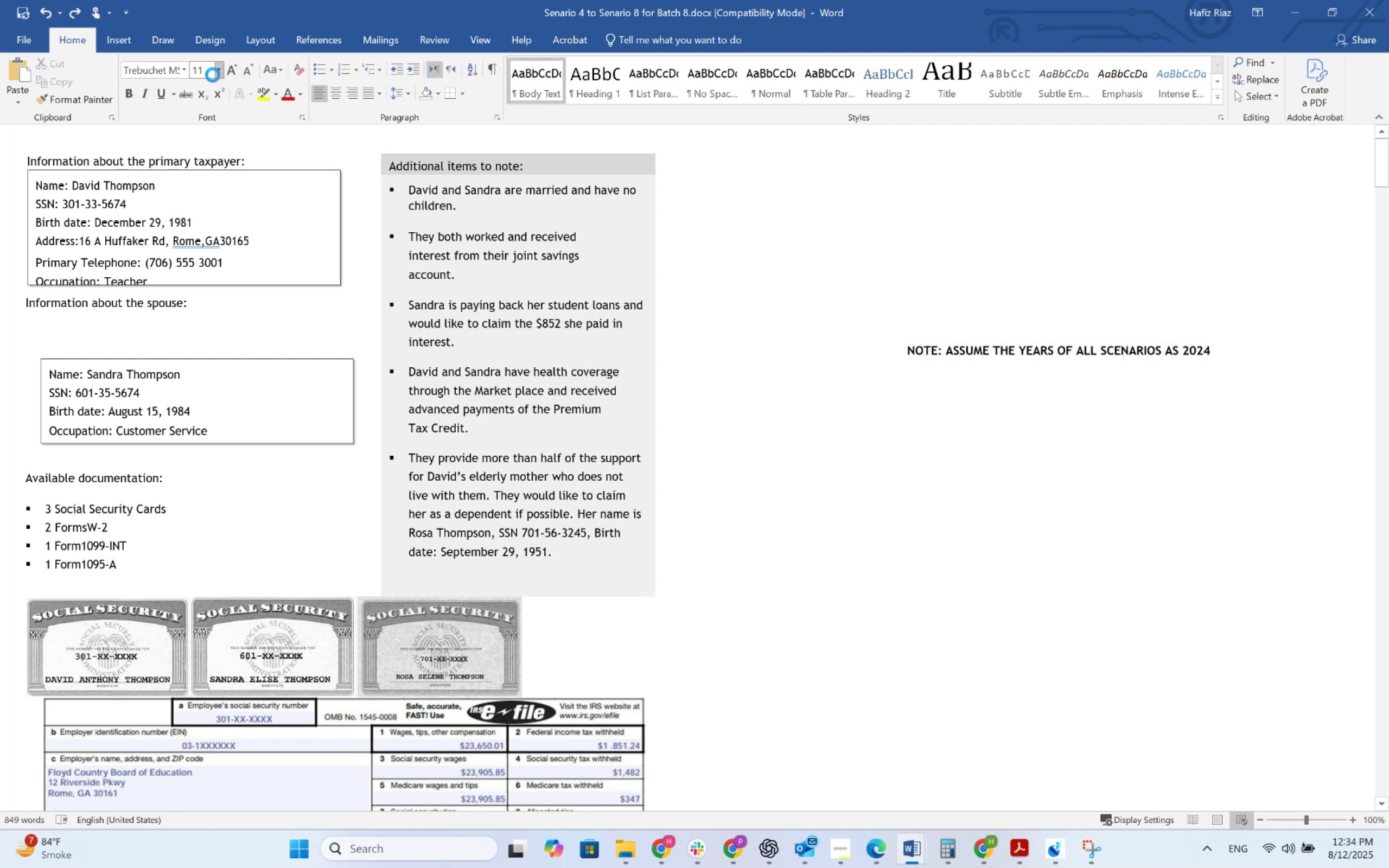 
key(Control+S)
 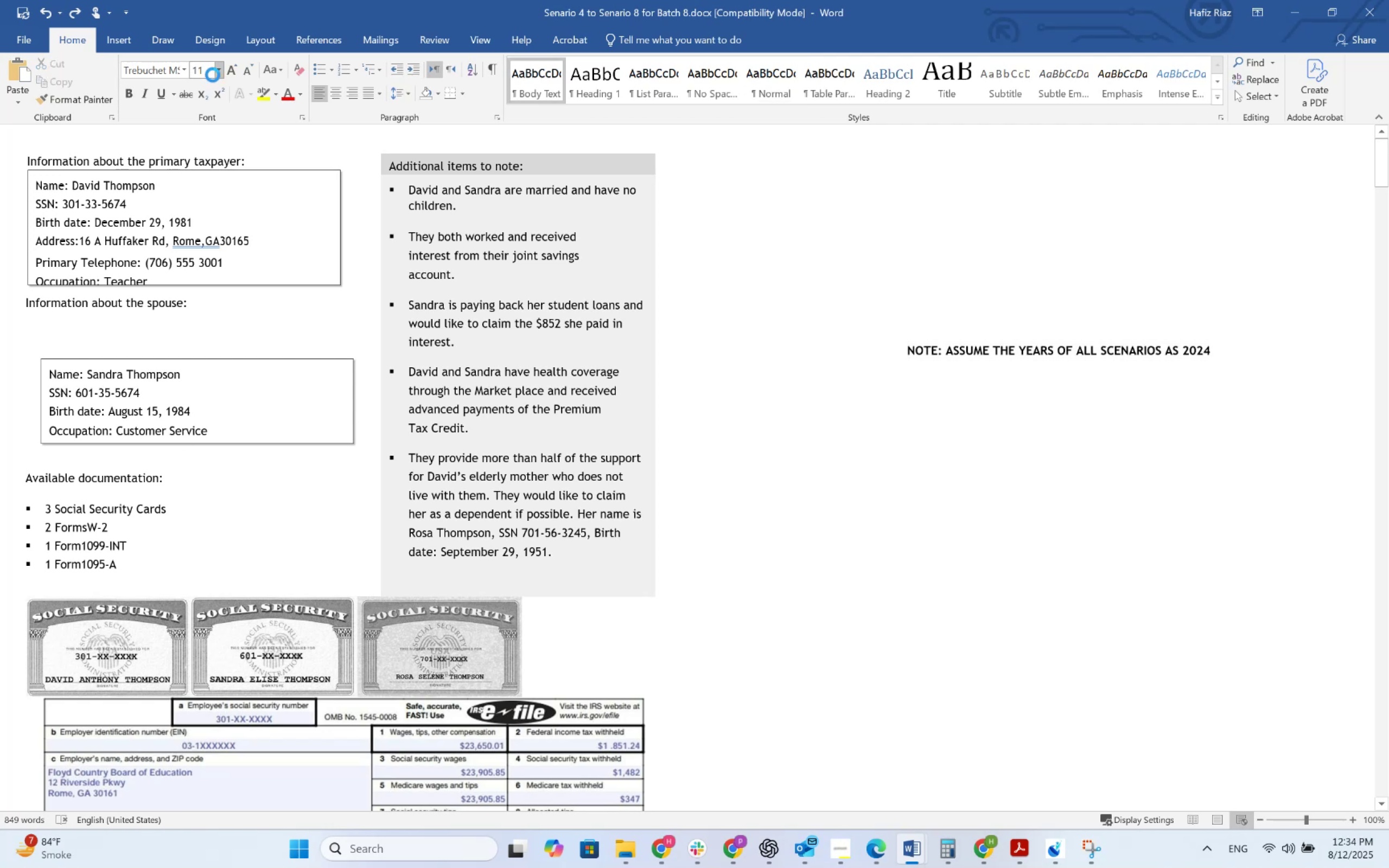 
key(Control+S)
 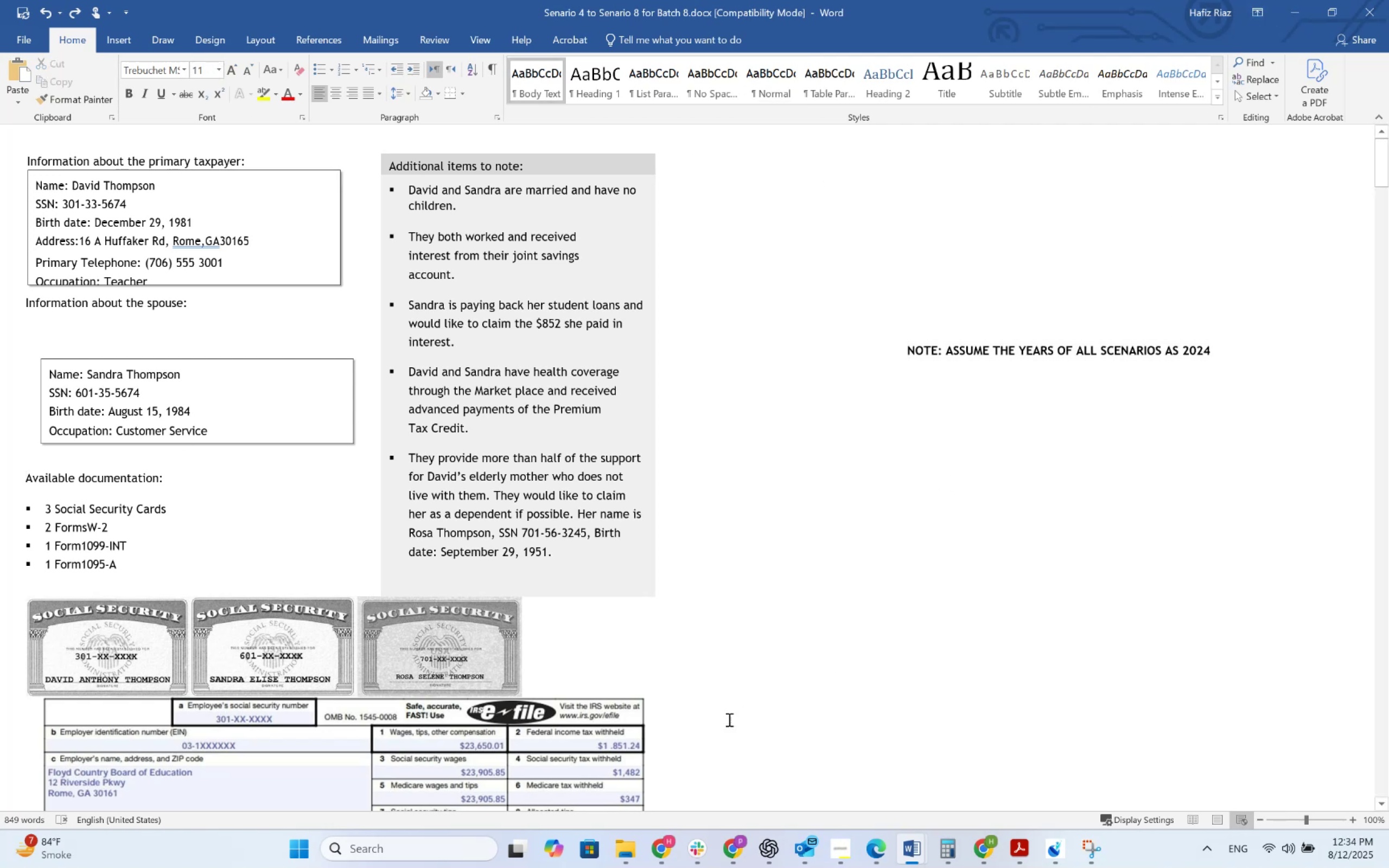 
left_click([662, 848])
 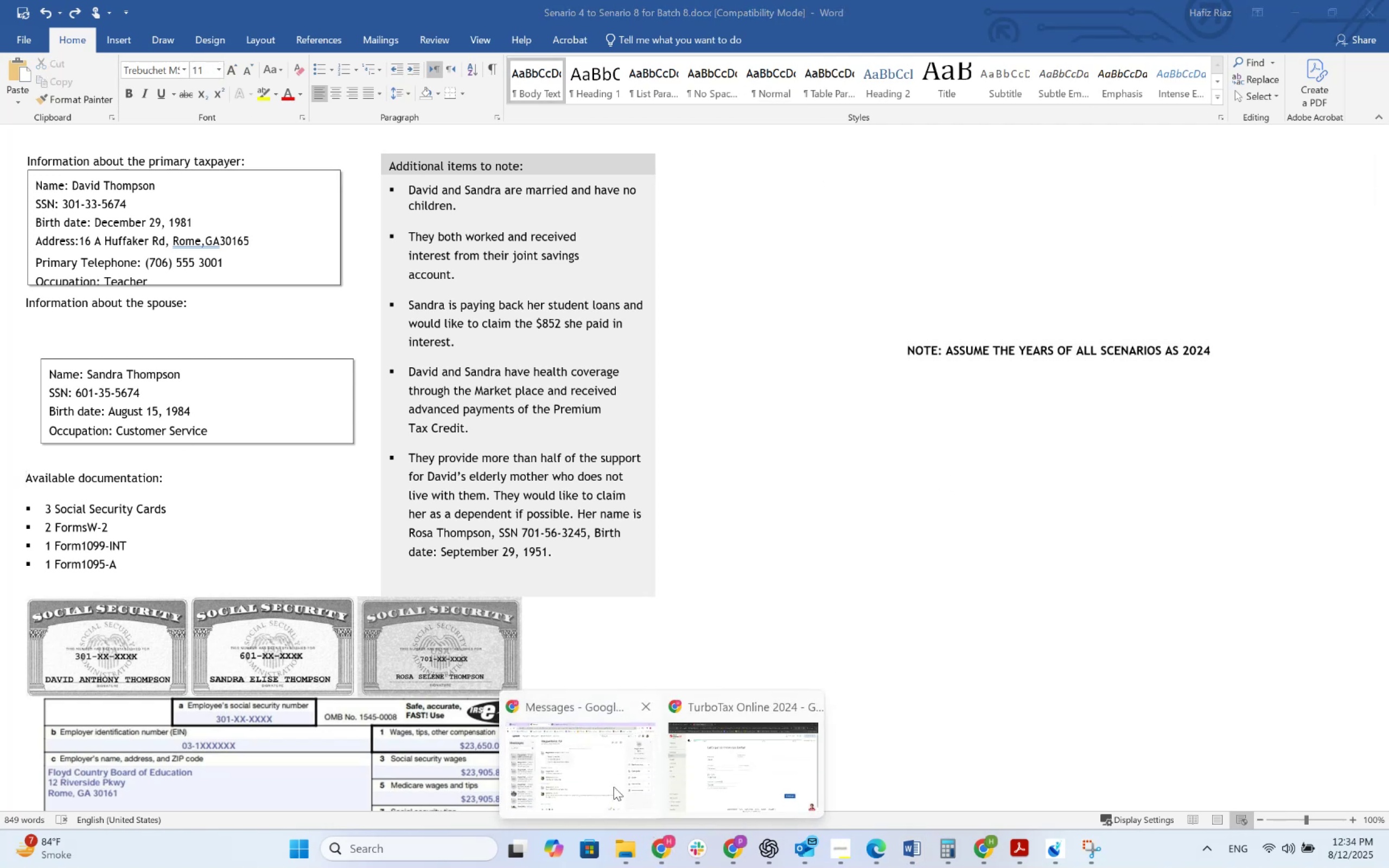 
left_click([708, 771])
 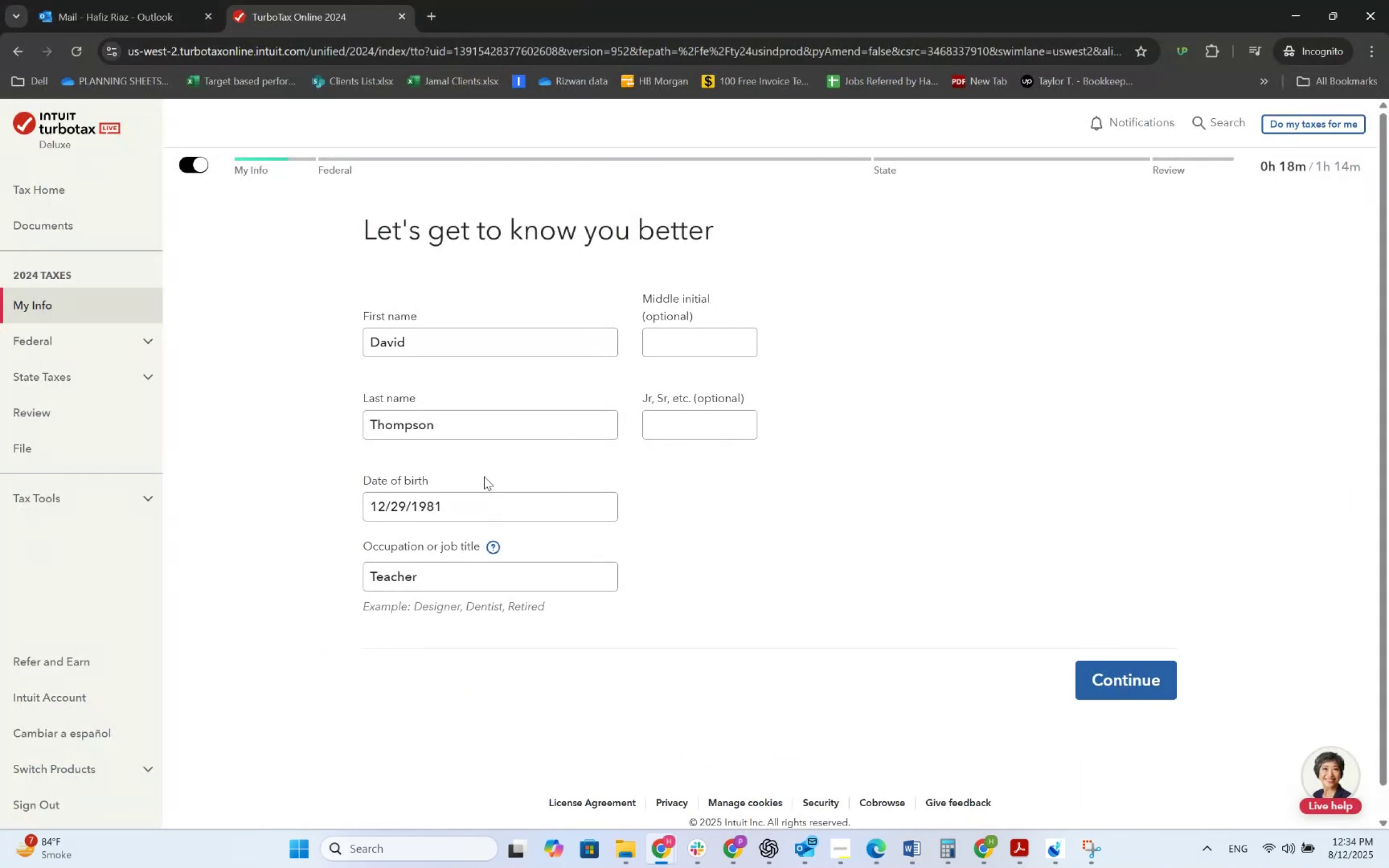 
key(Alt+AltLeft)
 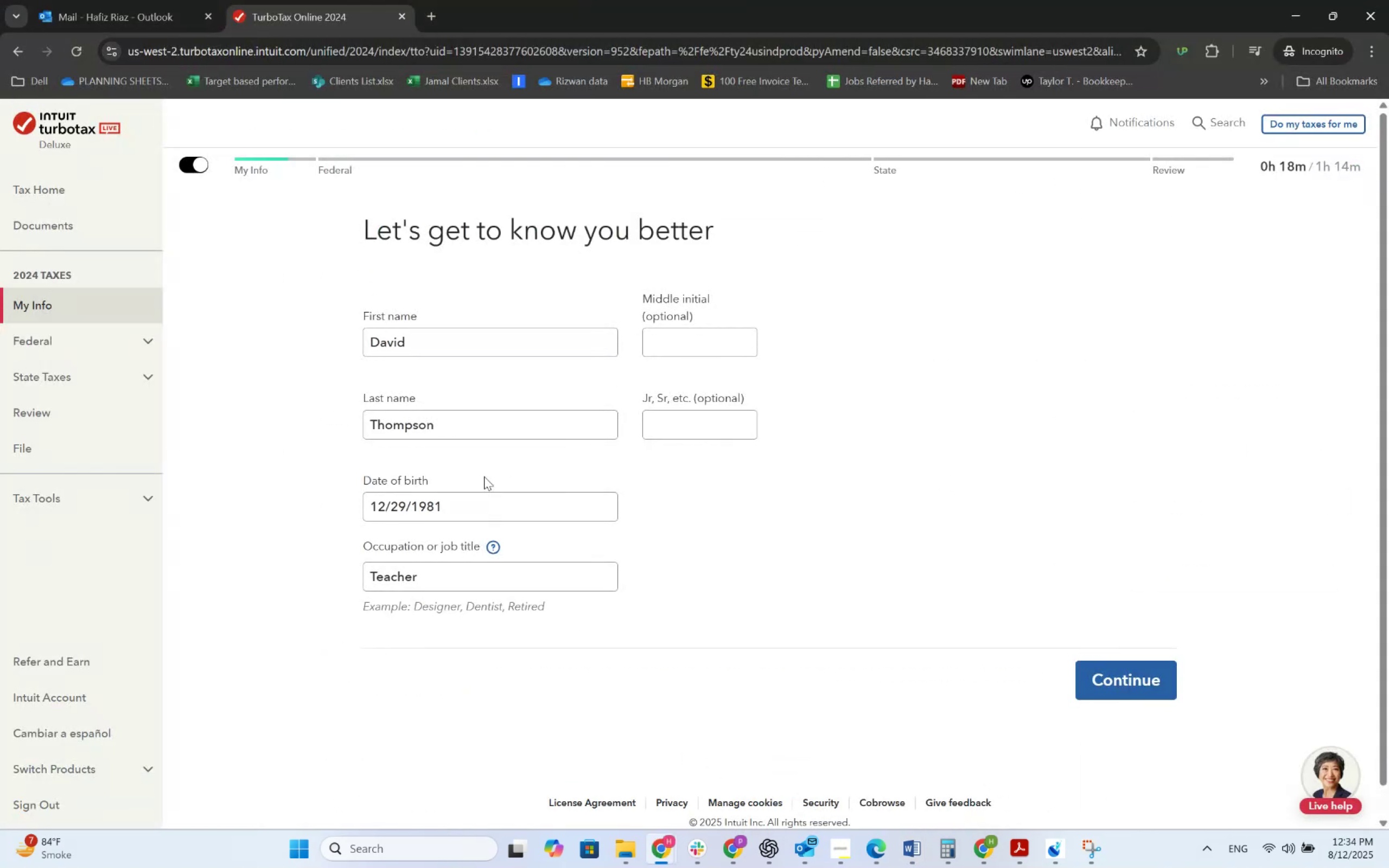 
key(Alt+Tab)
 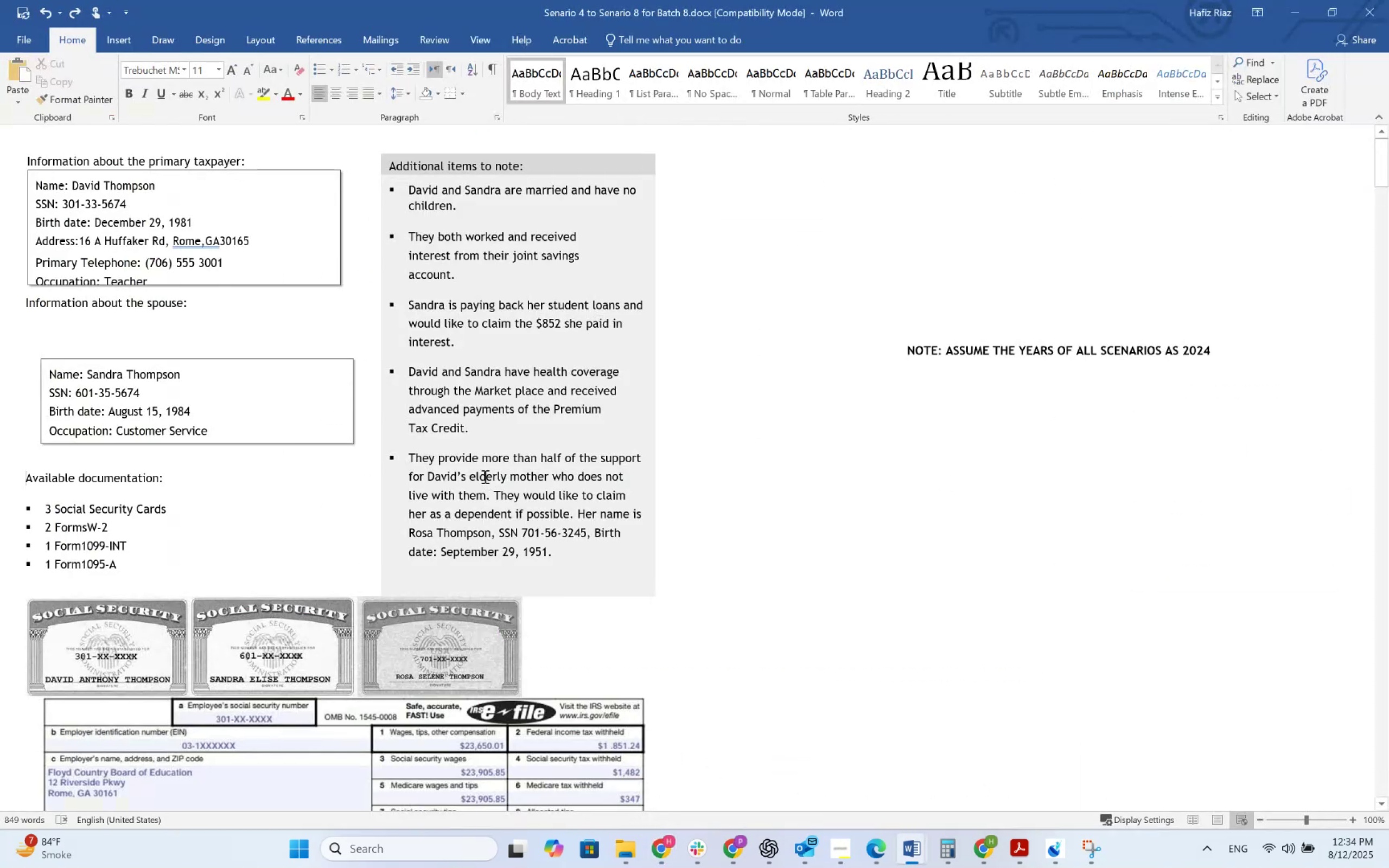 
key(Alt+AltLeft)
 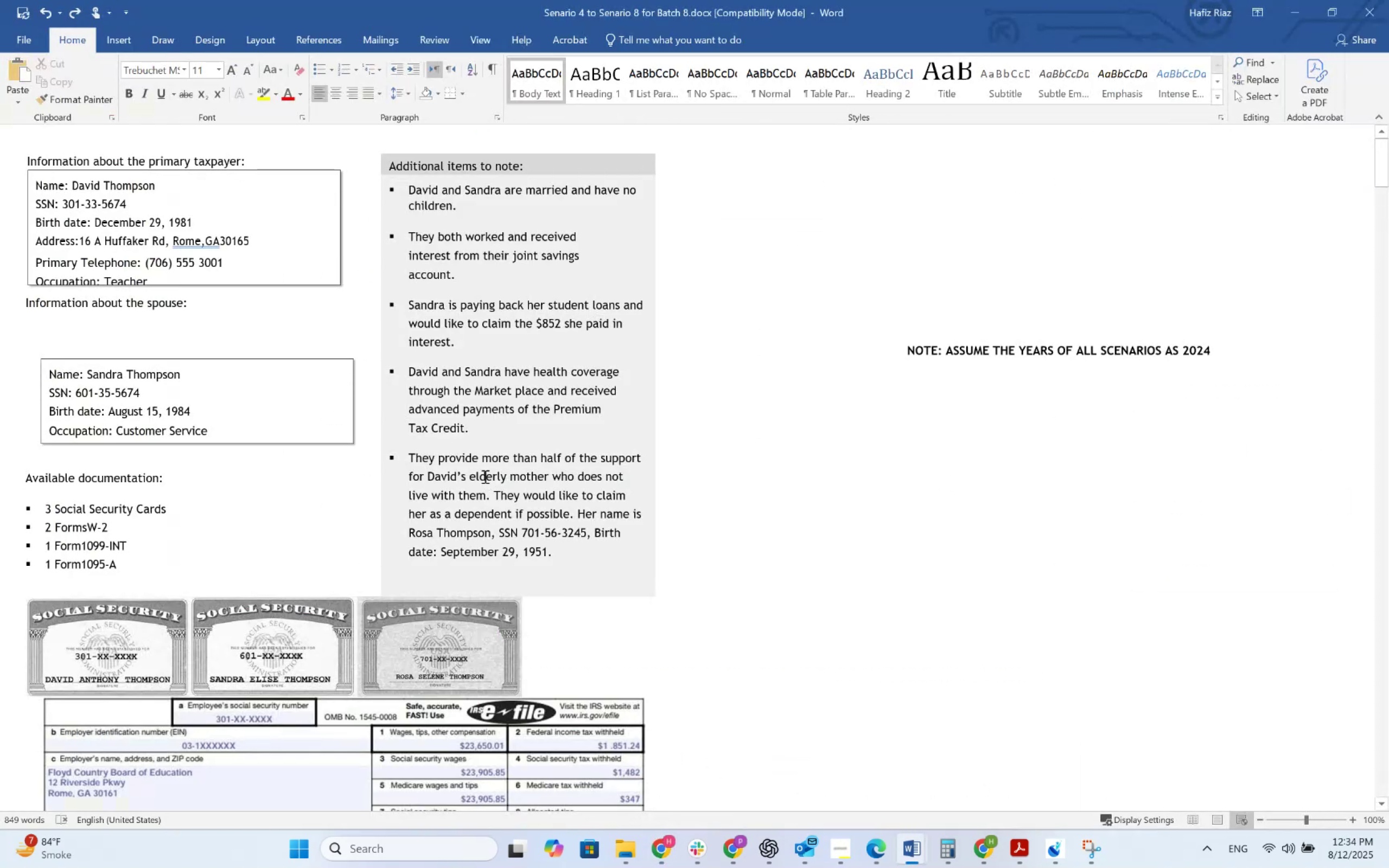 
key(Alt+Tab)
 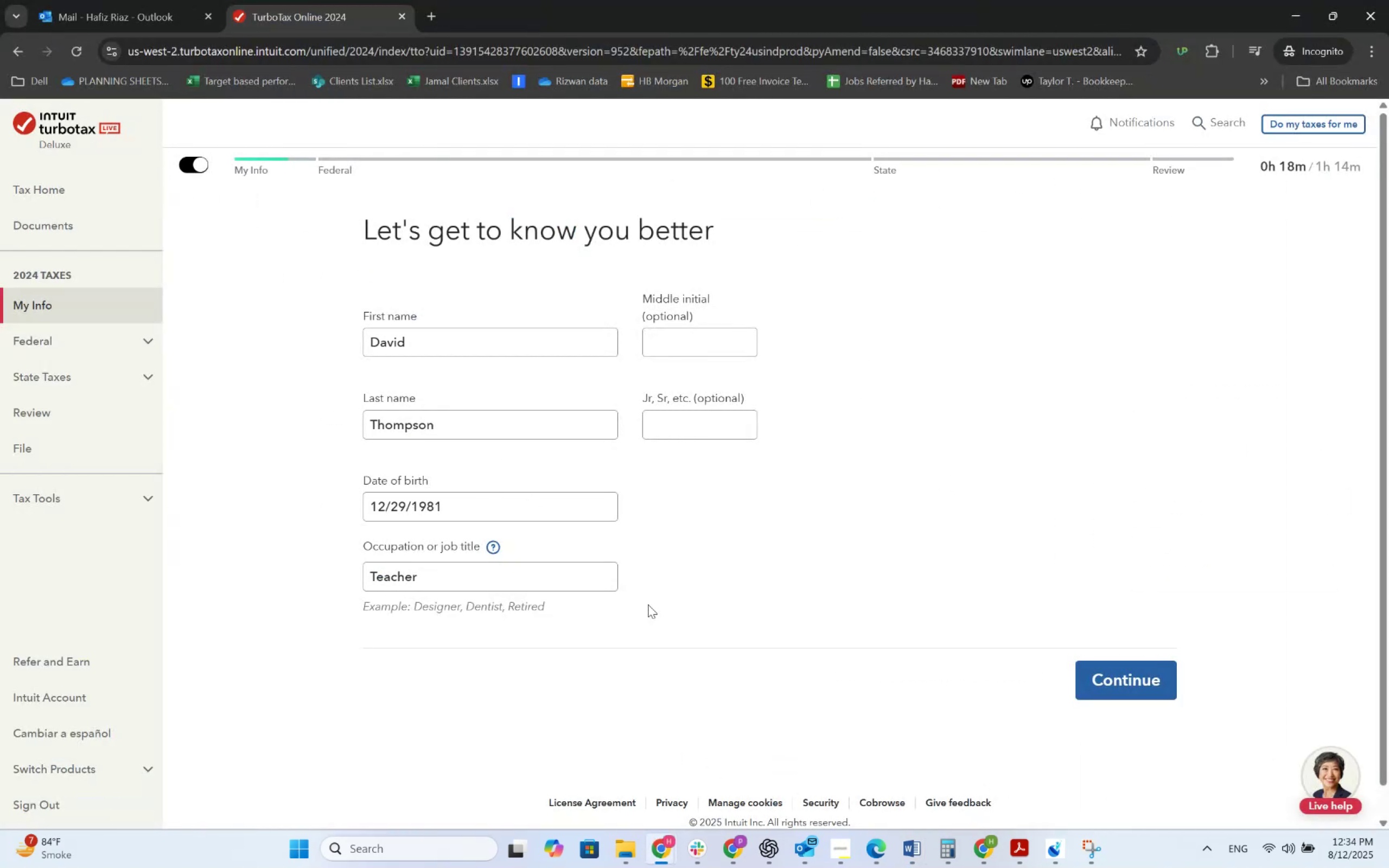 
left_click([1113, 671])
 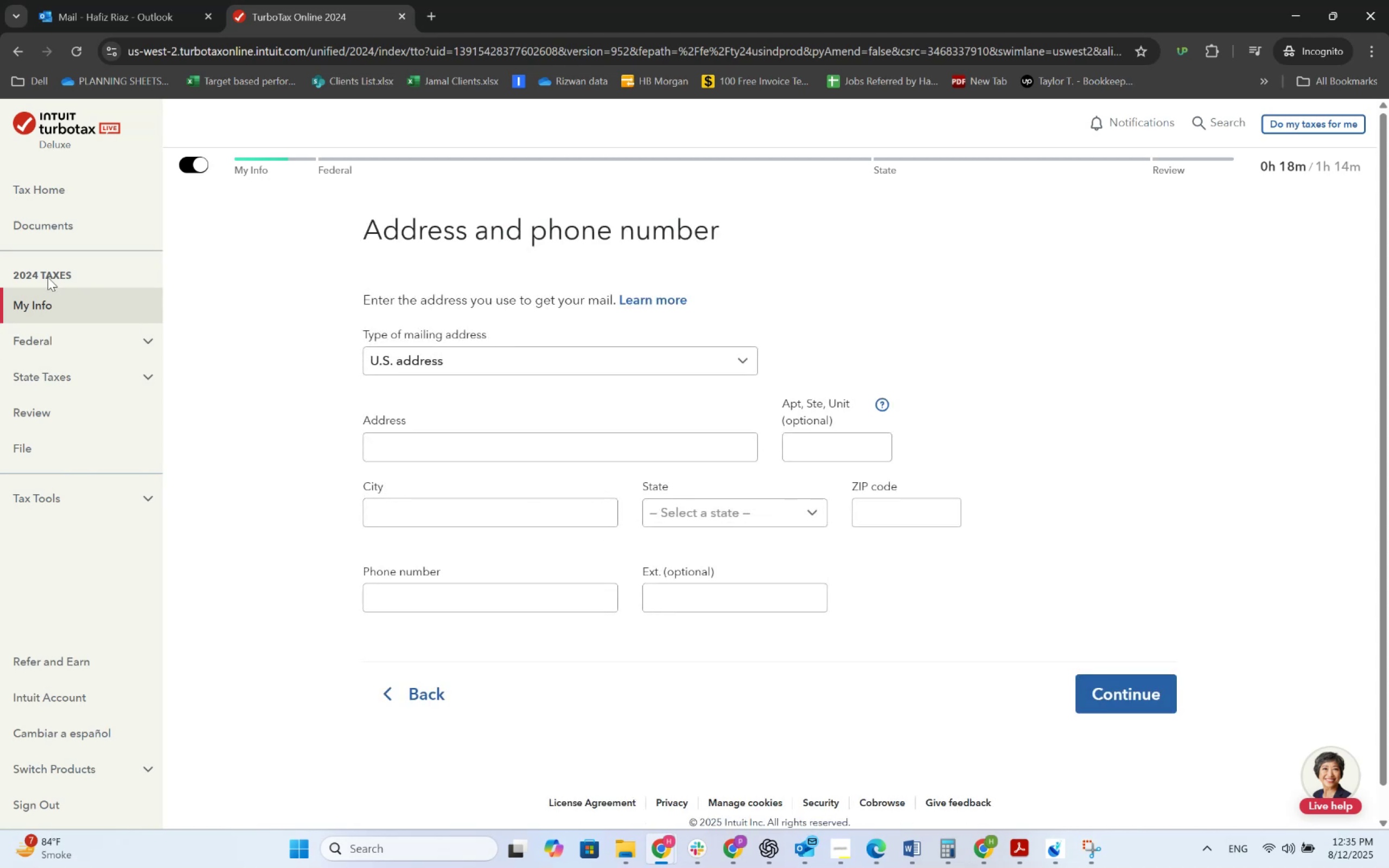 
double_click([44, 270])
 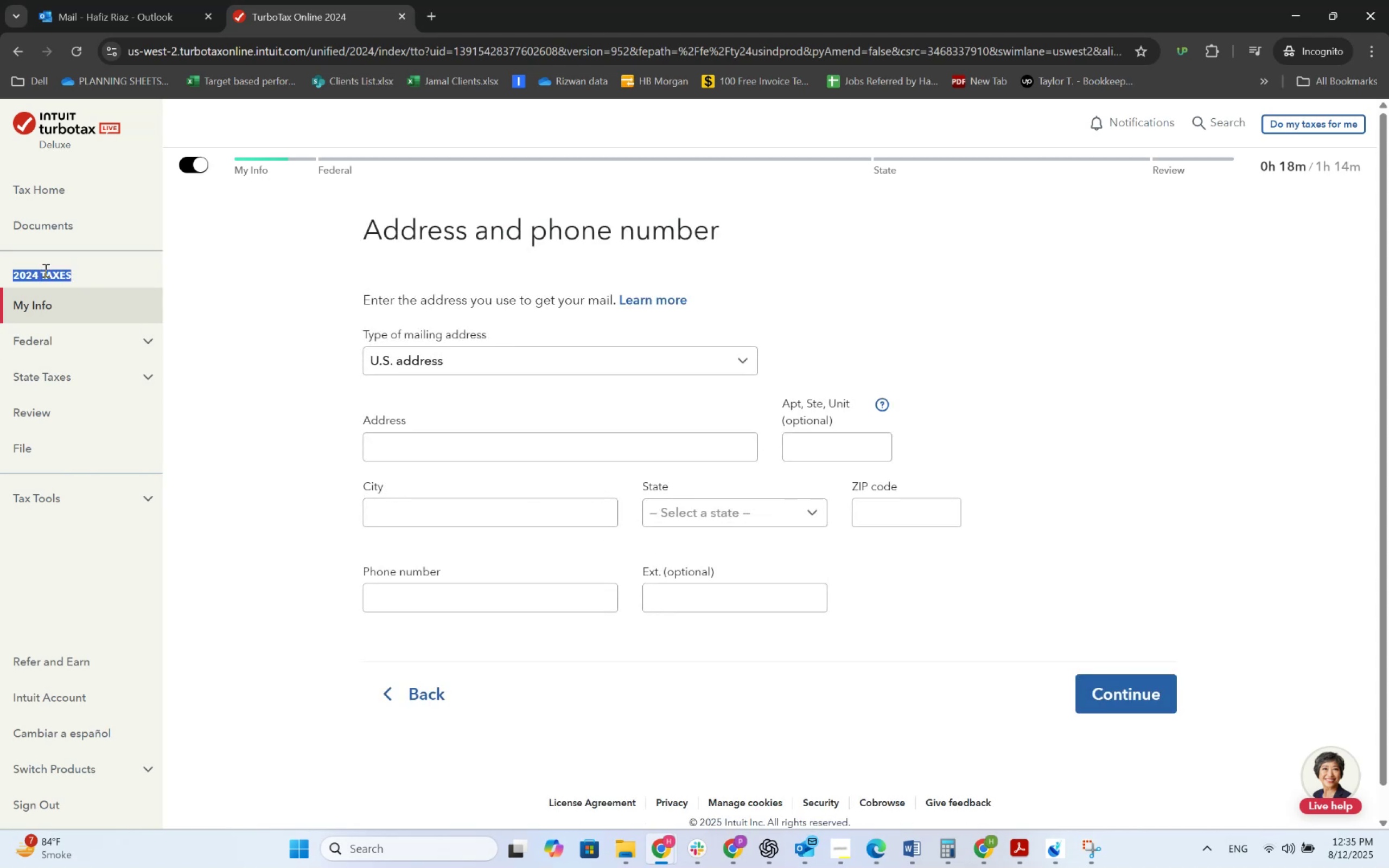 
triple_click([44, 270])
 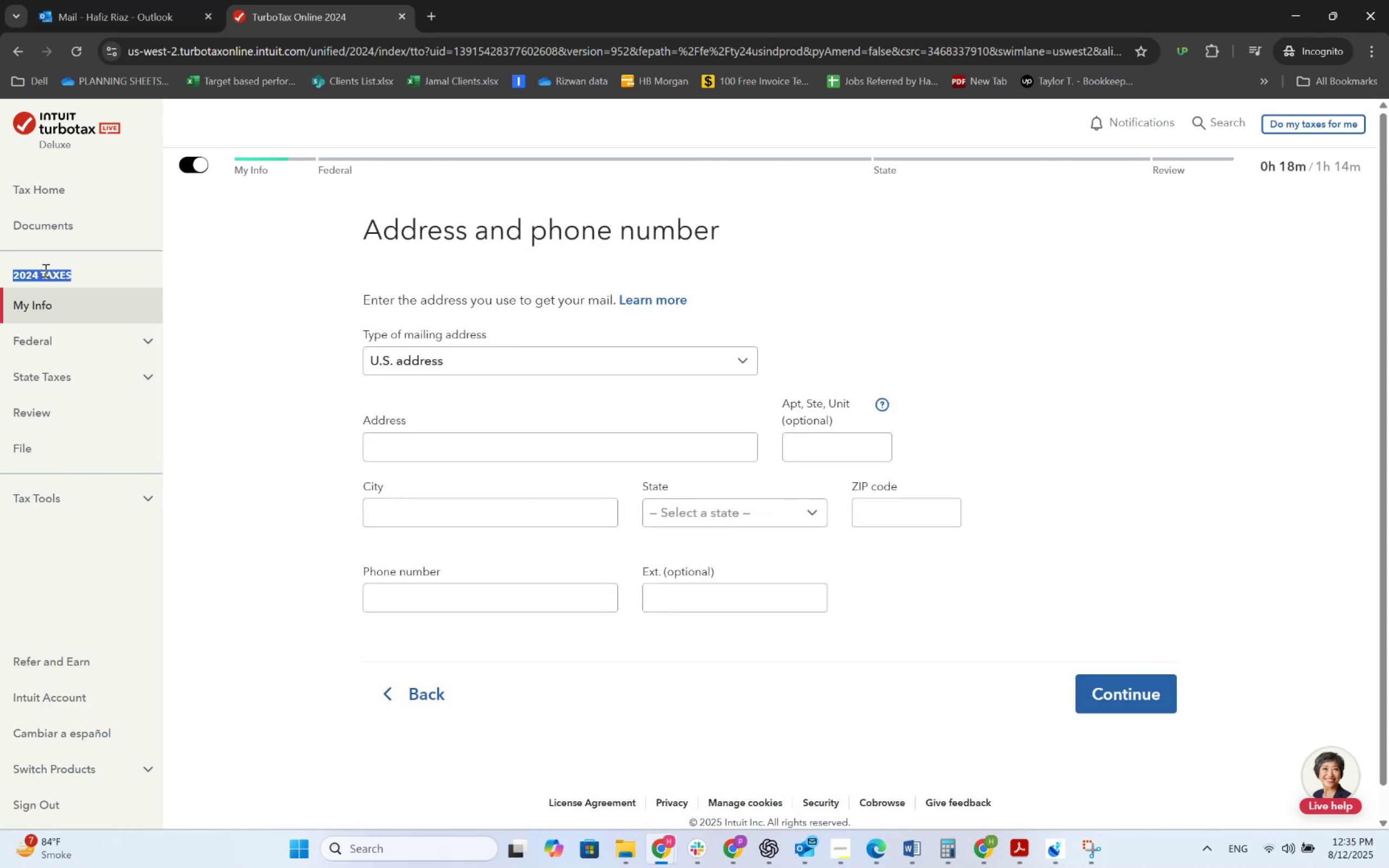 
triple_click([44, 270])
 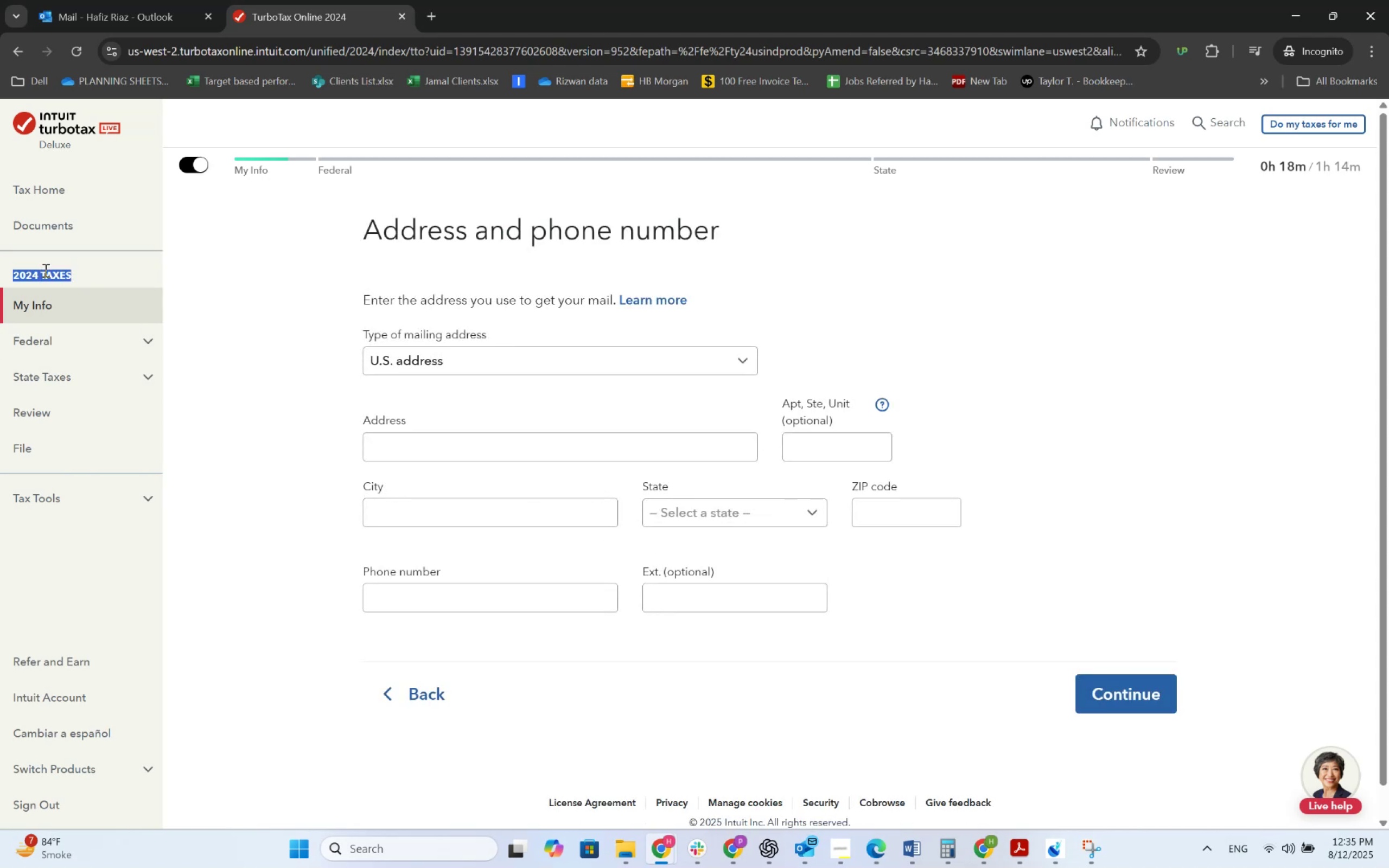 
triple_click([44, 270])
 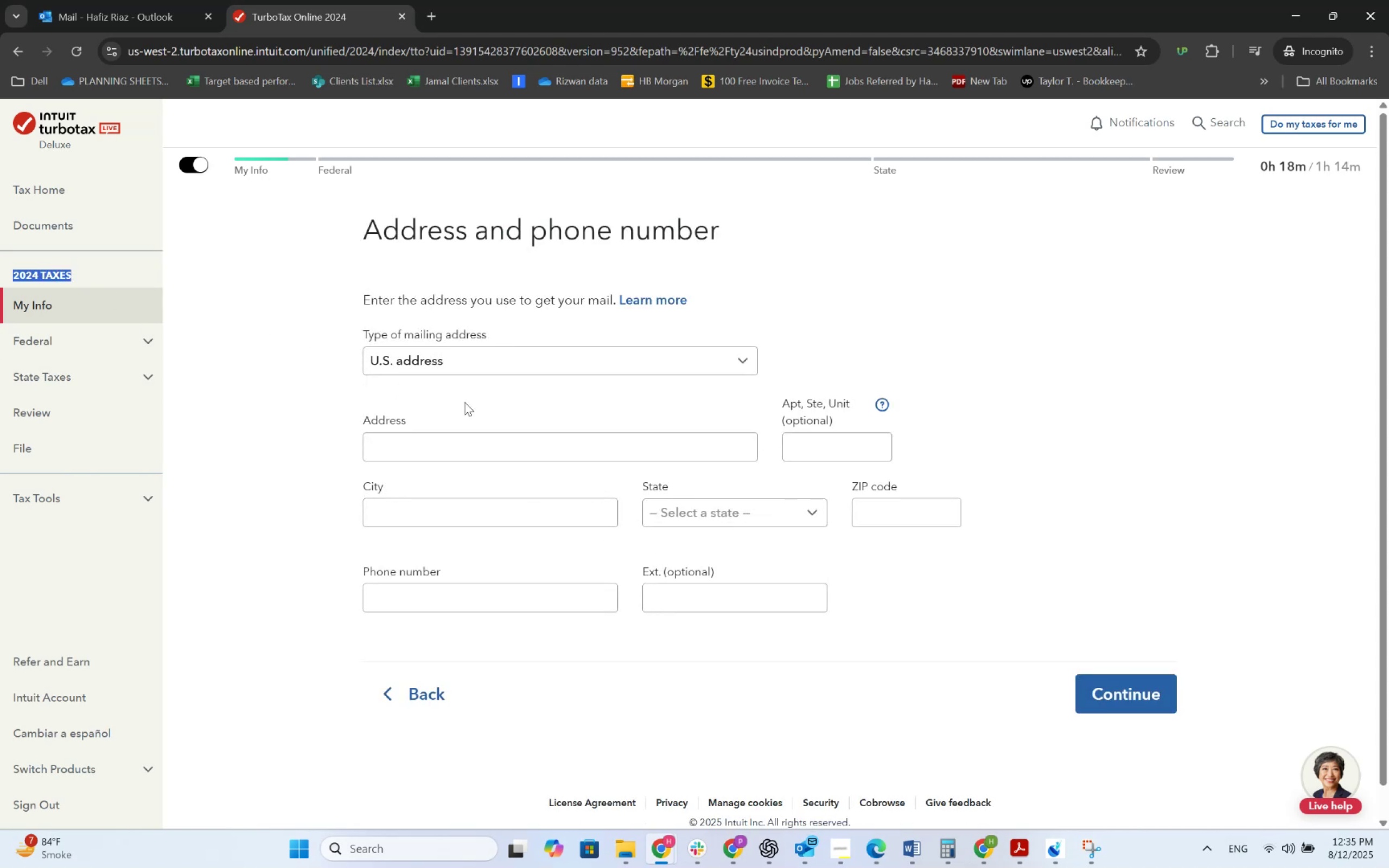 
key(Alt+AltLeft)
 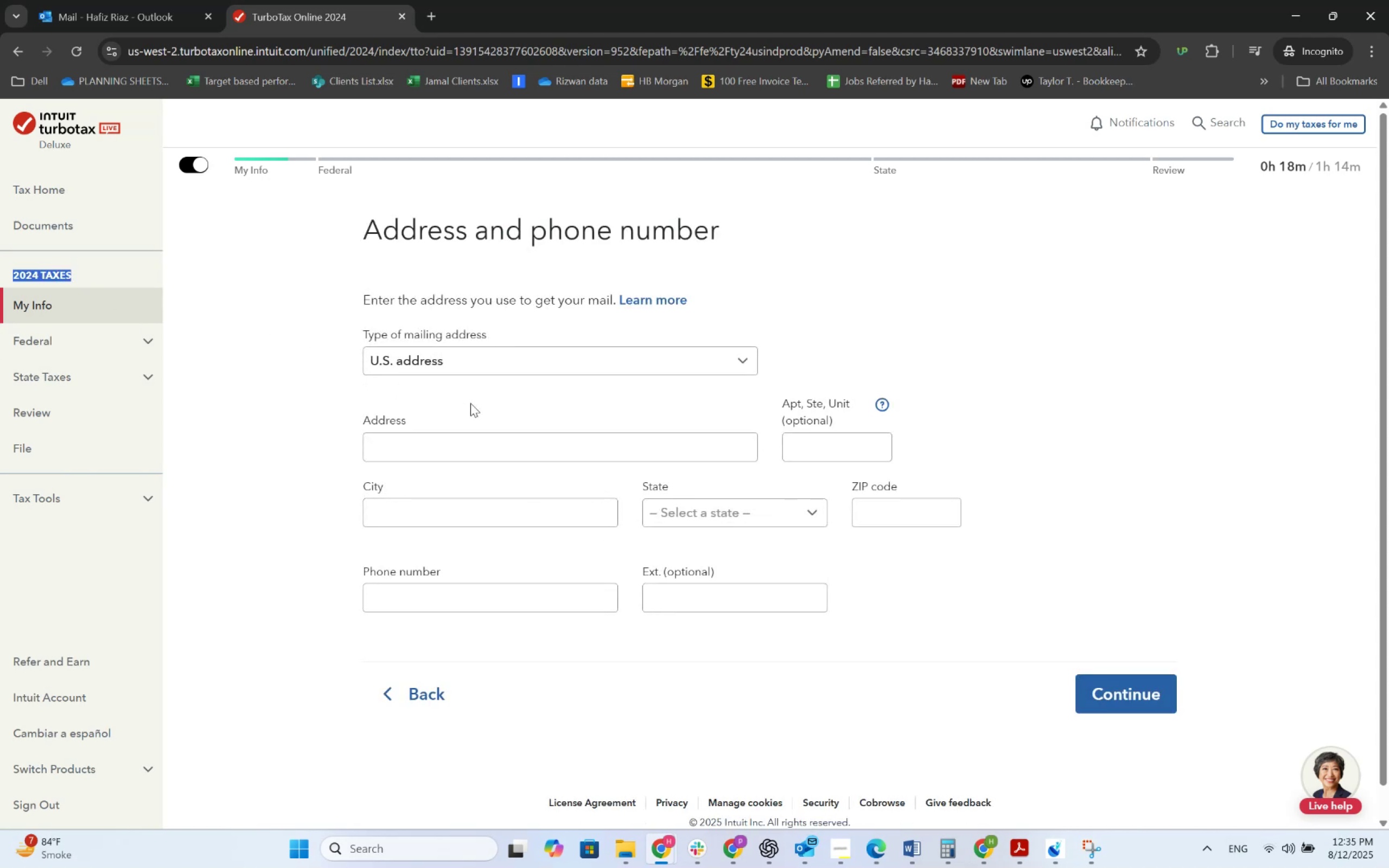 
key(Alt+Tab)
 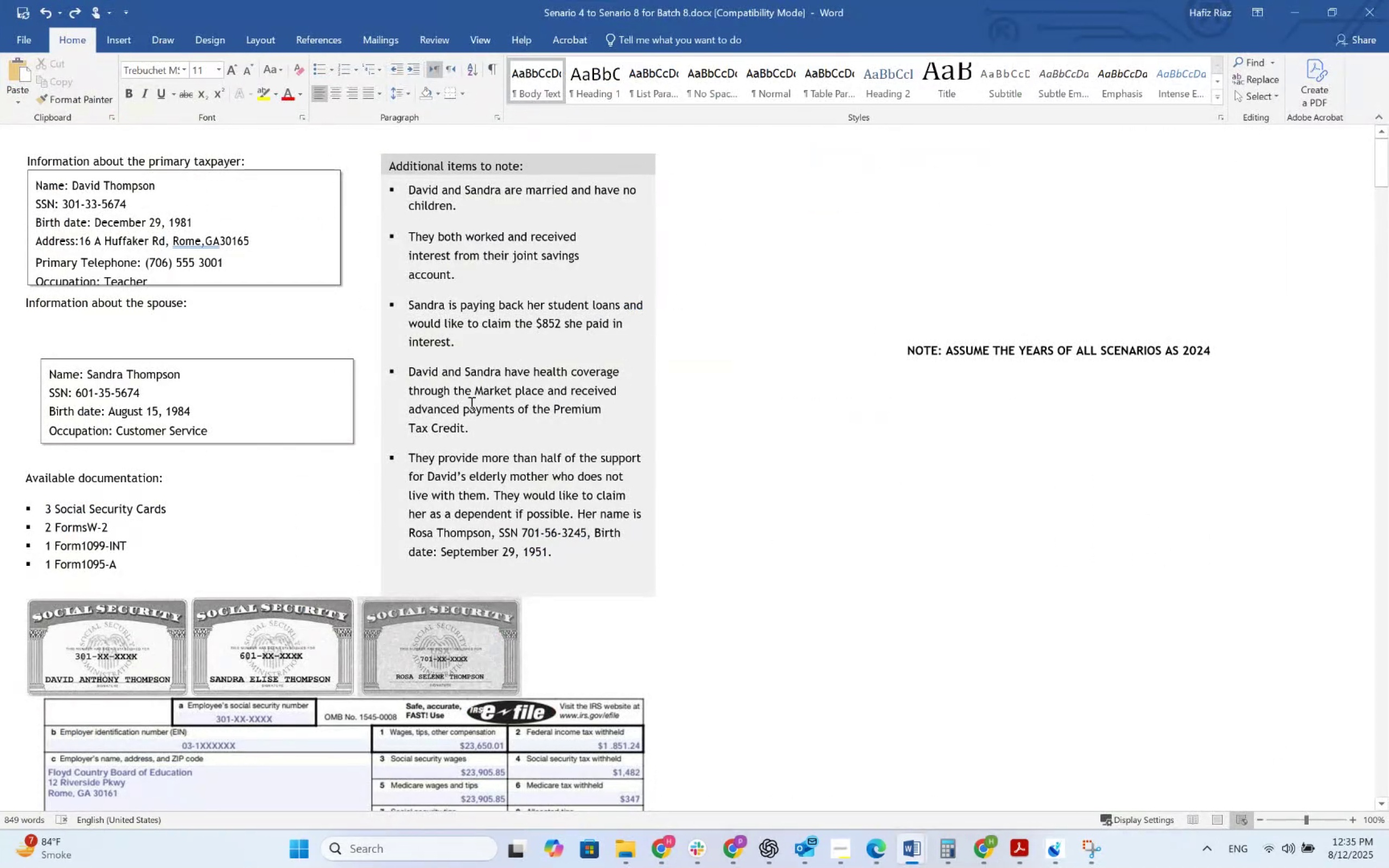 
key(Alt+AltLeft)
 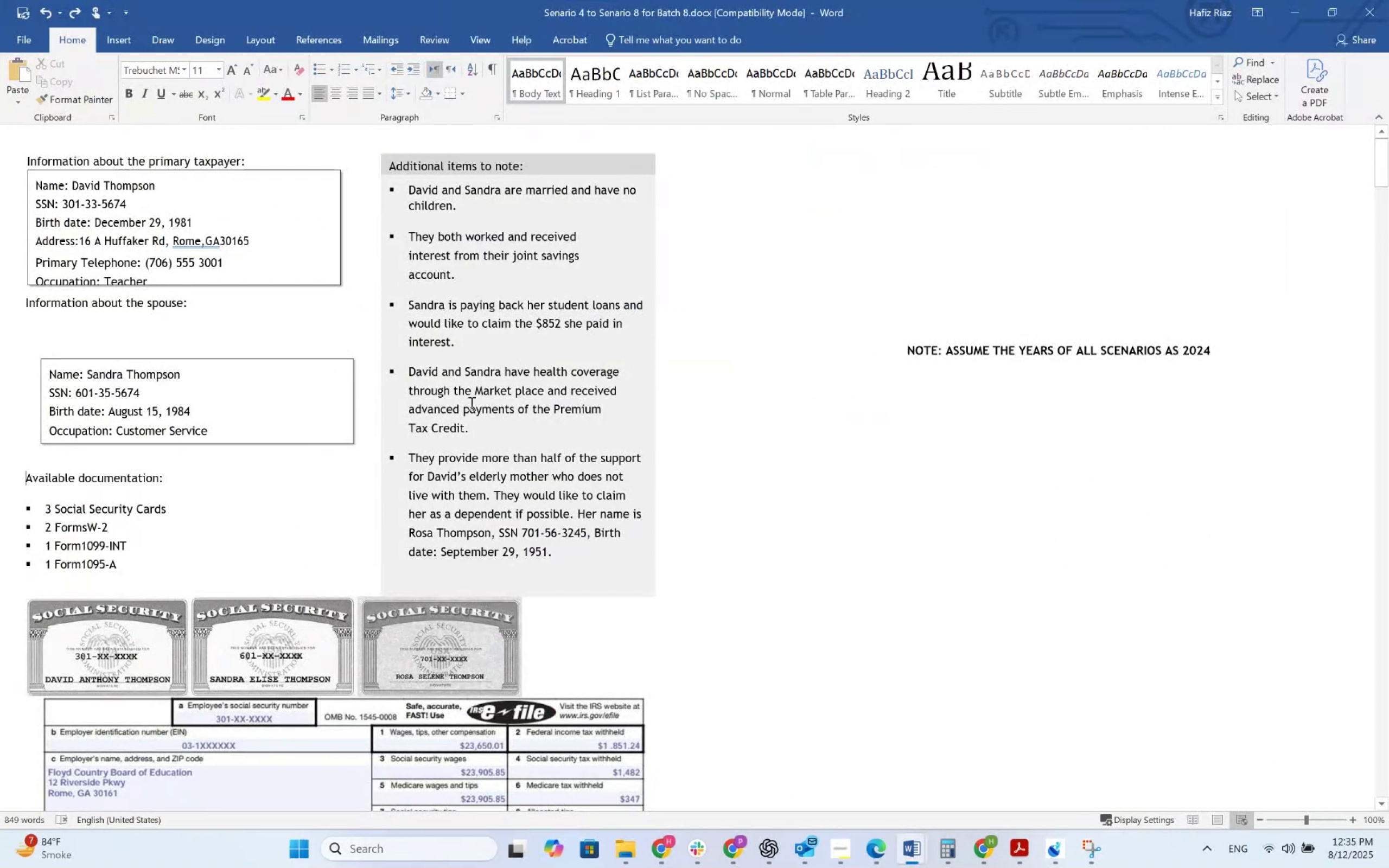 
key(Alt+Tab)
 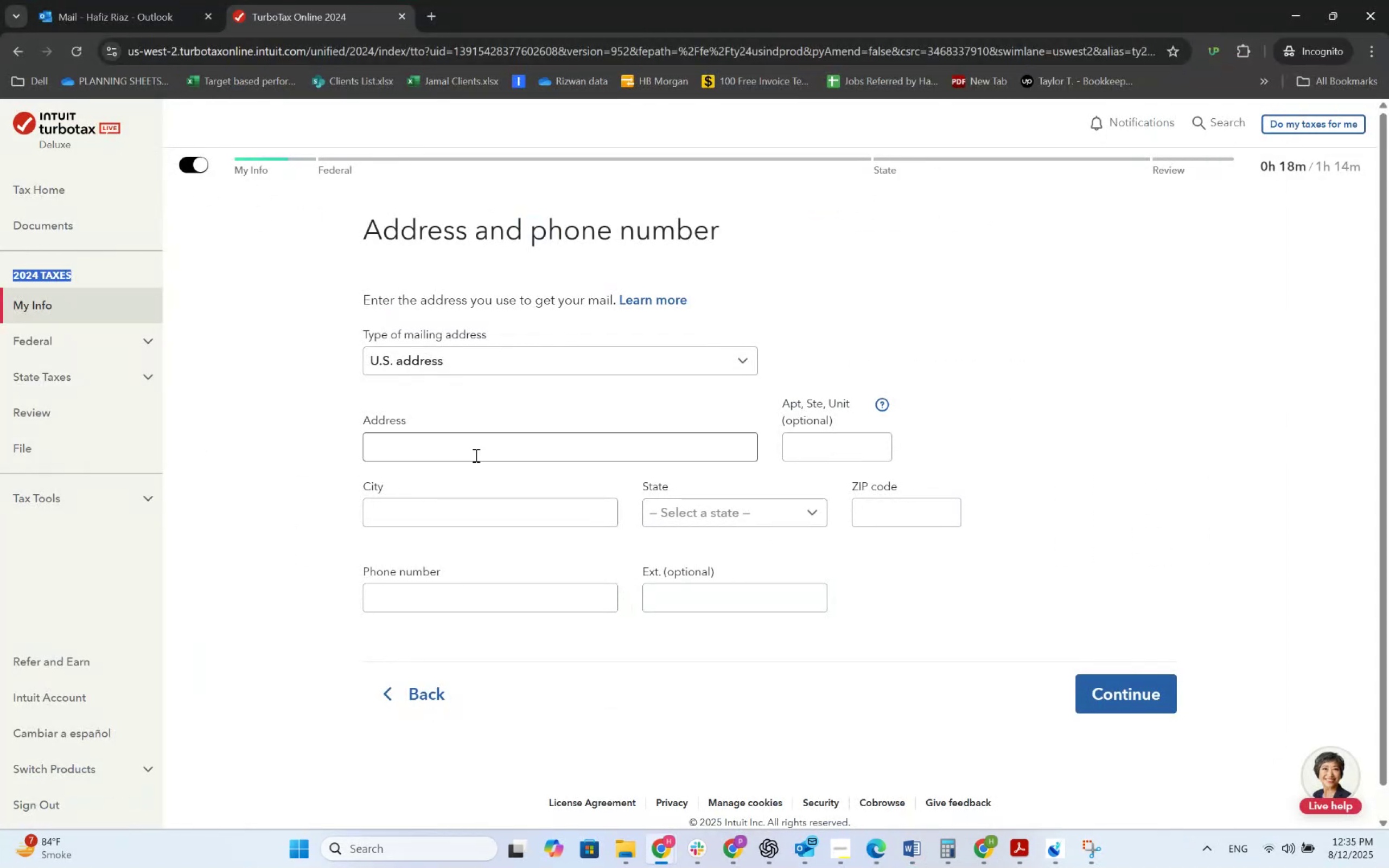 
left_click([475, 455])
 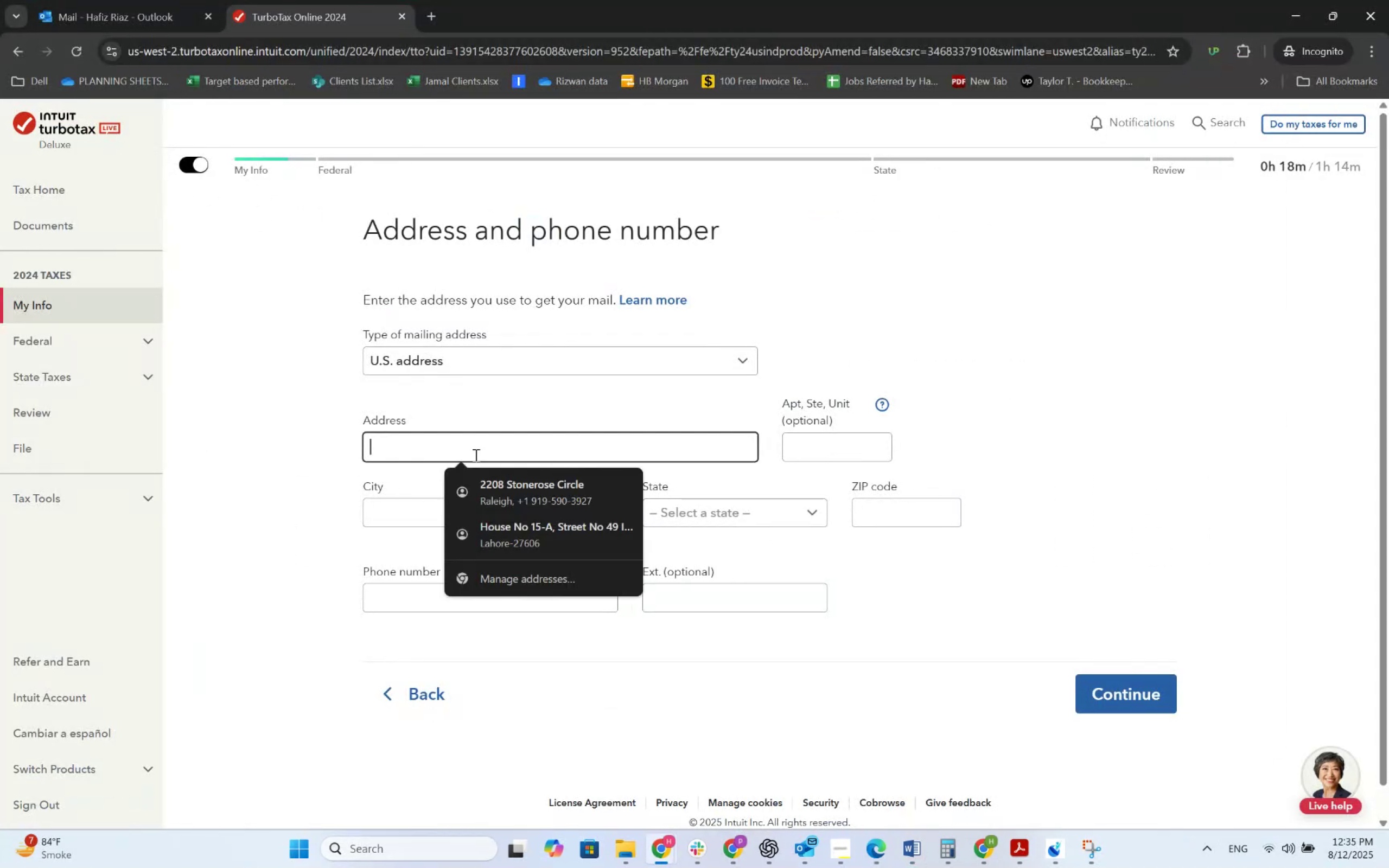 
key(Alt+AltLeft)
 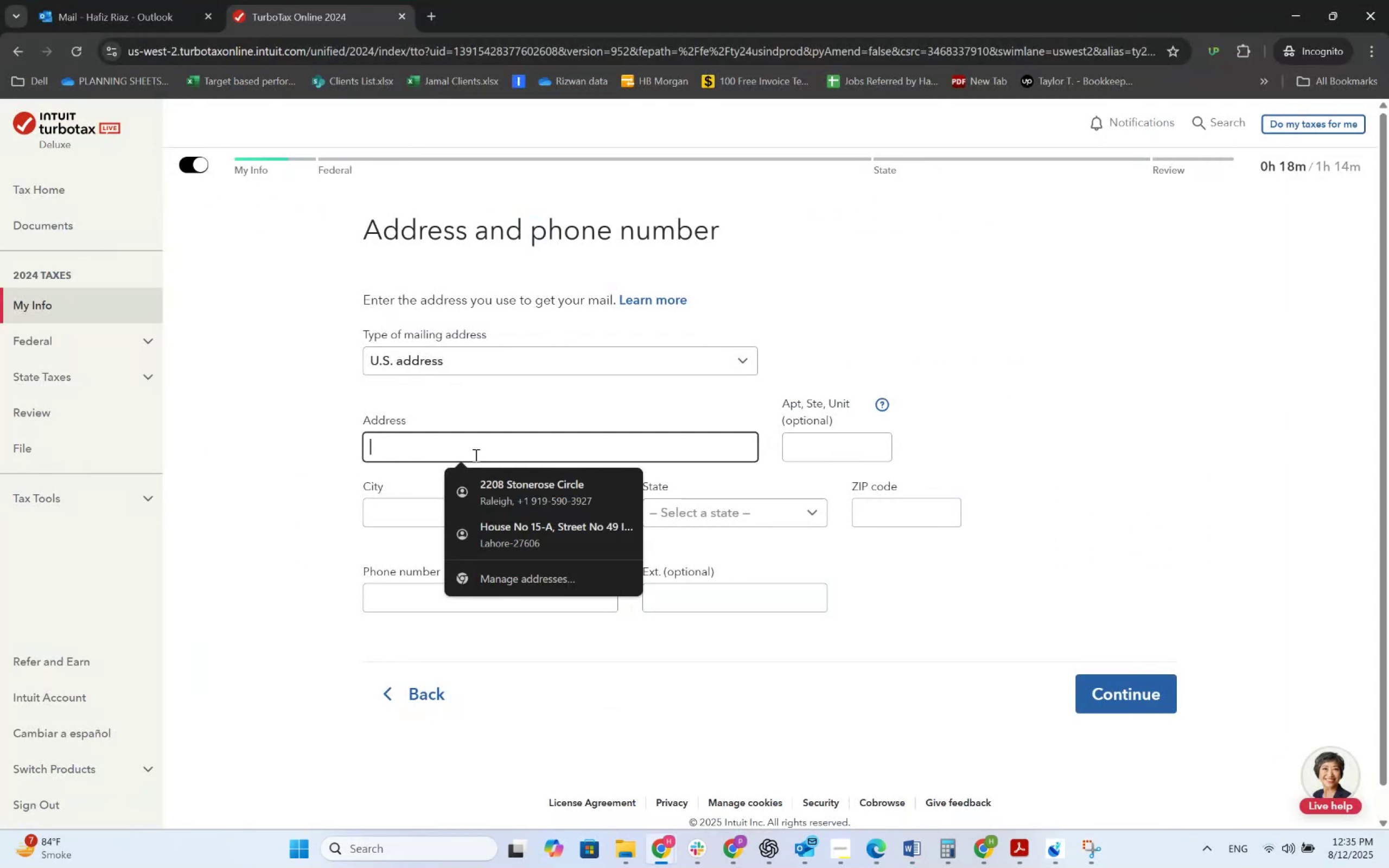 
key(Alt+Tab)
 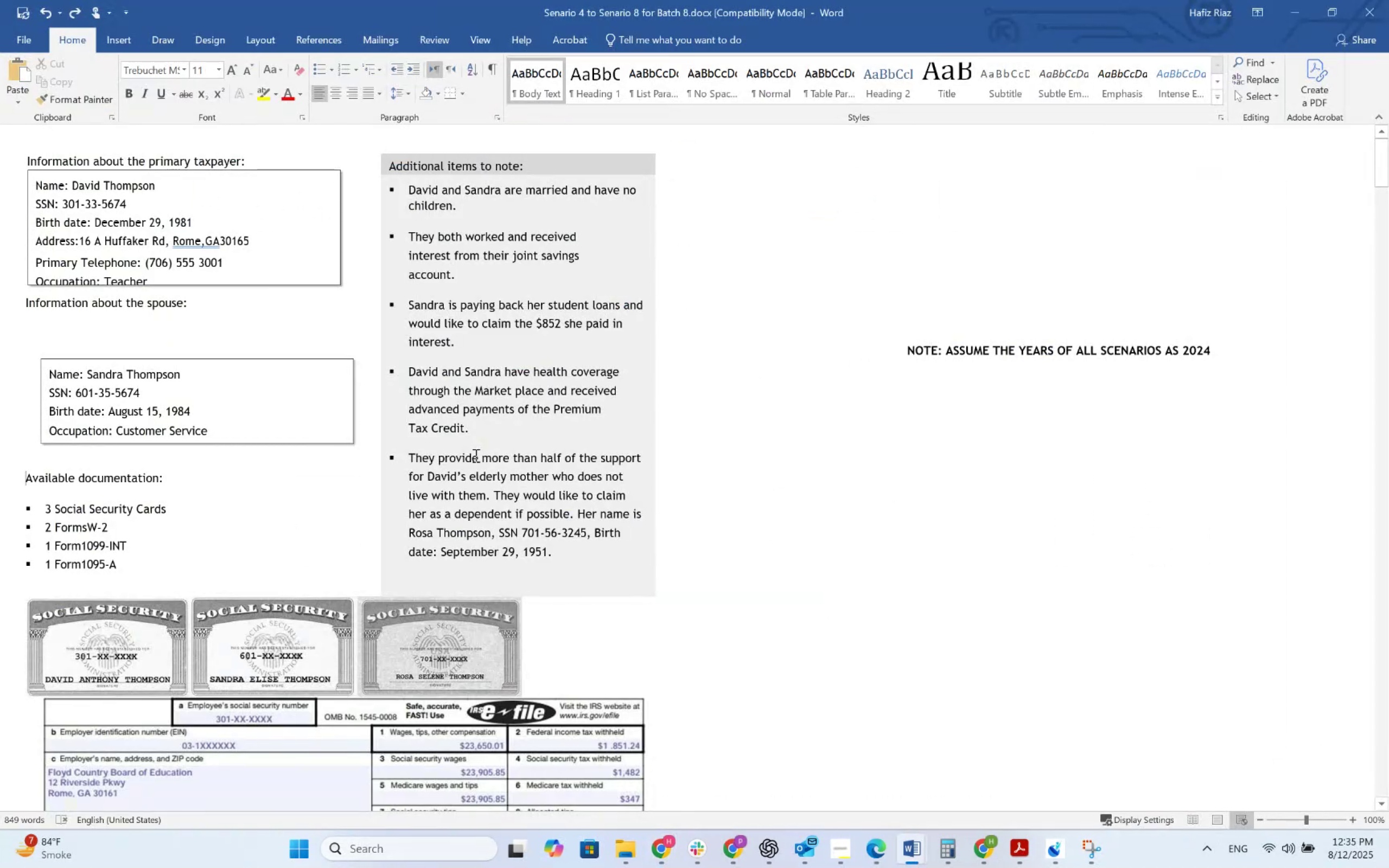 
key(Alt+AltLeft)
 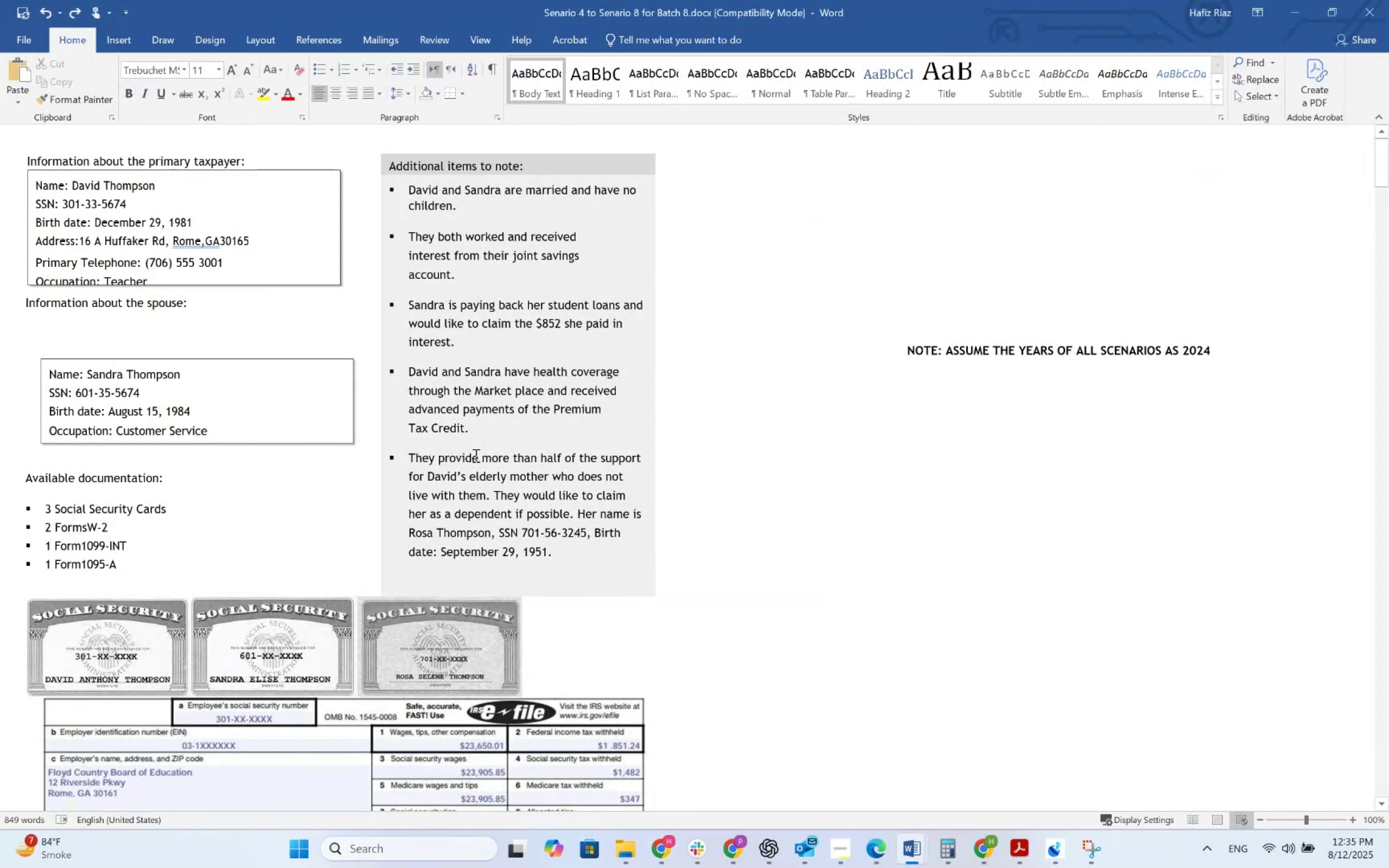 
key(Alt+Tab)
 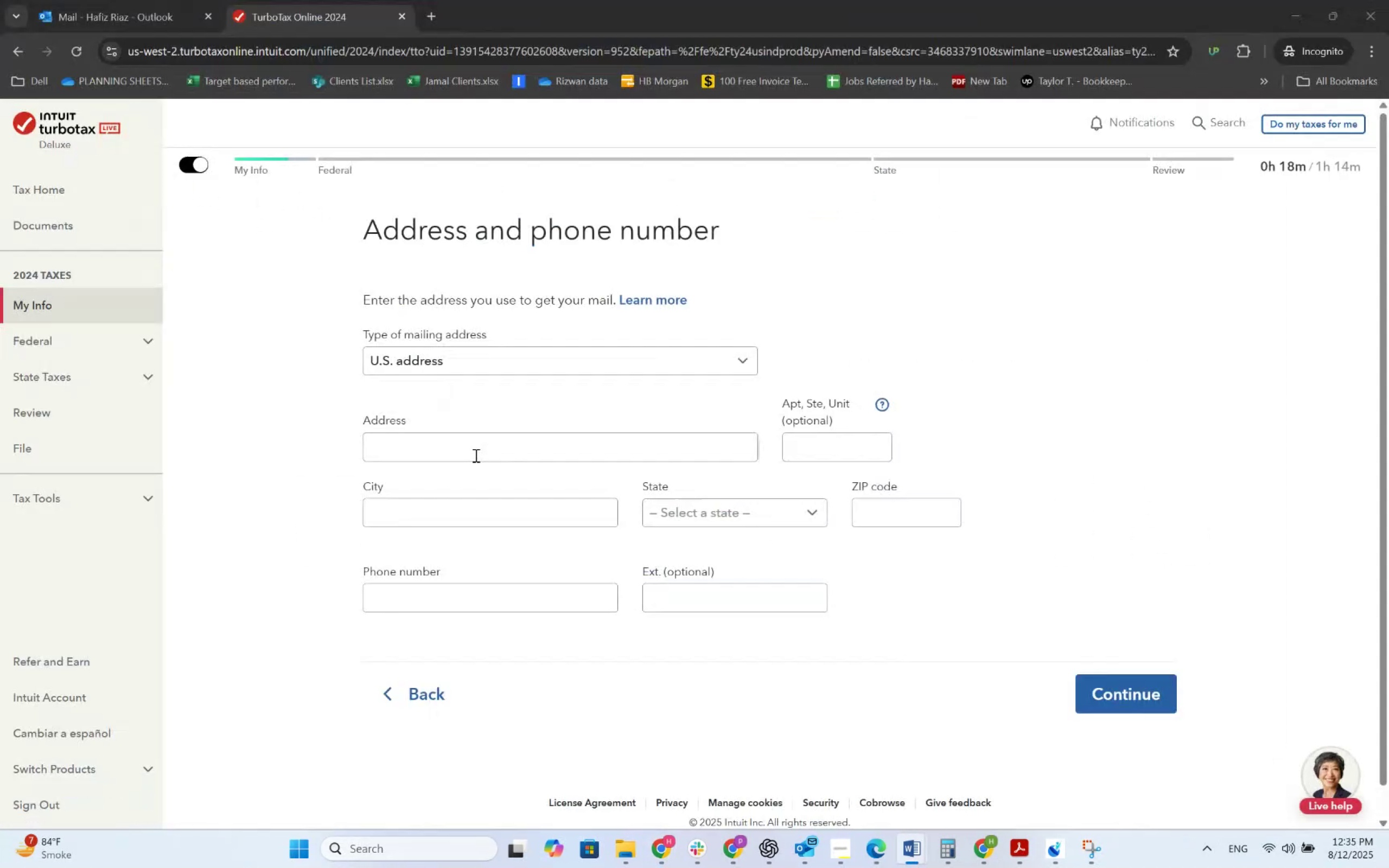 
key(Alt+AltLeft)
 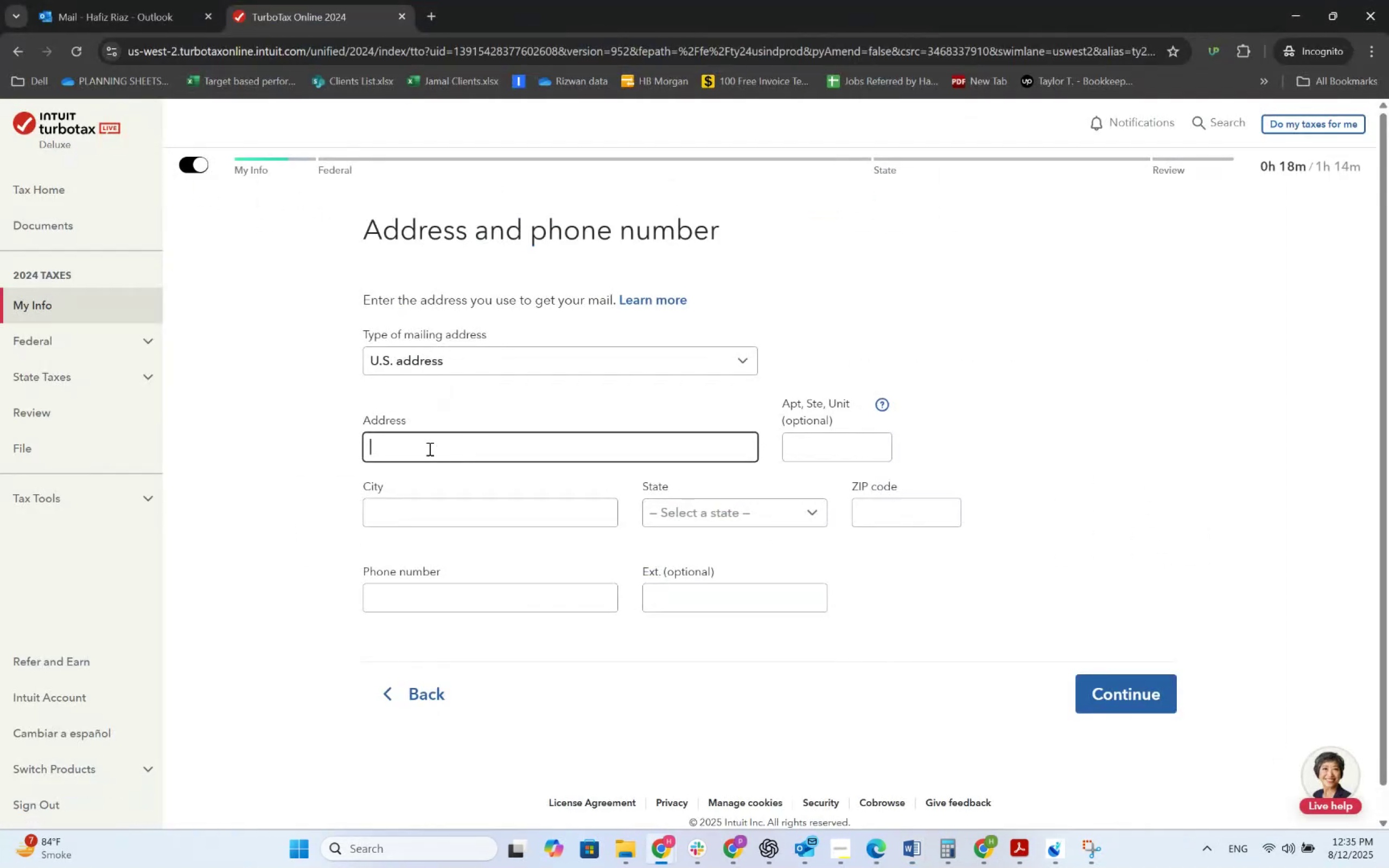 
key(Alt+Tab)
 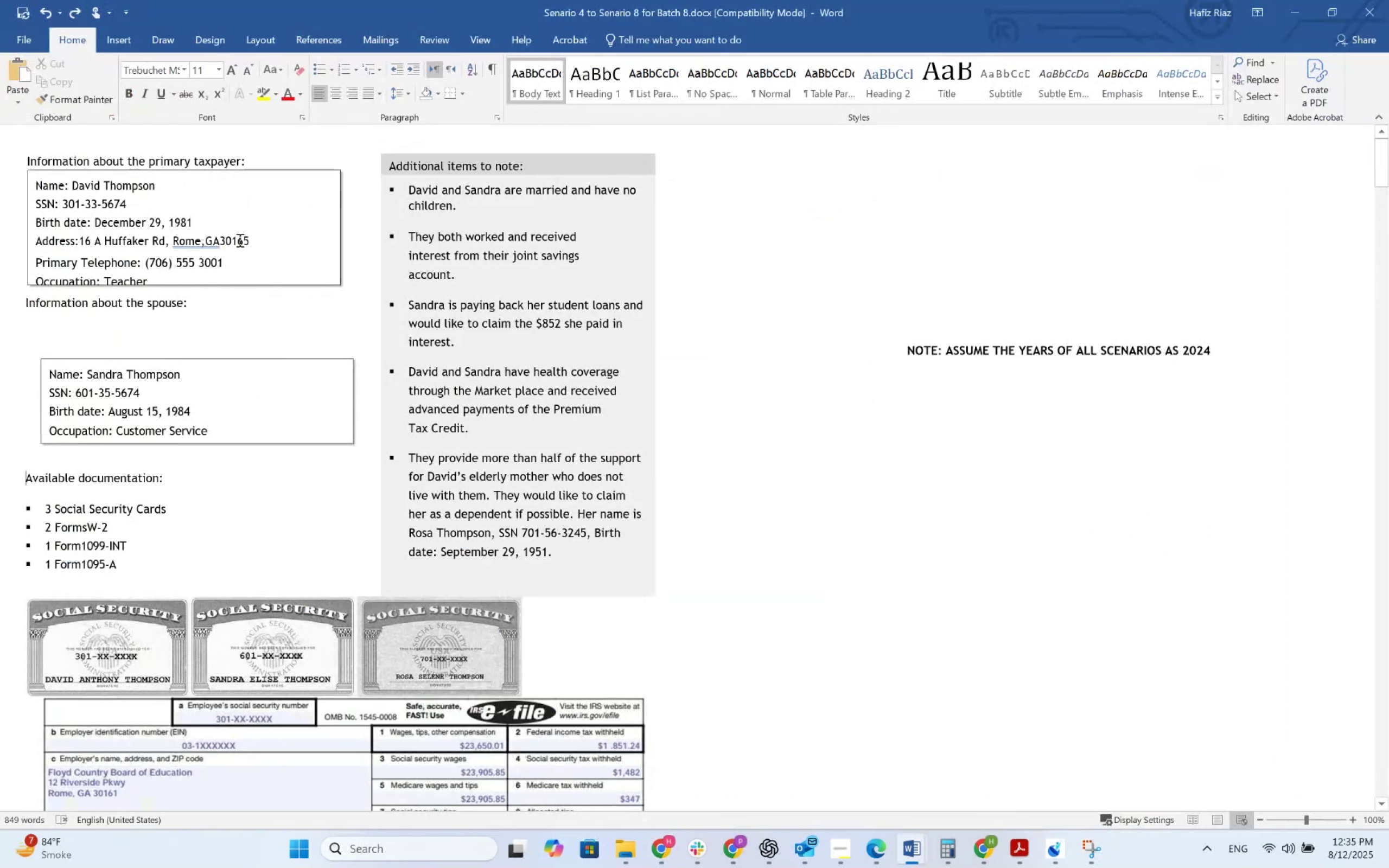 
left_click_drag(start_coordinate=[246, 239], to_coordinate=[132, 241])
 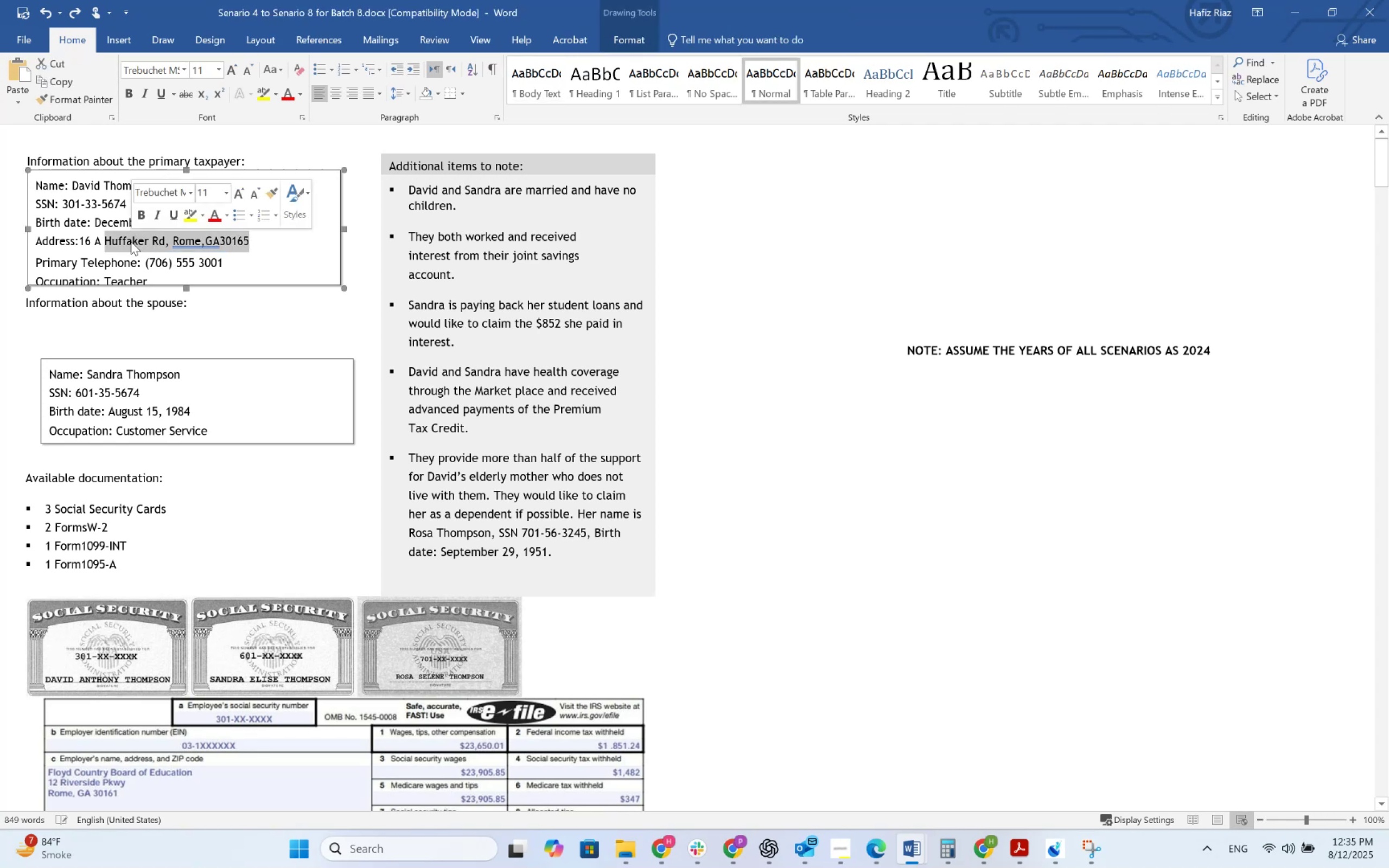 
left_click([124, 242])
 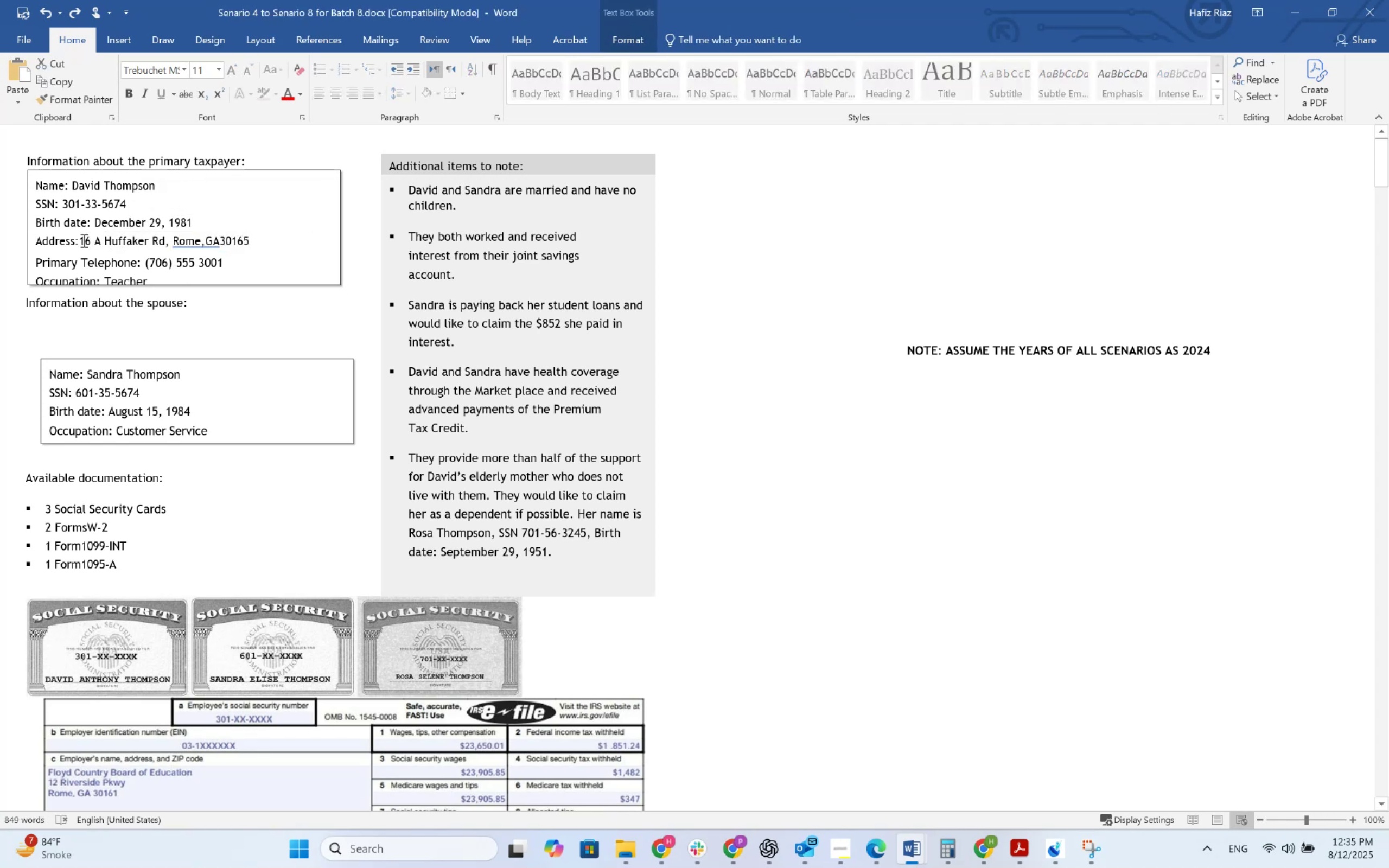 
left_click_drag(start_coordinate=[80, 239], to_coordinate=[193, 239])
 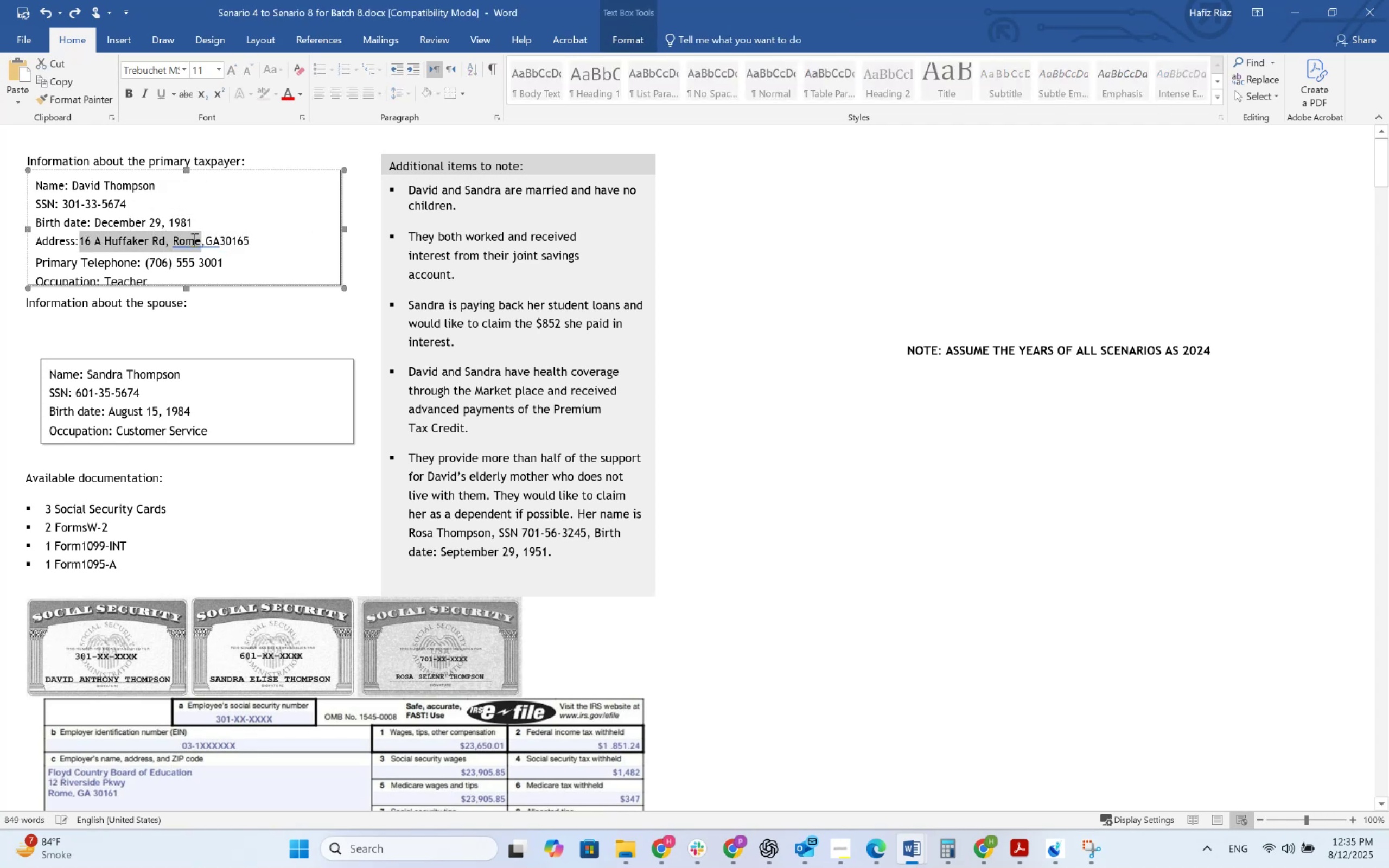 
key(Control+ControlLeft)
 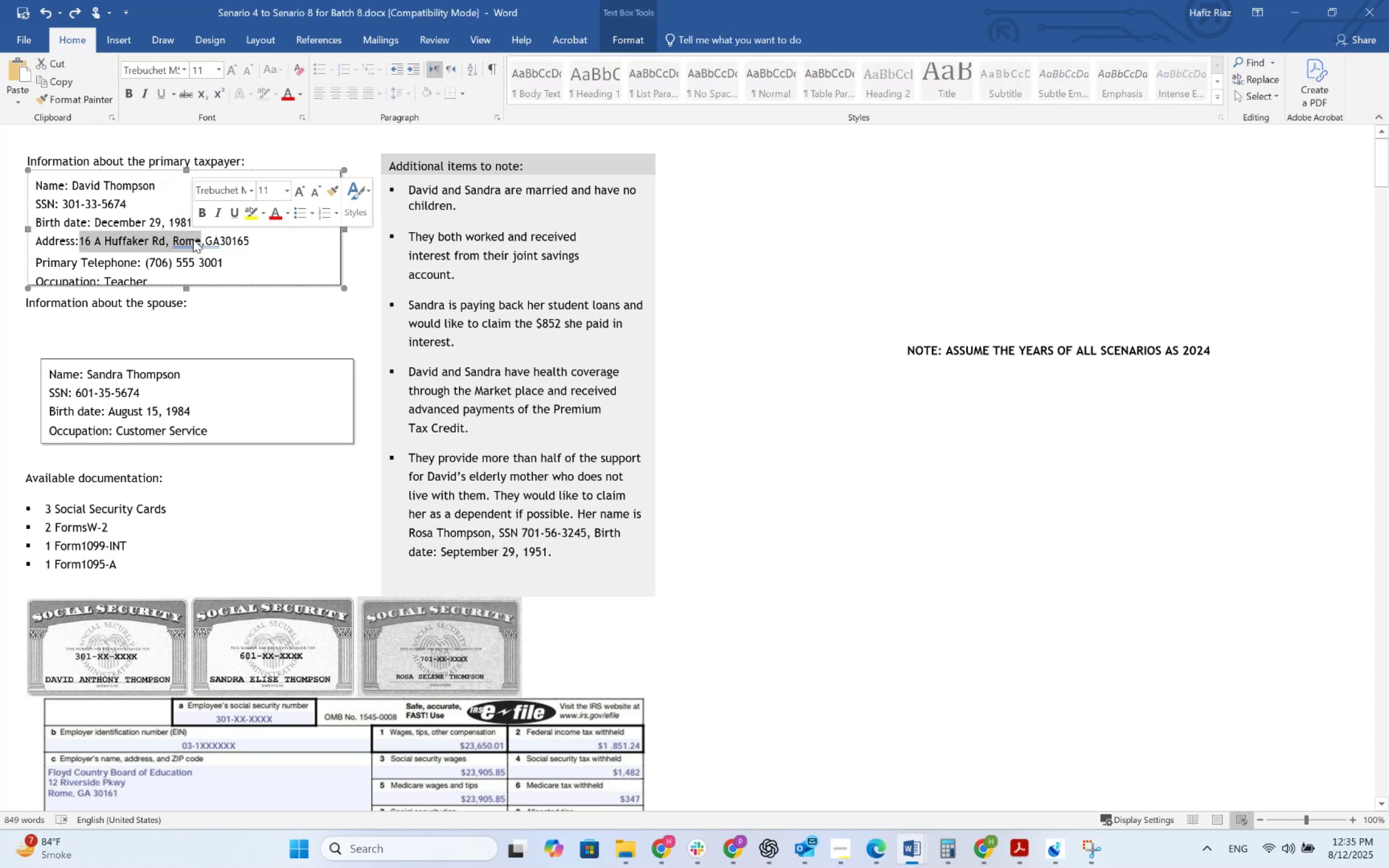 
key(Control+C)
 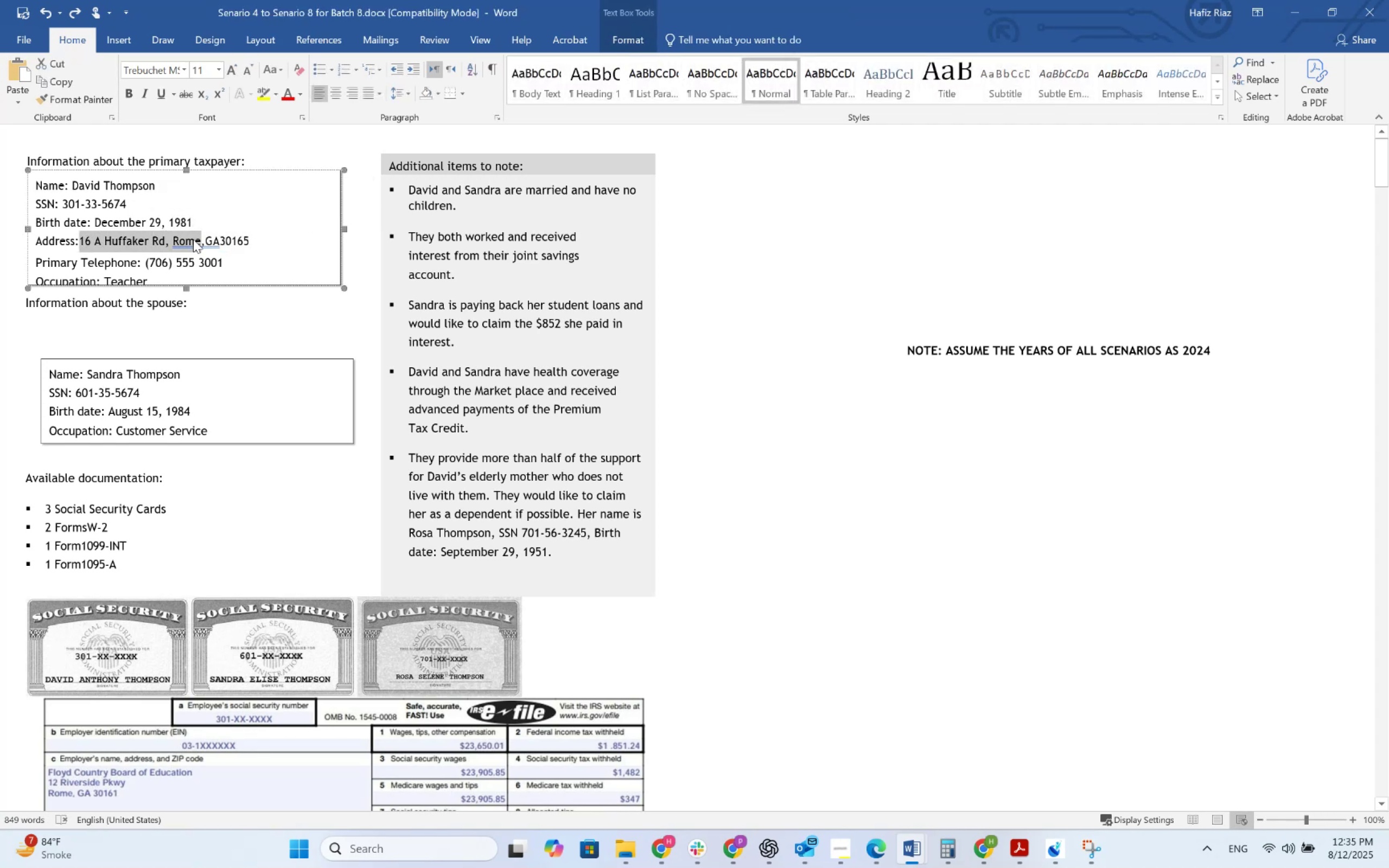 
key(Alt+AltLeft)
 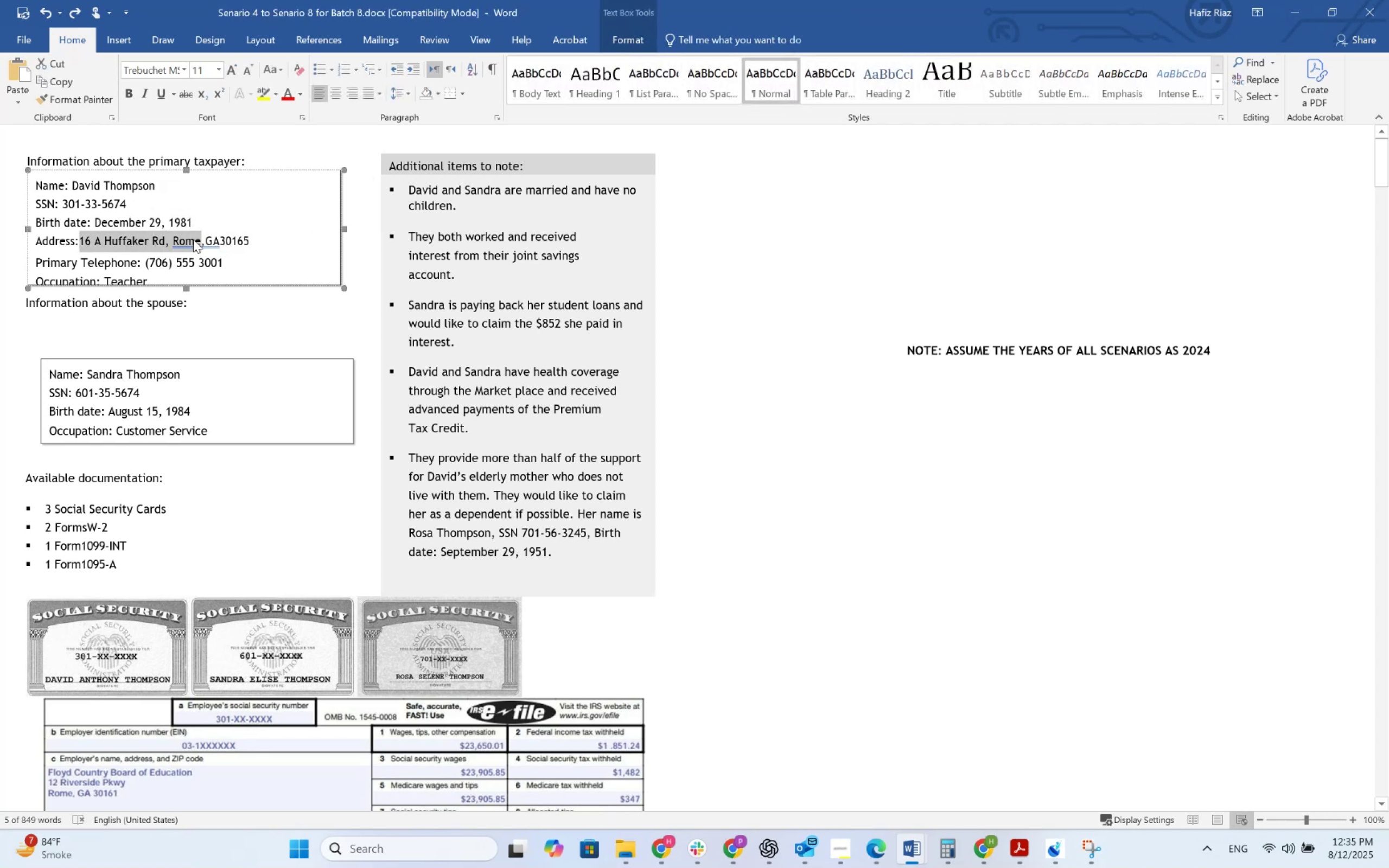 
key(Alt+Tab)
 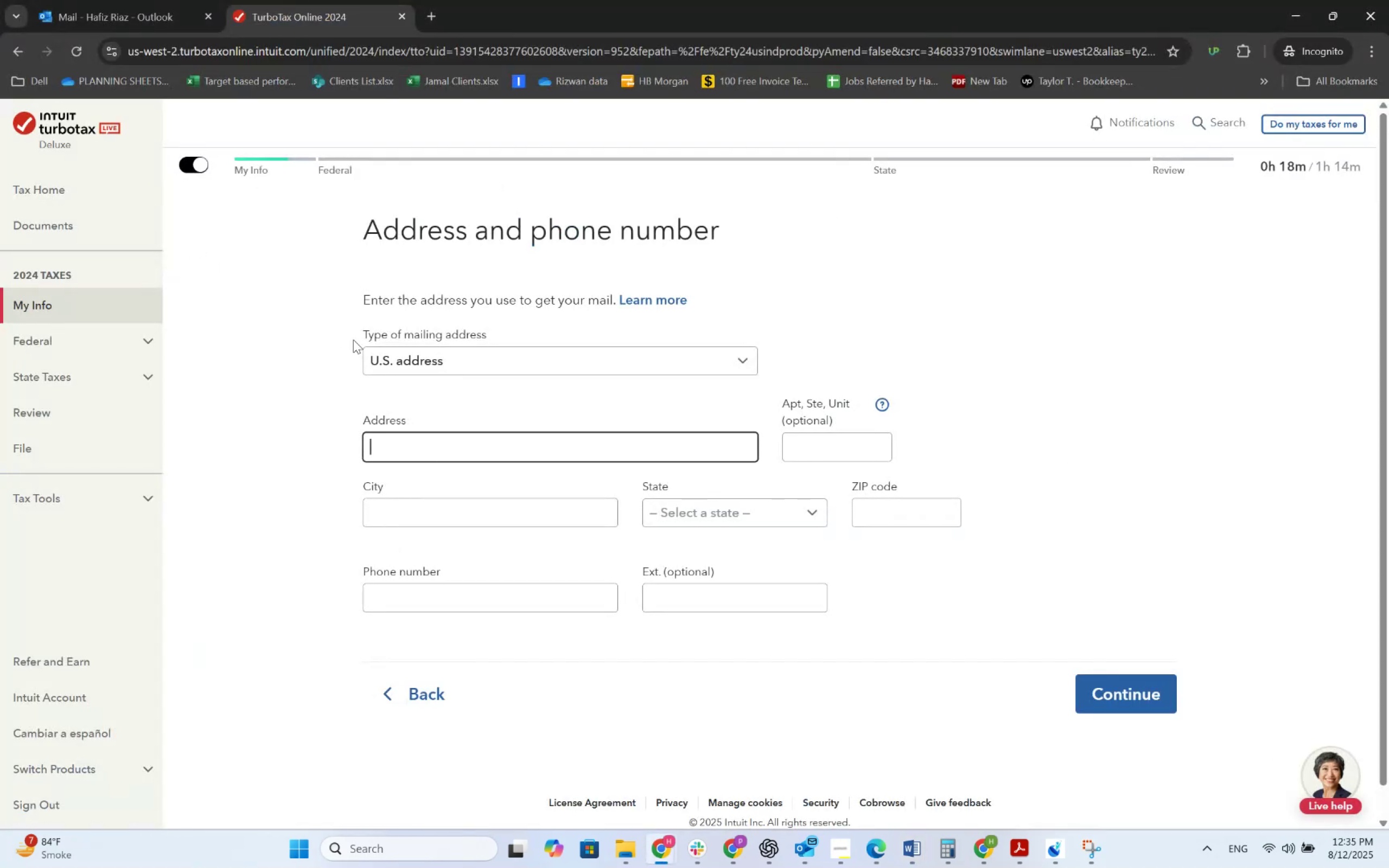 
key(Control+V)
 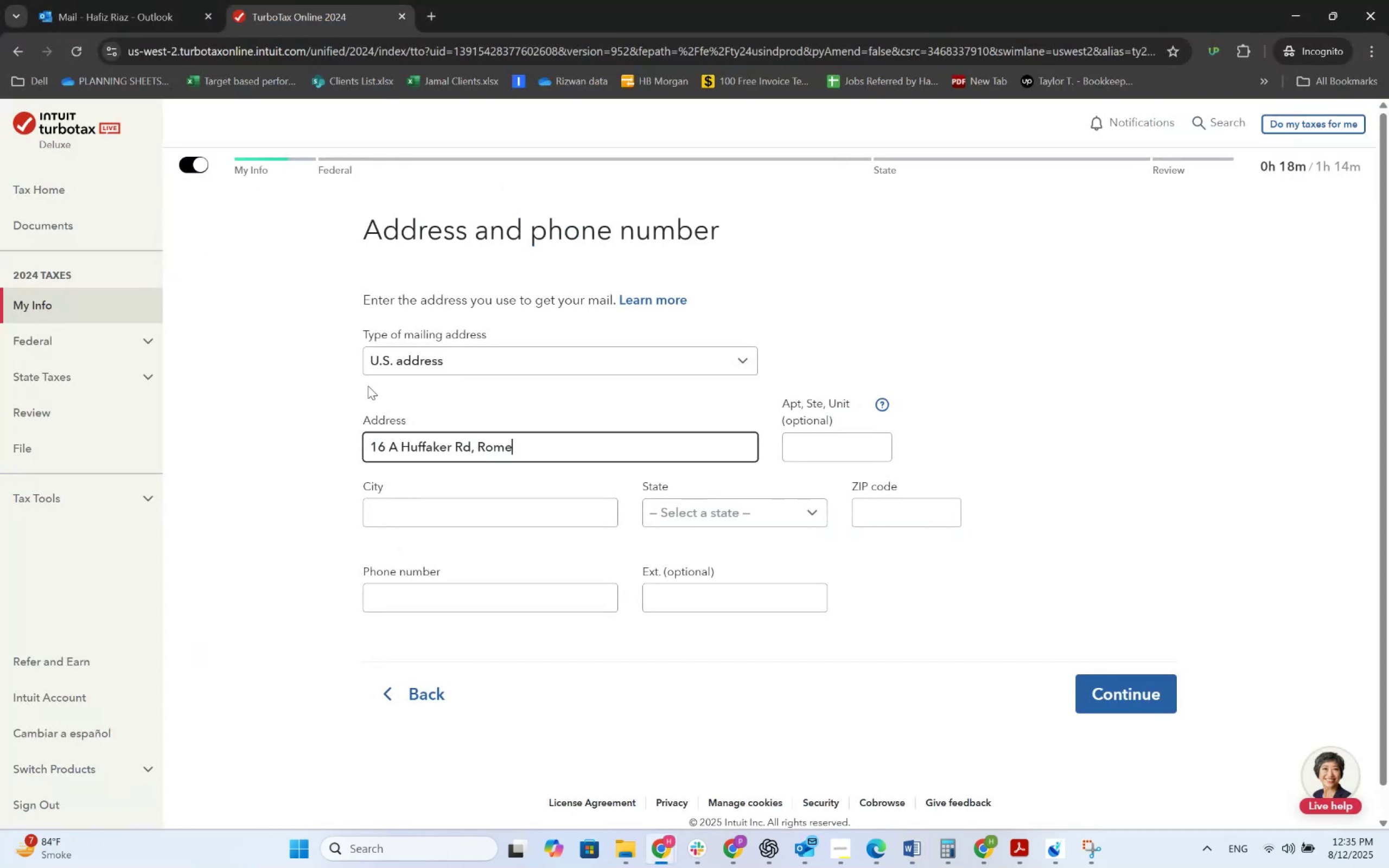 
key(Alt+AltLeft)
 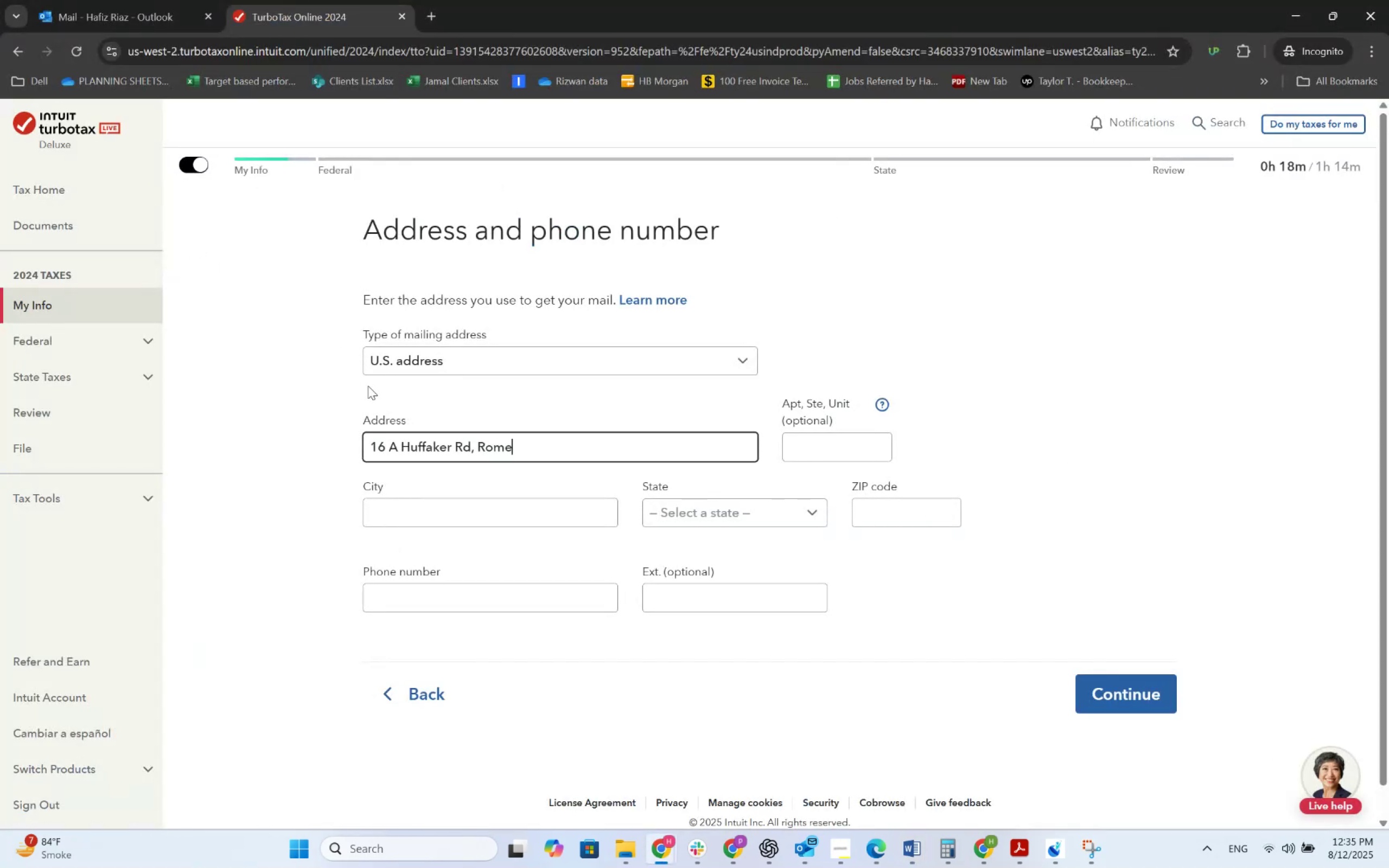 
key(Alt+Tab)
 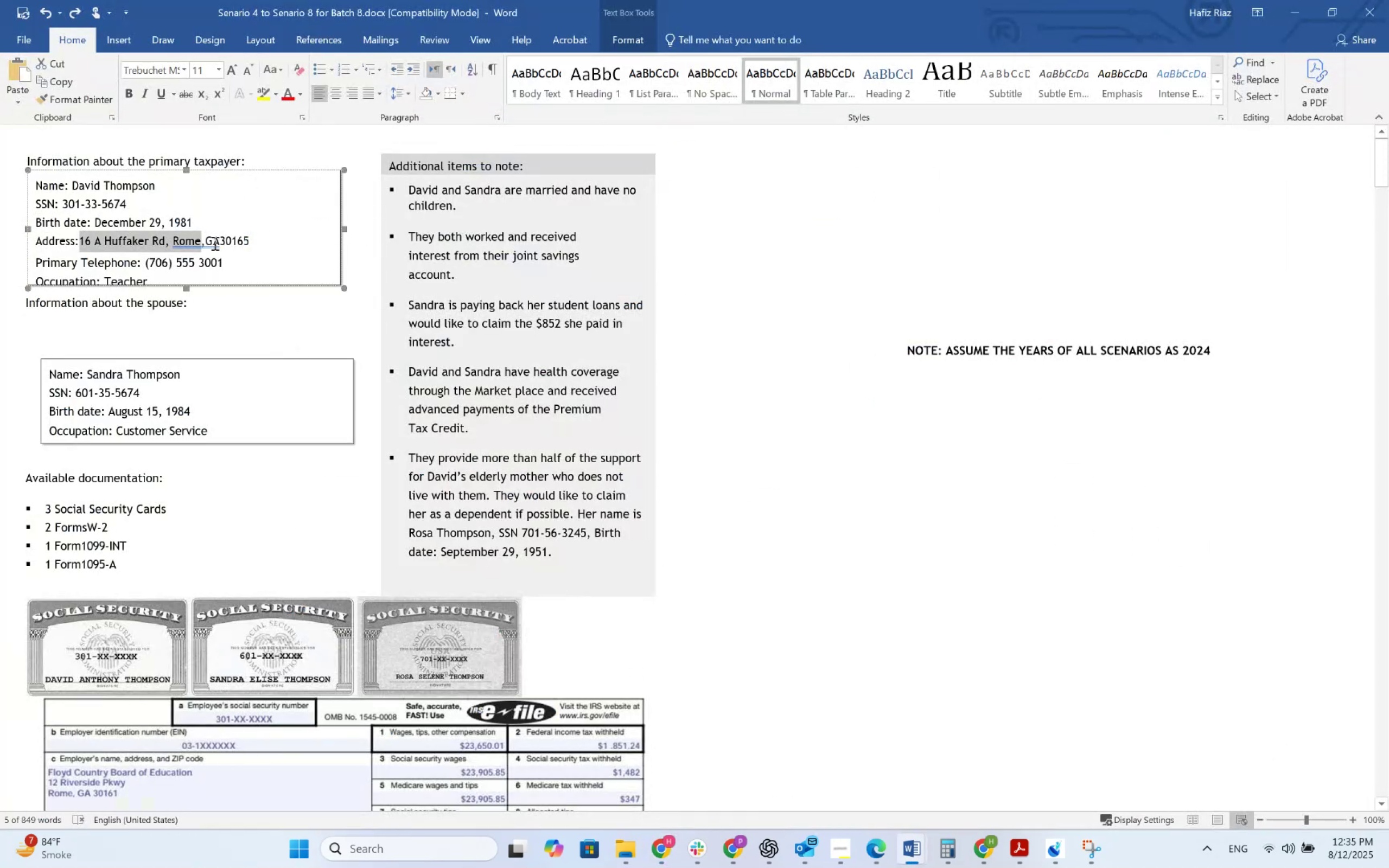 
double_click([214, 243])
 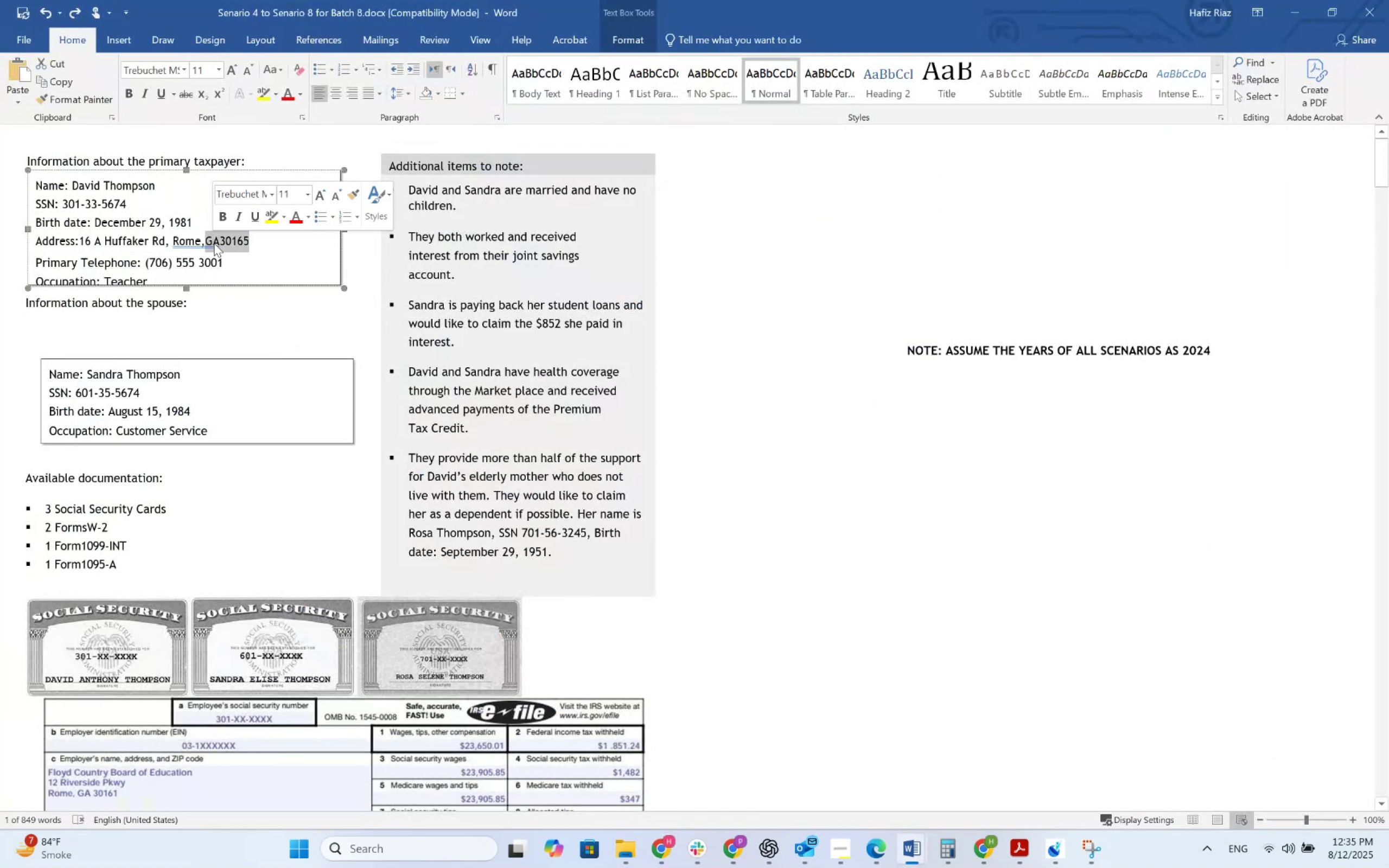 
left_click([215, 240])
 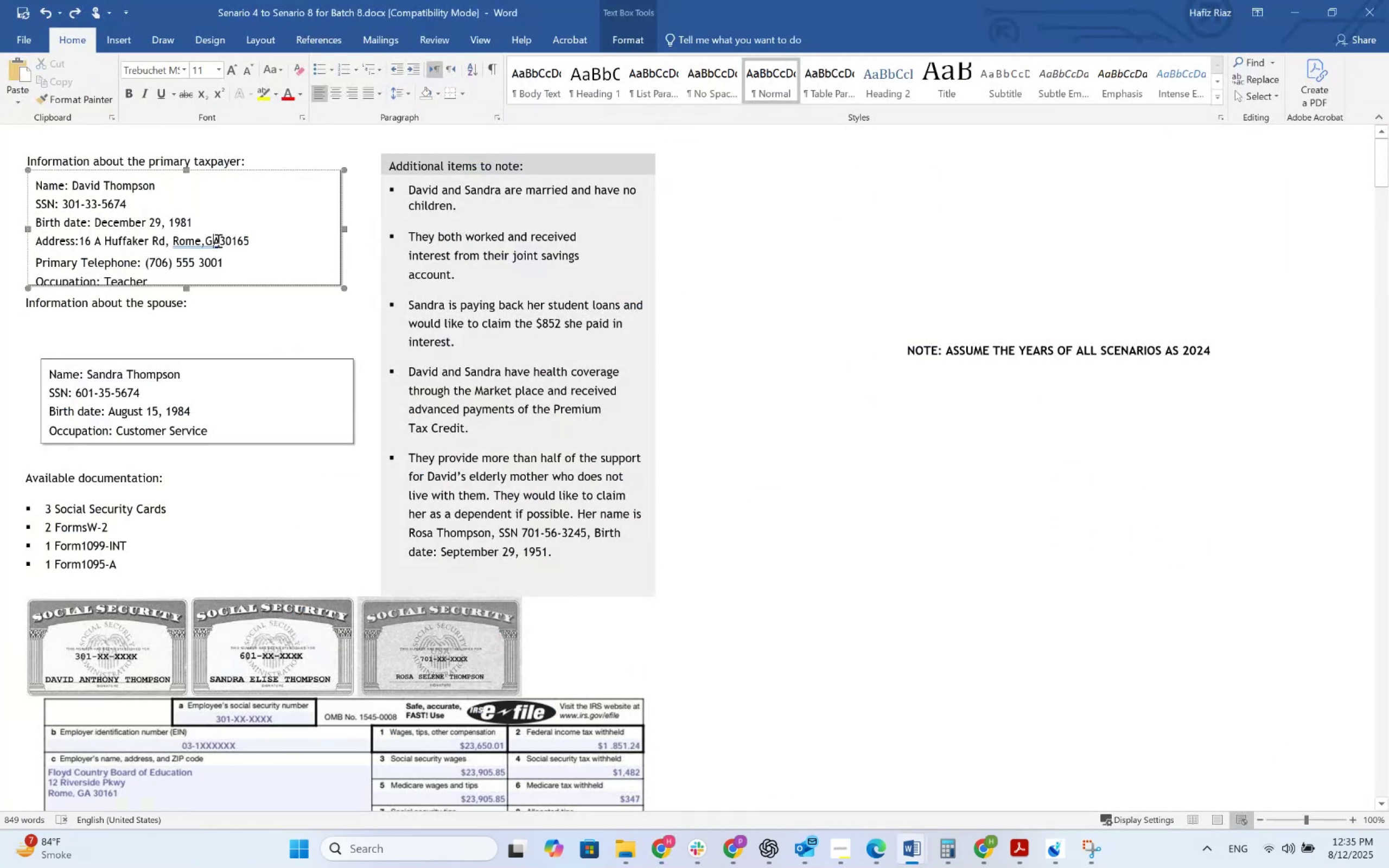 
left_click_drag(start_coordinate=[217, 240], to_coordinate=[207, 242])
 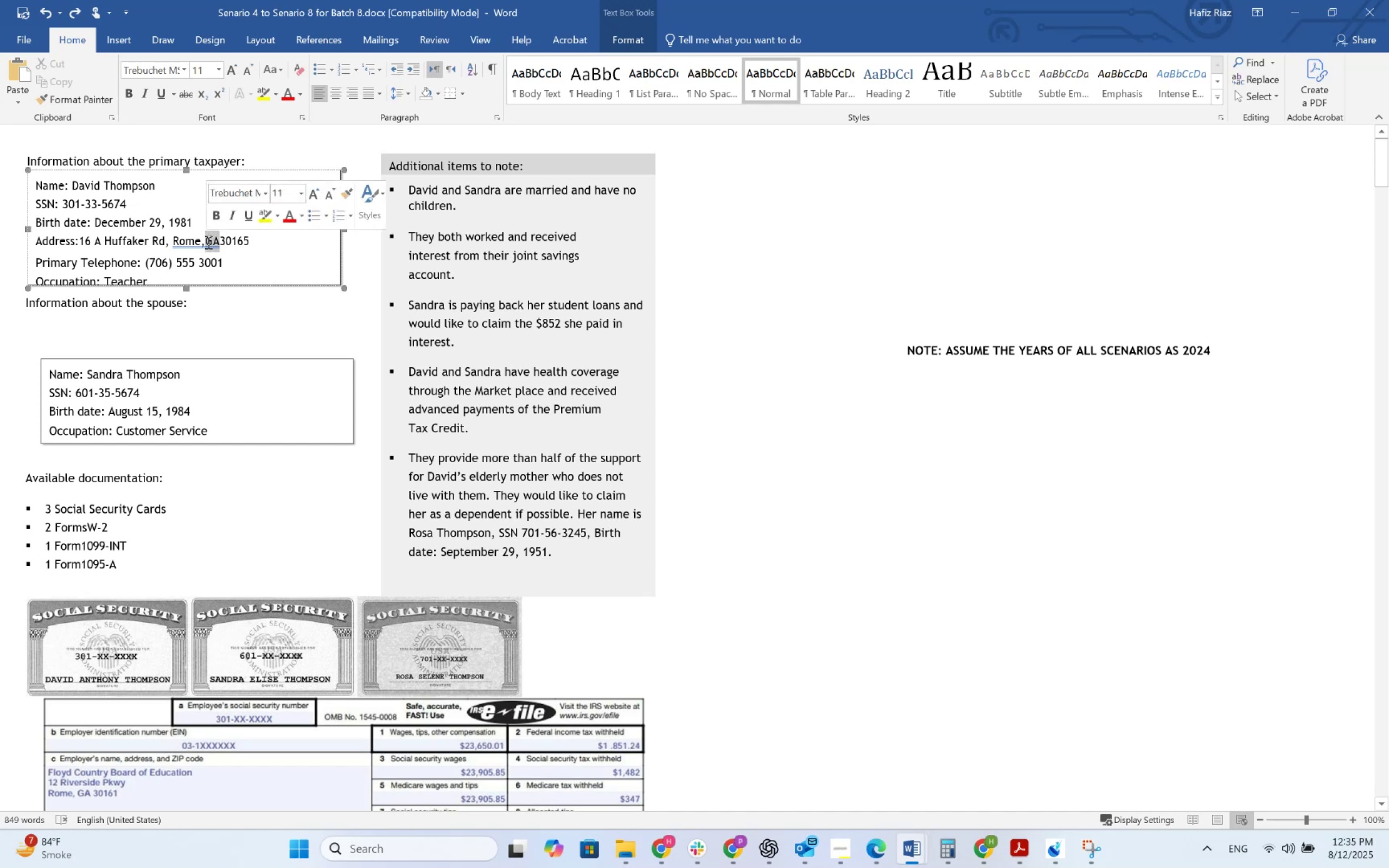 
key(Control+C)
 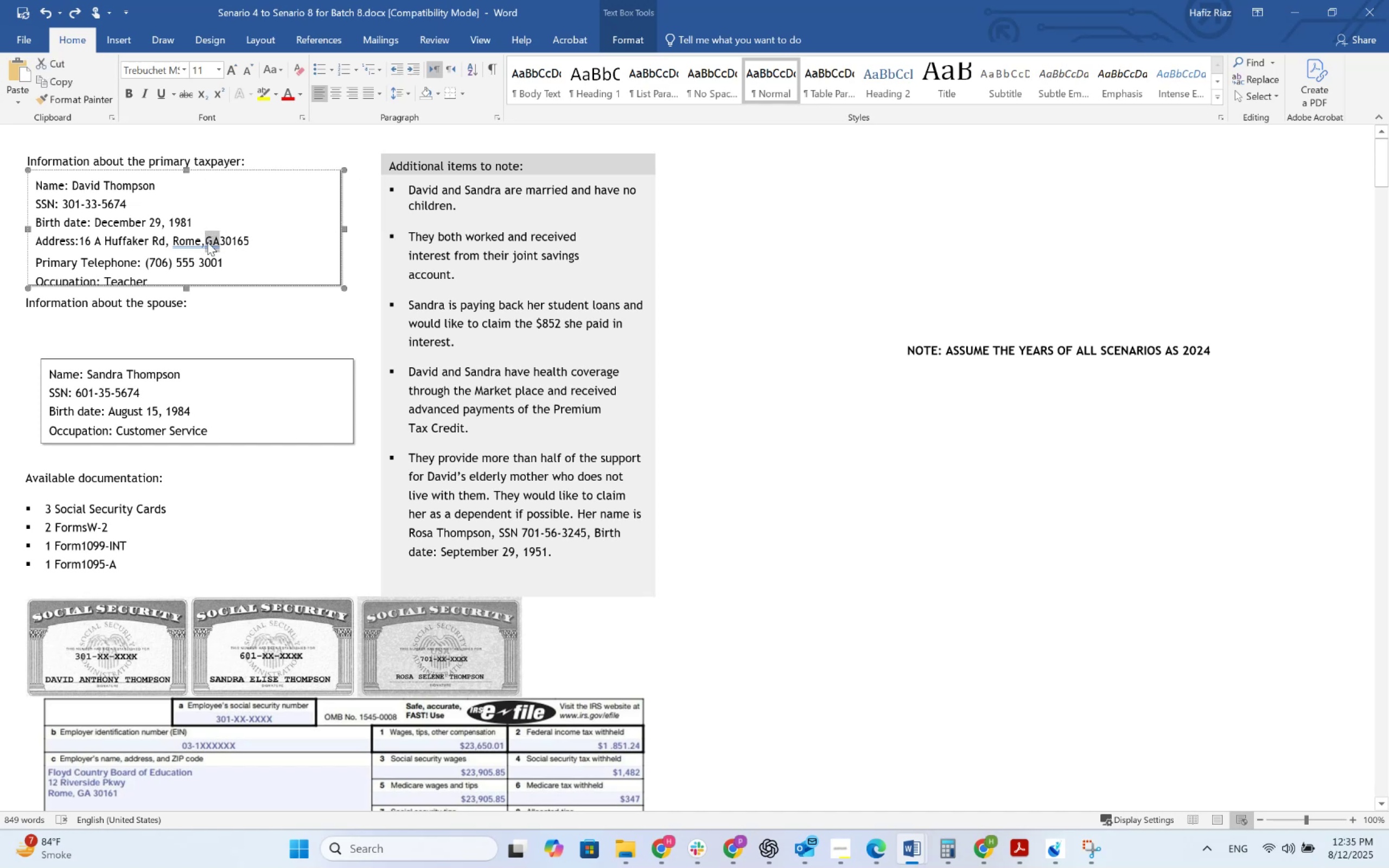 
key(Alt+AltLeft)
 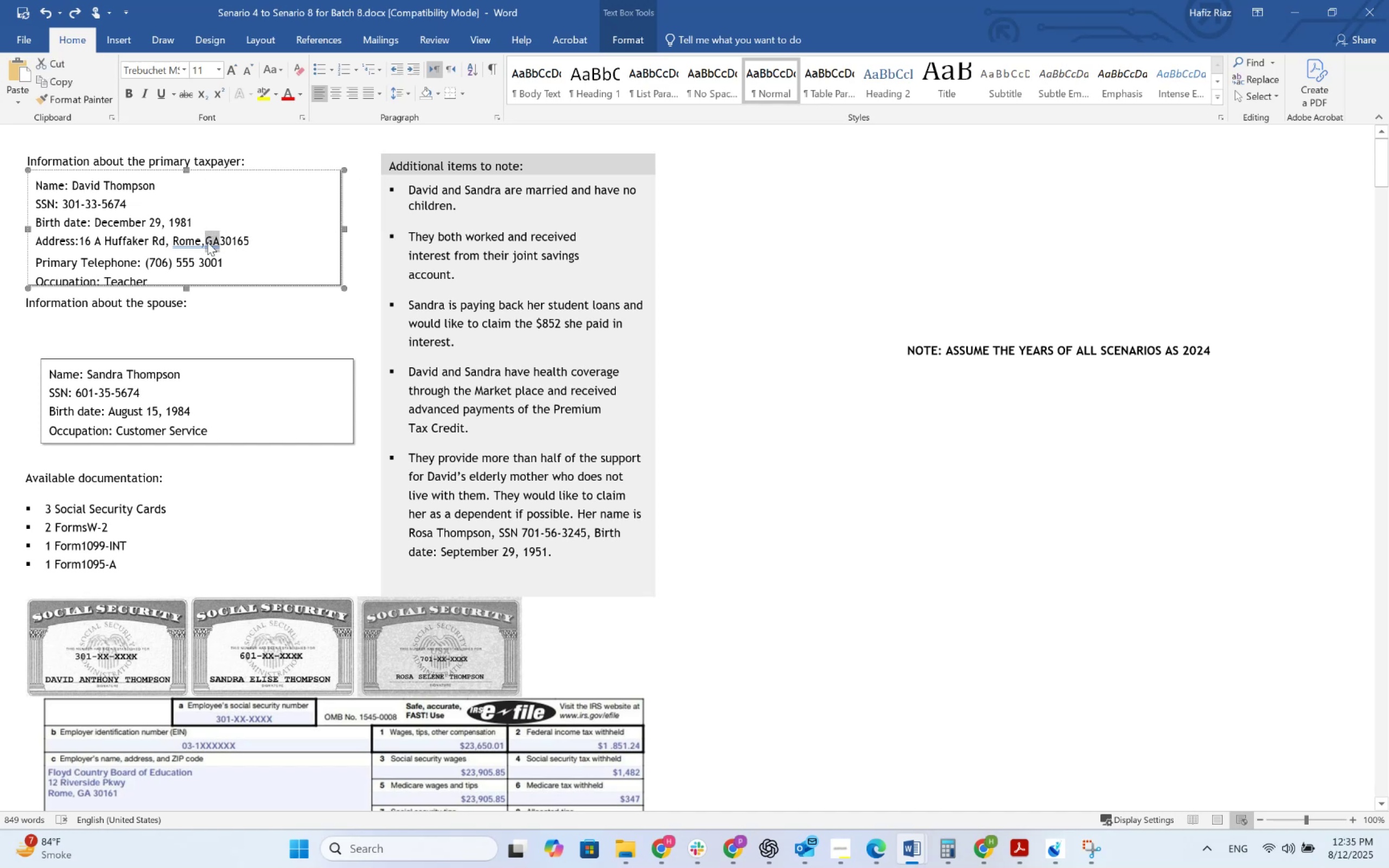 
key(Alt+Tab)
 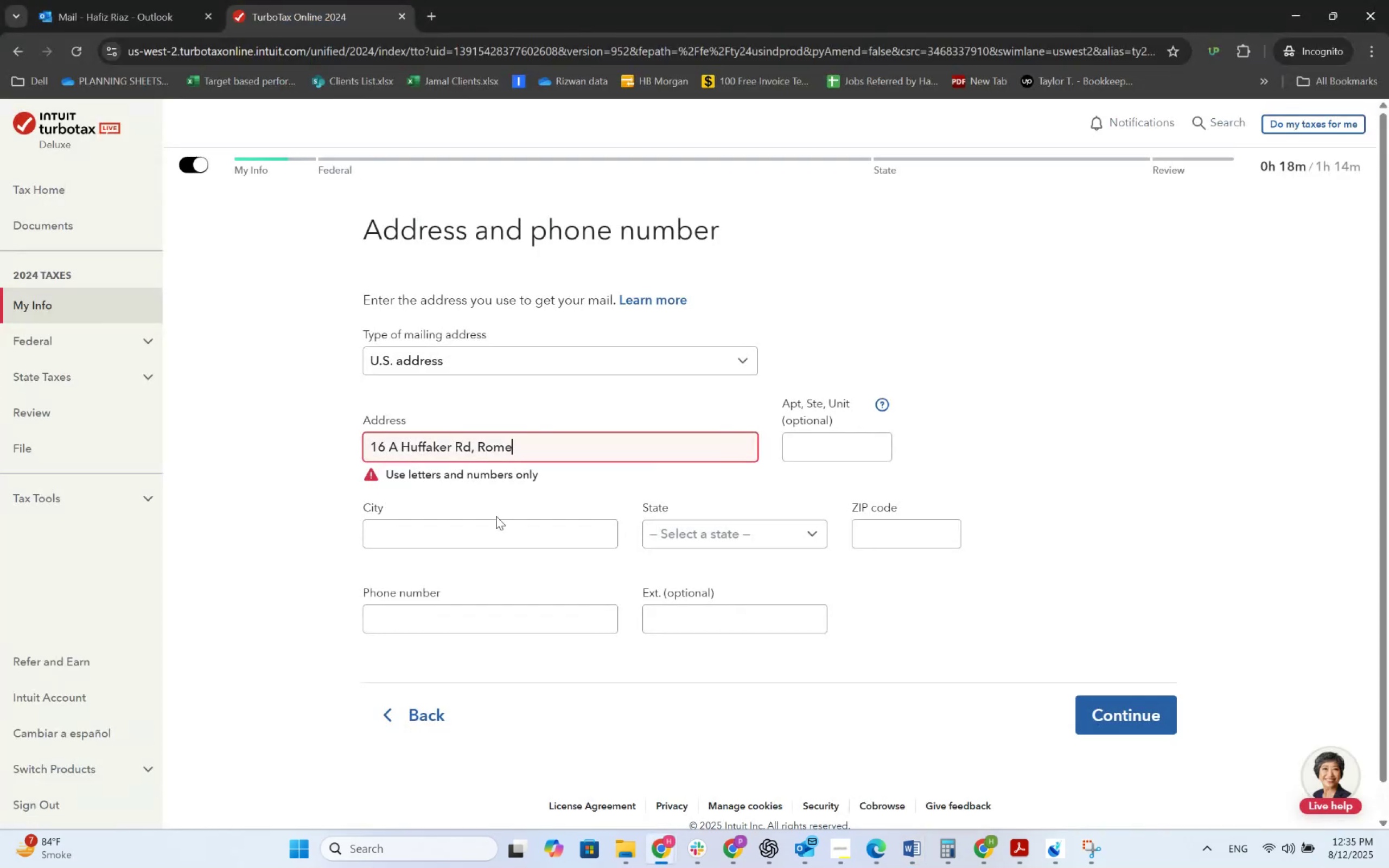 
key(Control+ControlLeft)
 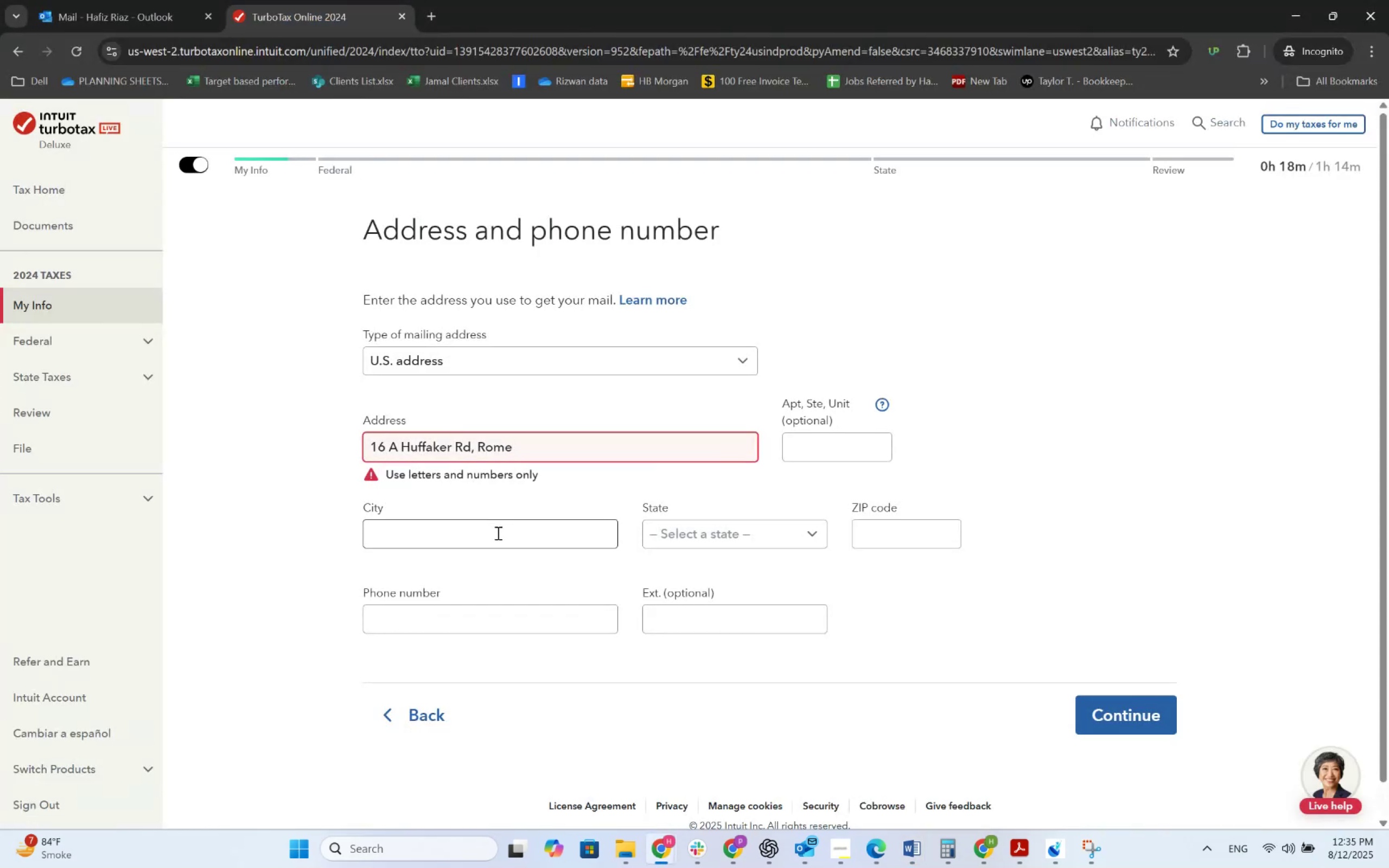 
left_click([497, 533])
 